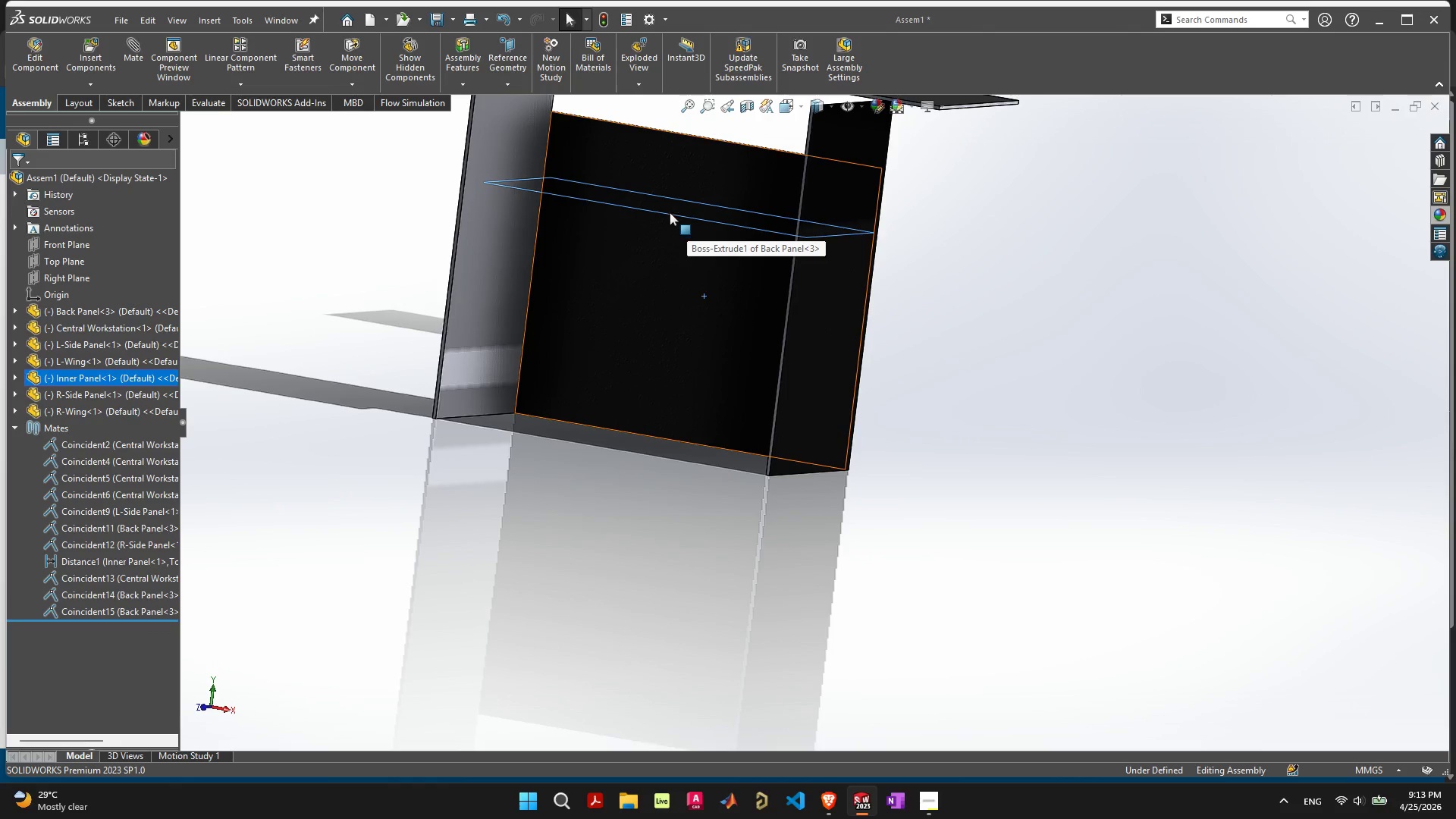 
left_click_drag(start_coordinate=[671, 209], to_coordinate=[663, 237])
 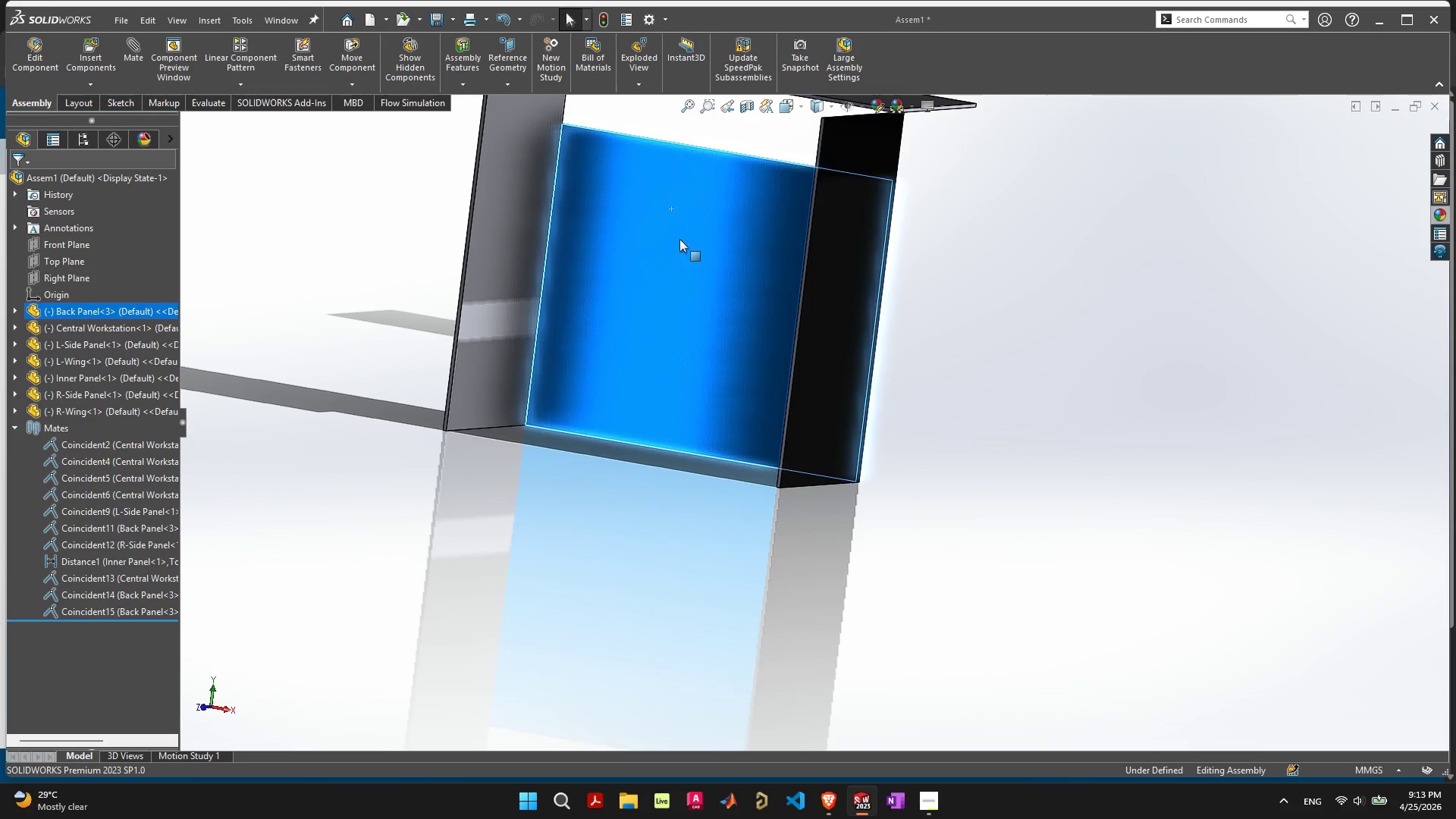 
key(Control+ControlLeft)
 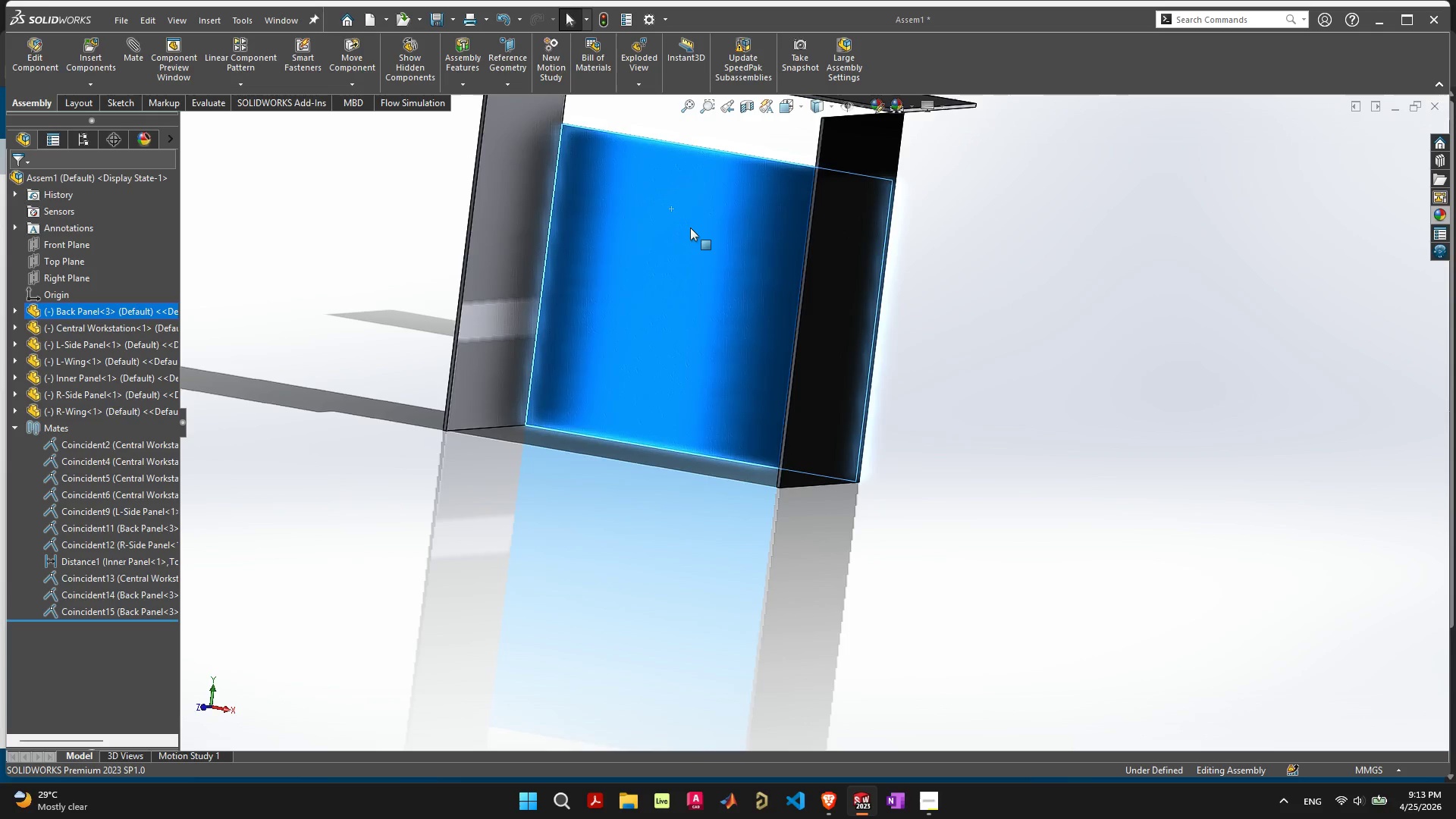 
key(Control+Z)
 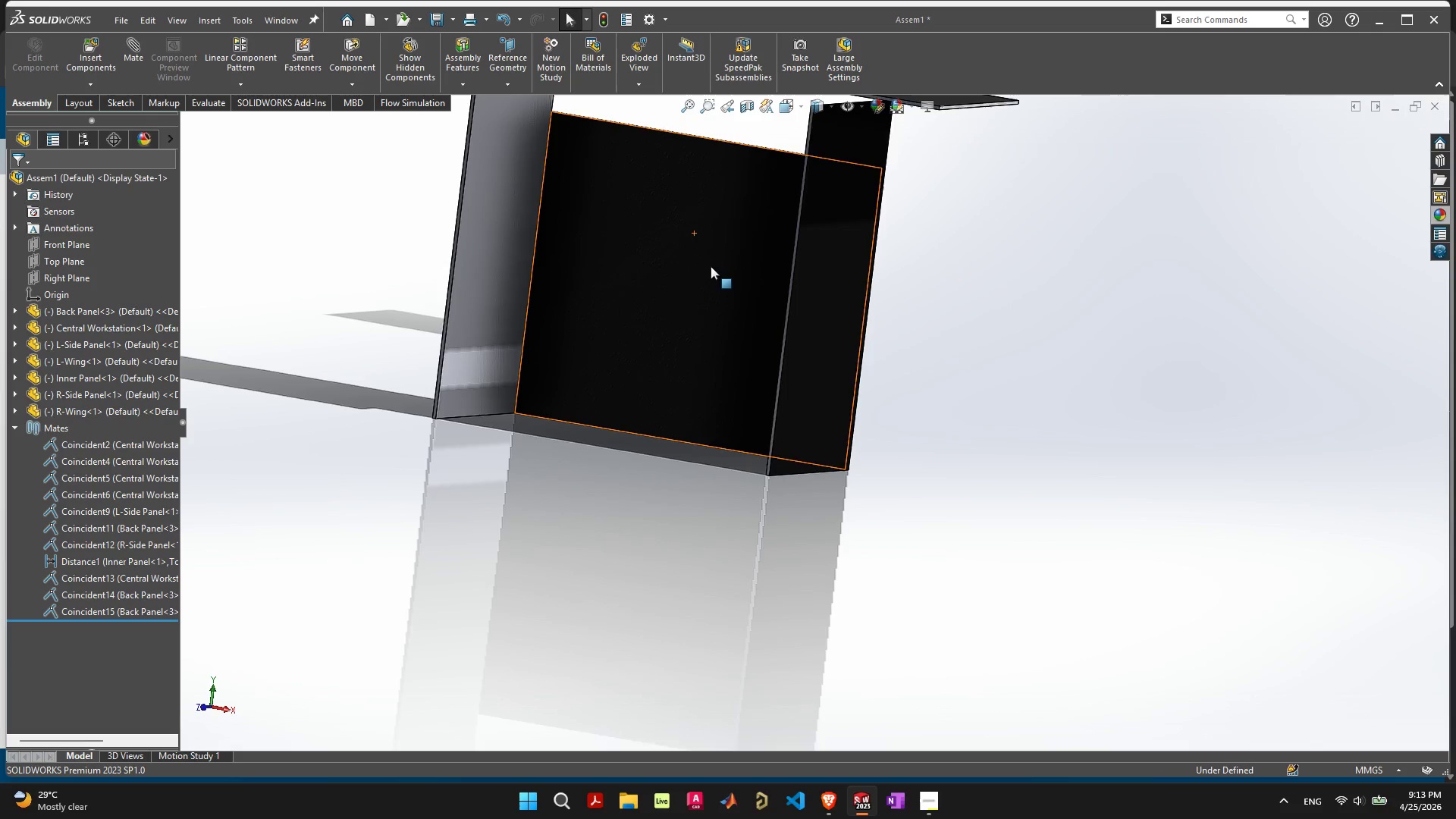 
key(Control+ControlLeft)
 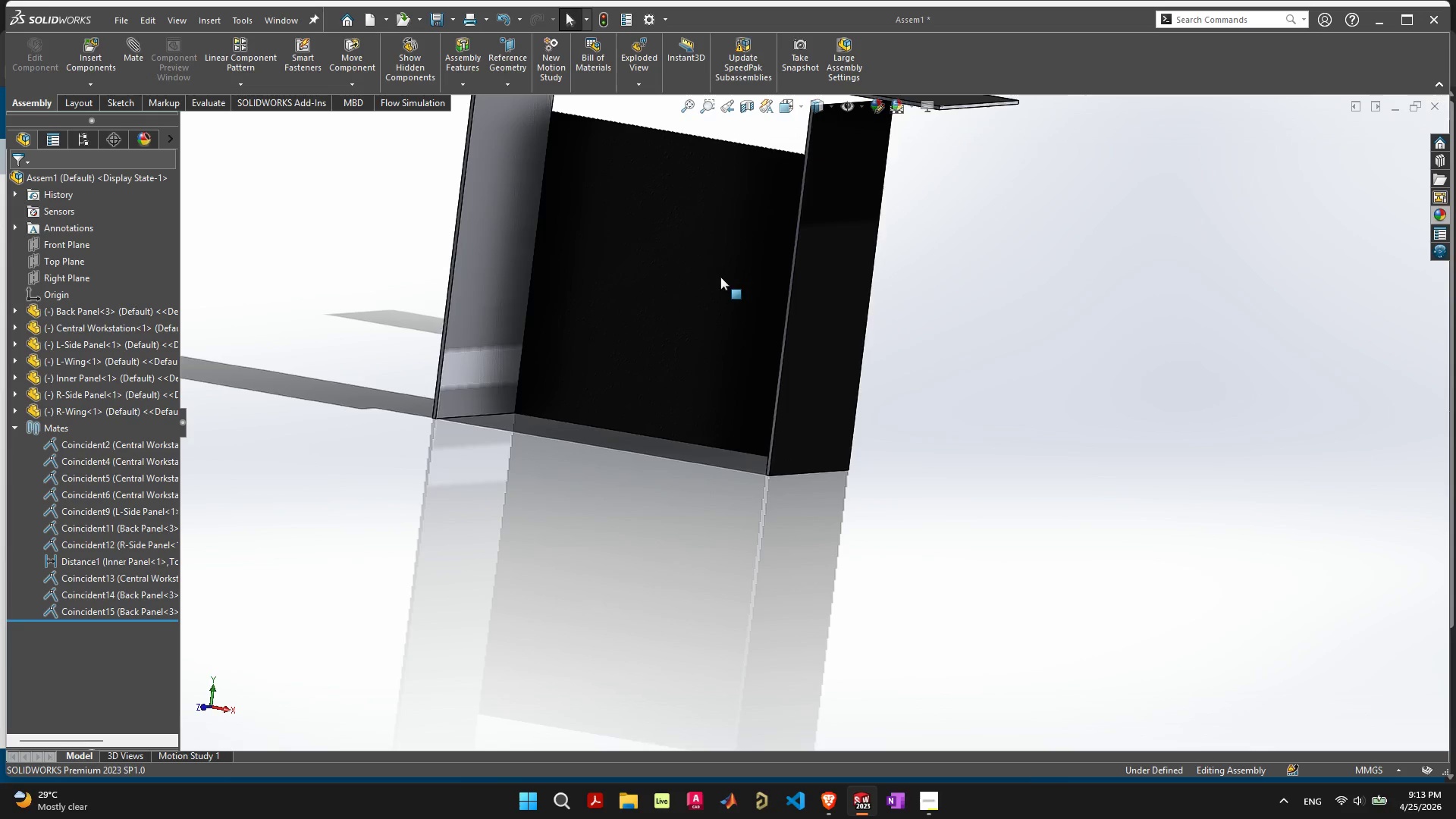 
key(Control+Z)
 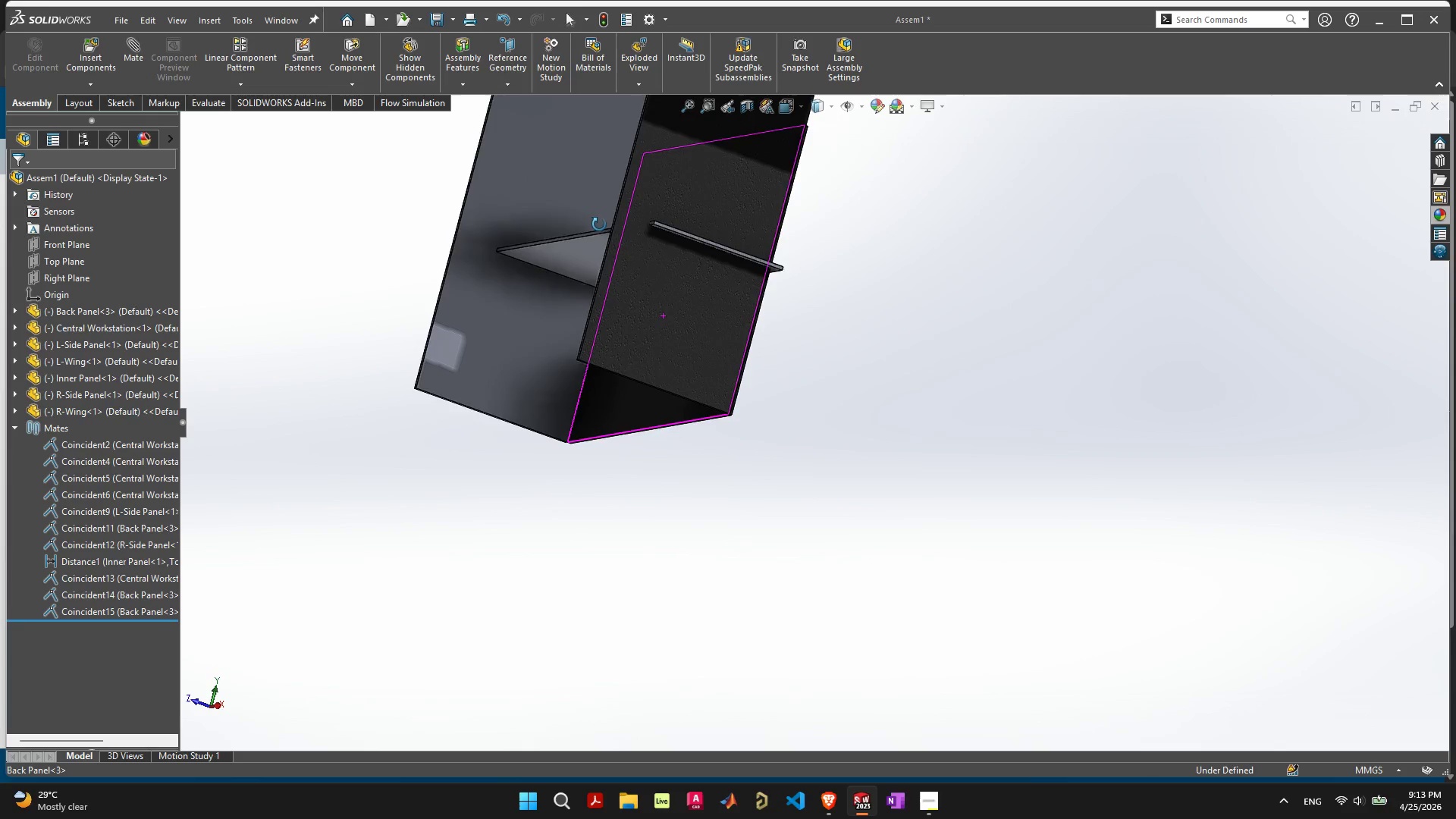 
left_click([577, 256])
 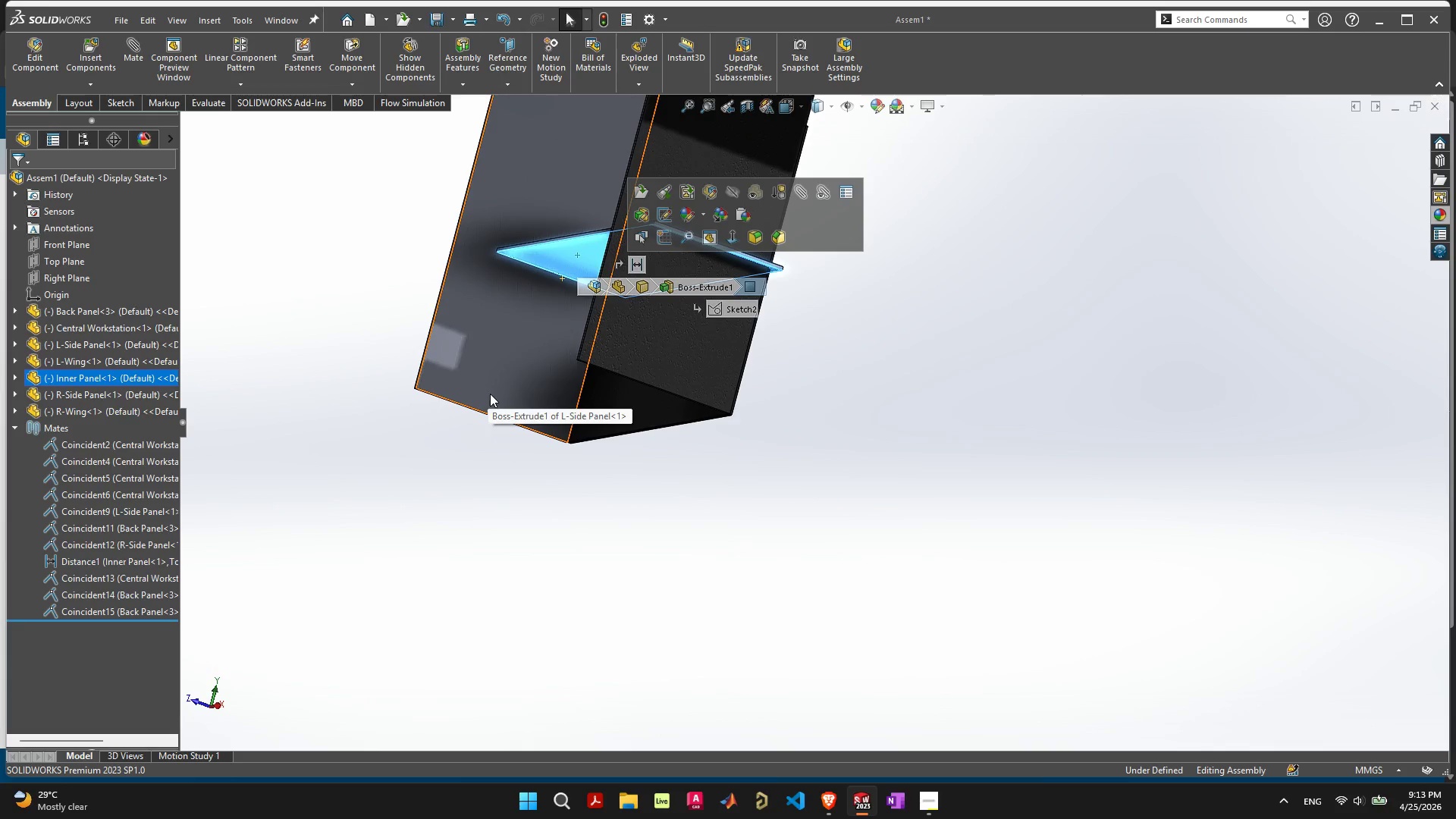 
scroll: coordinate [490, 396], scroll_direction: up, amount: 3.0
 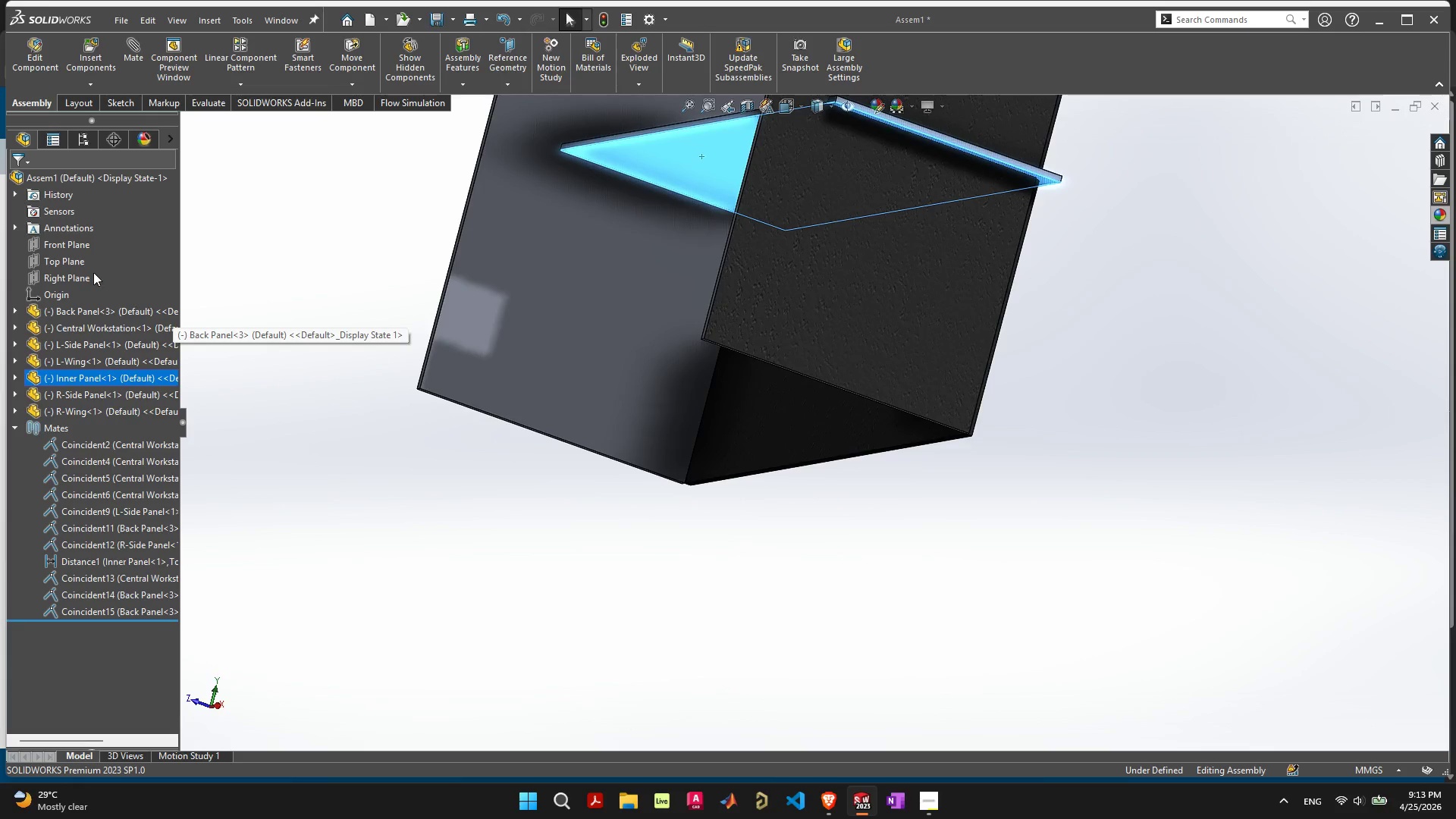 
hold_key(key=ControlLeft, duration=0.64)
left_click([61, 262])
 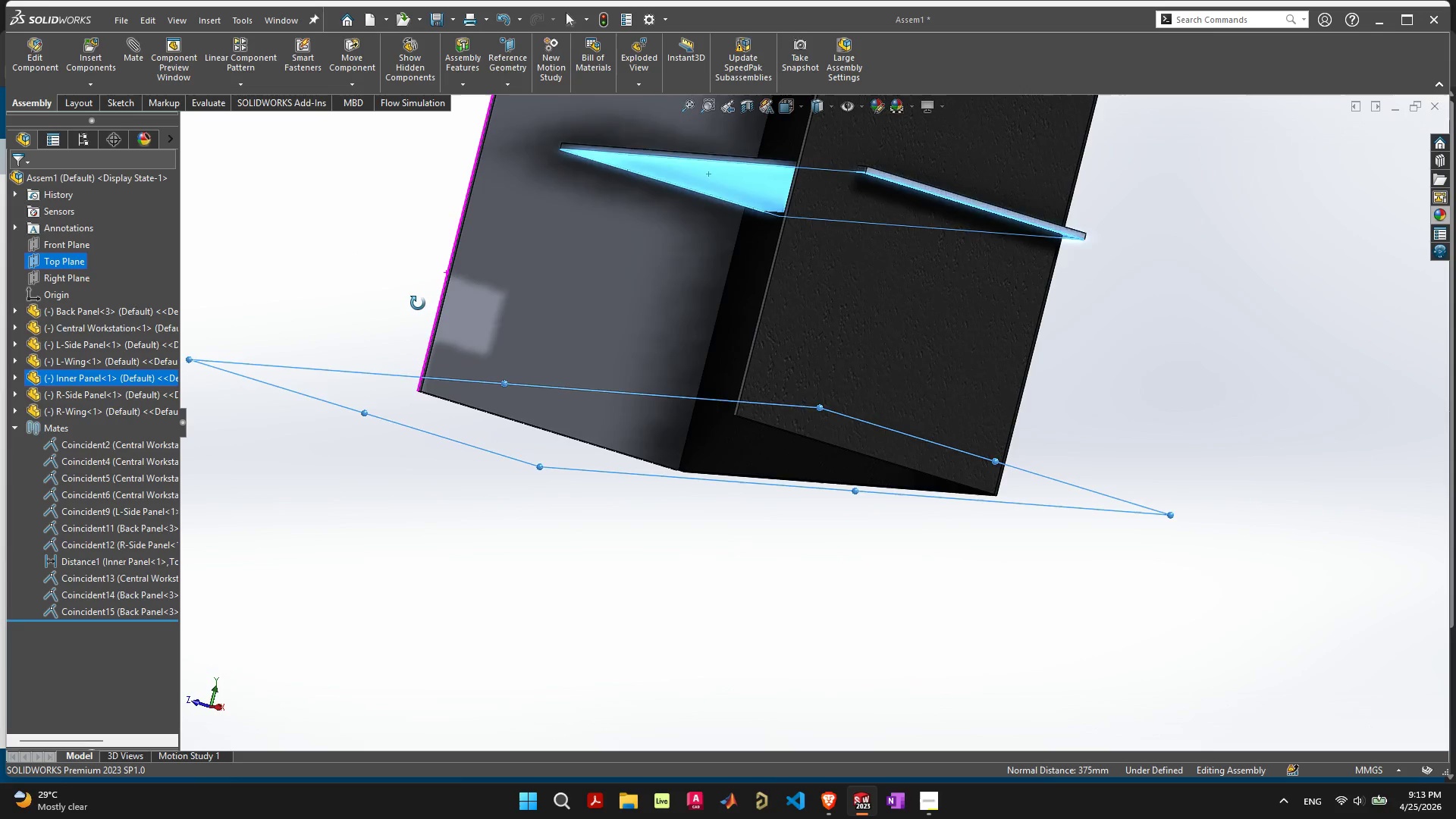 
left_click([310, 250])
 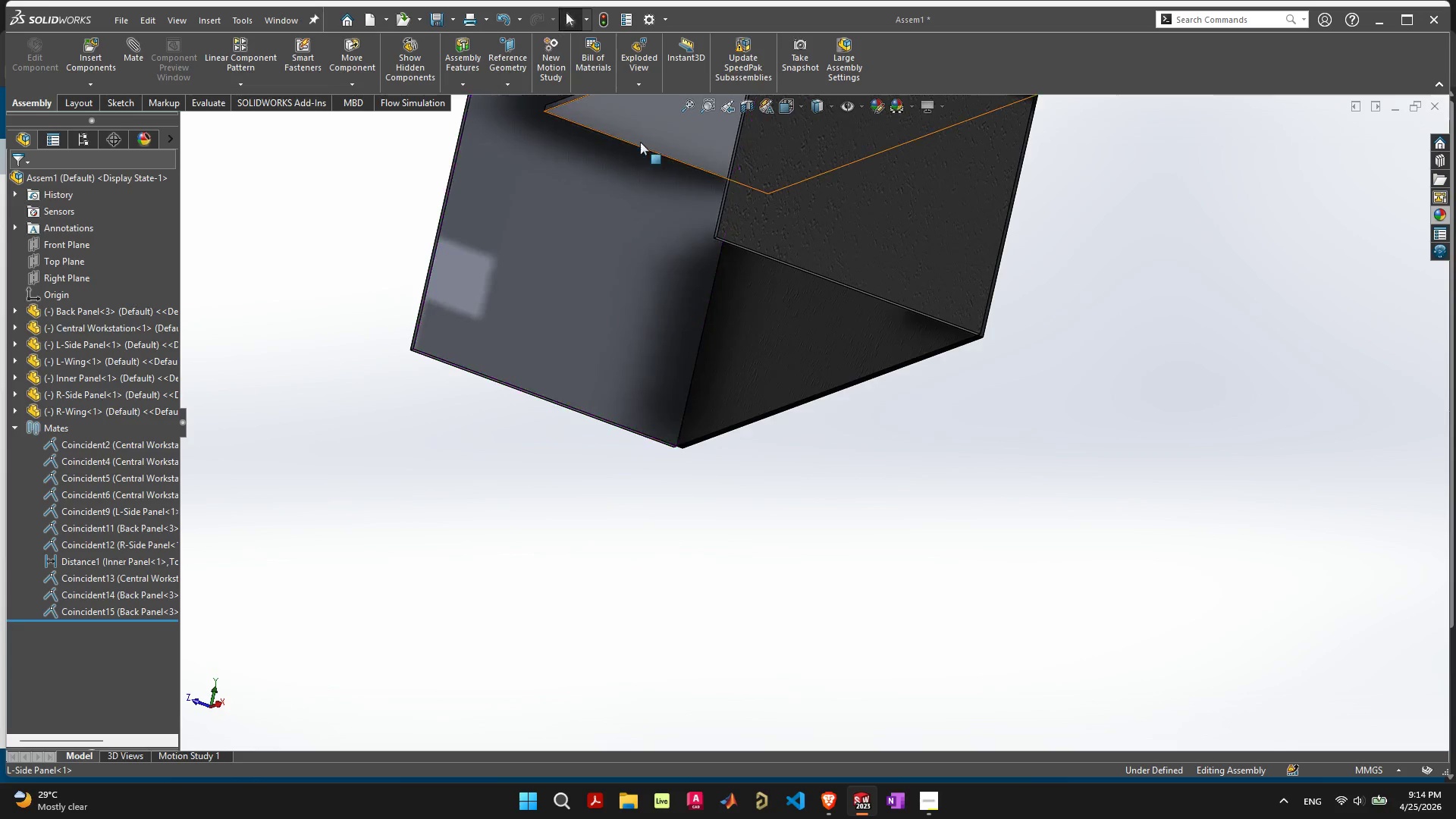 
left_click([639, 124])
 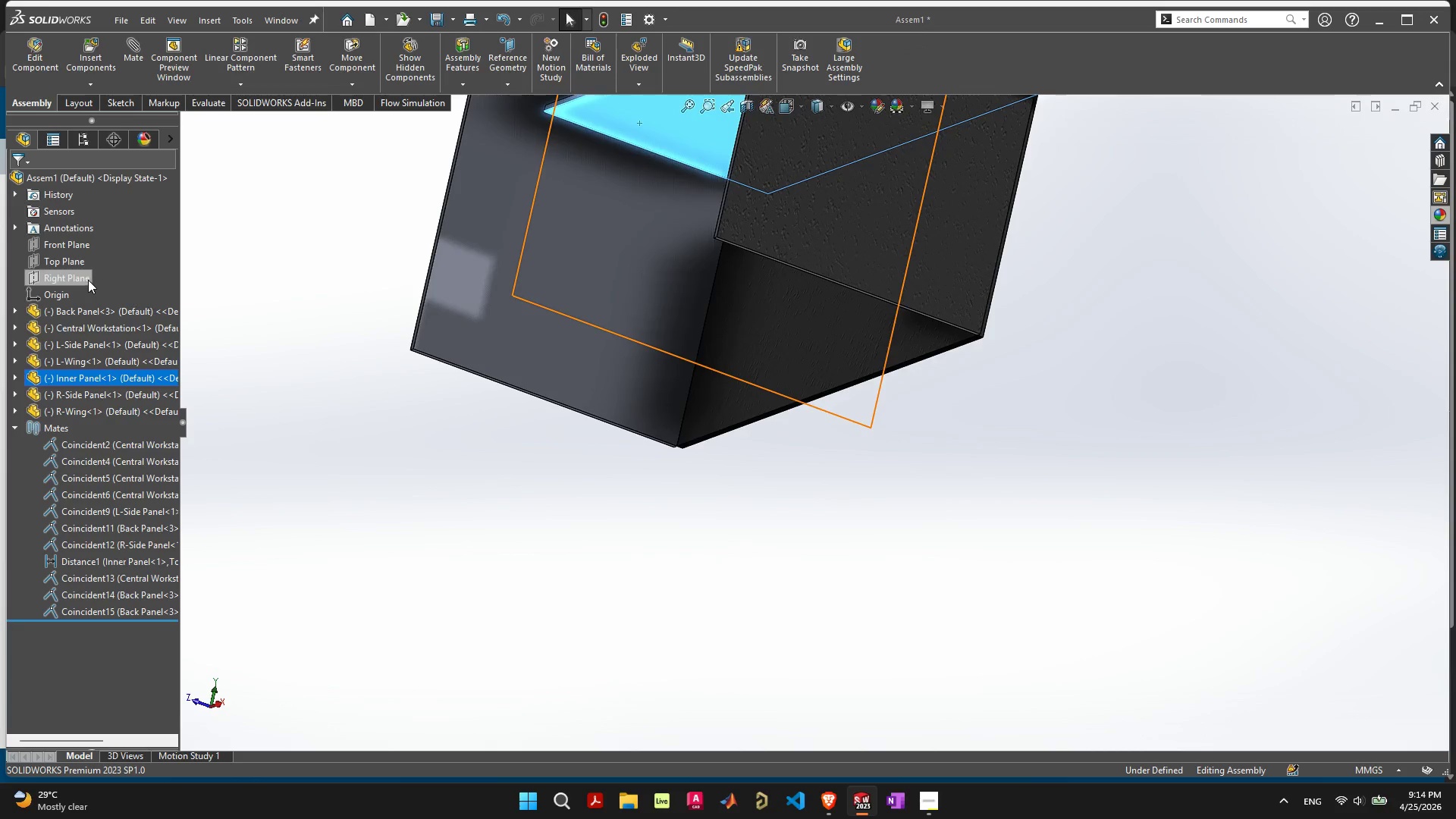 
hold_key(key=ControlLeft, duration=0.39)
left_click([70, 263])
 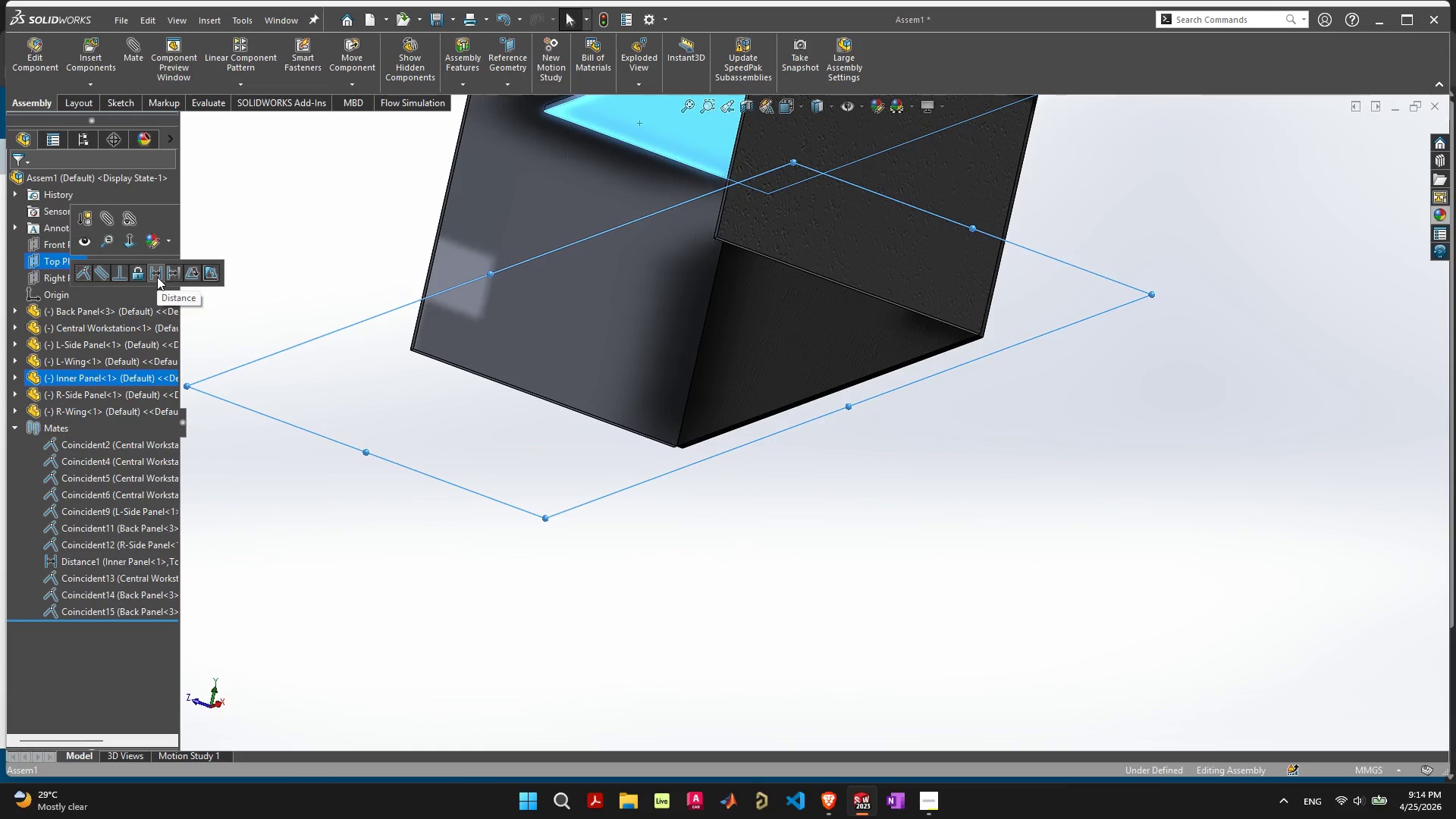 
left_click([175, 275])
 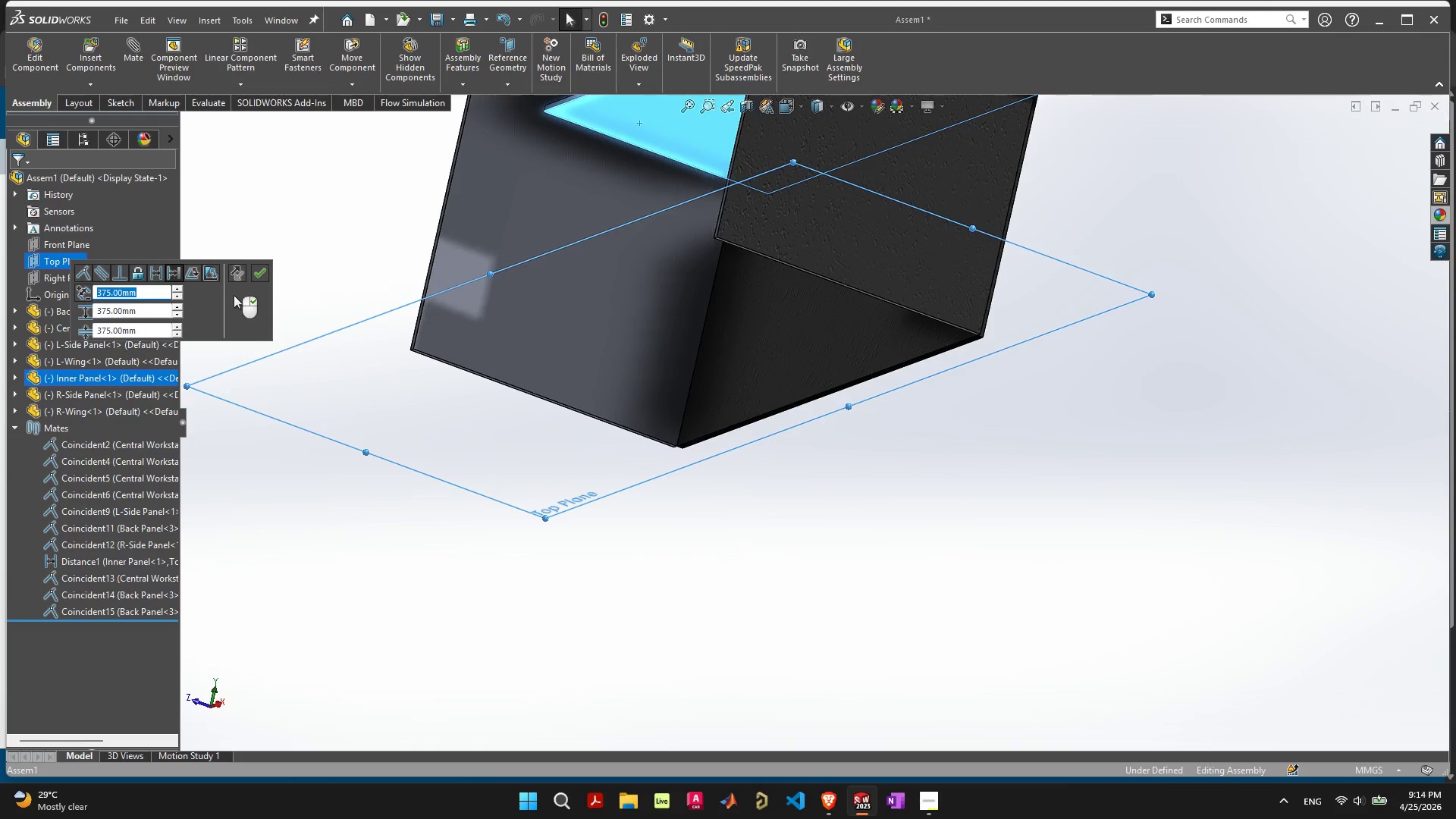 
wait(5.72)
 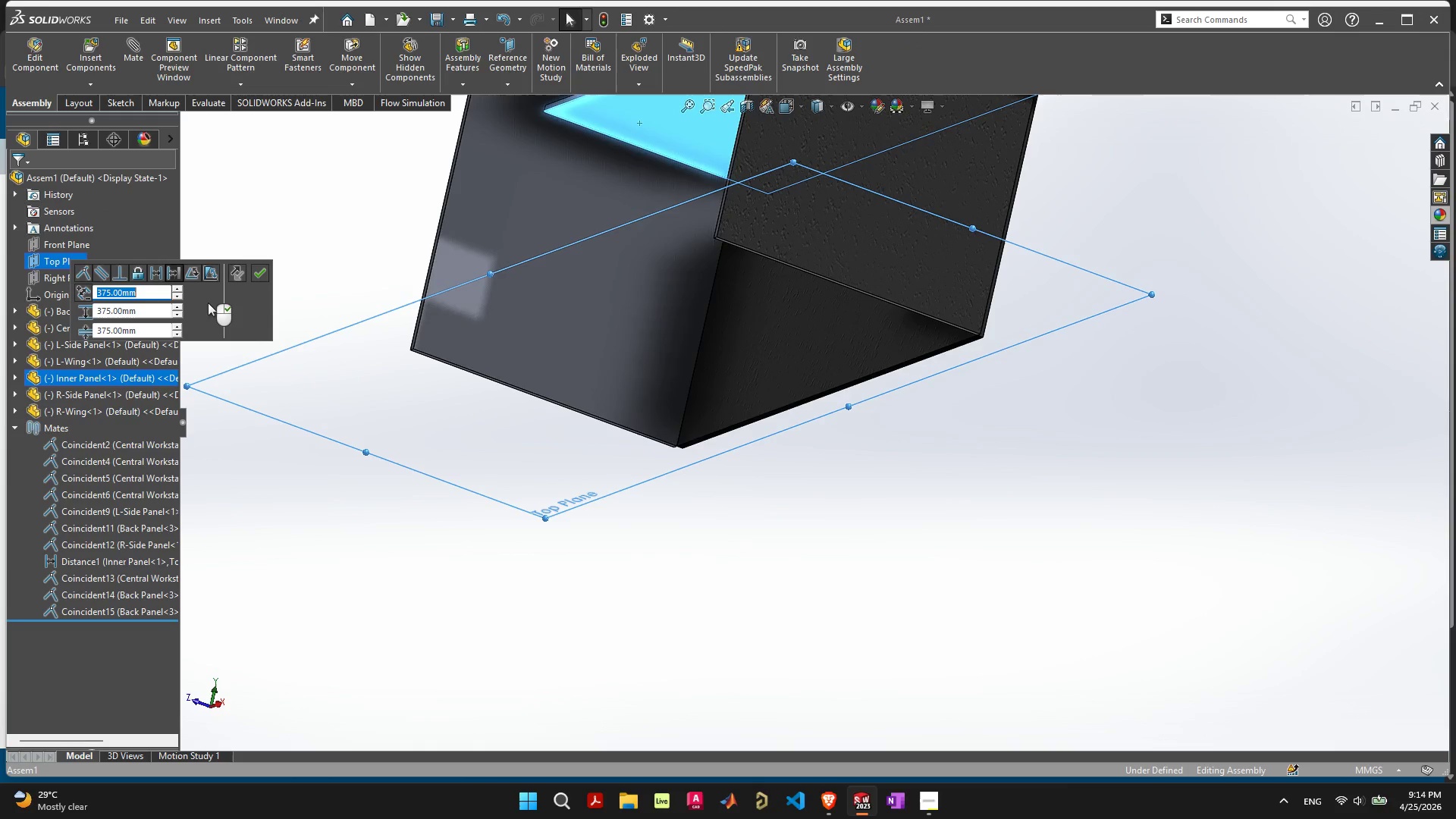 
left_click([157, 271])
 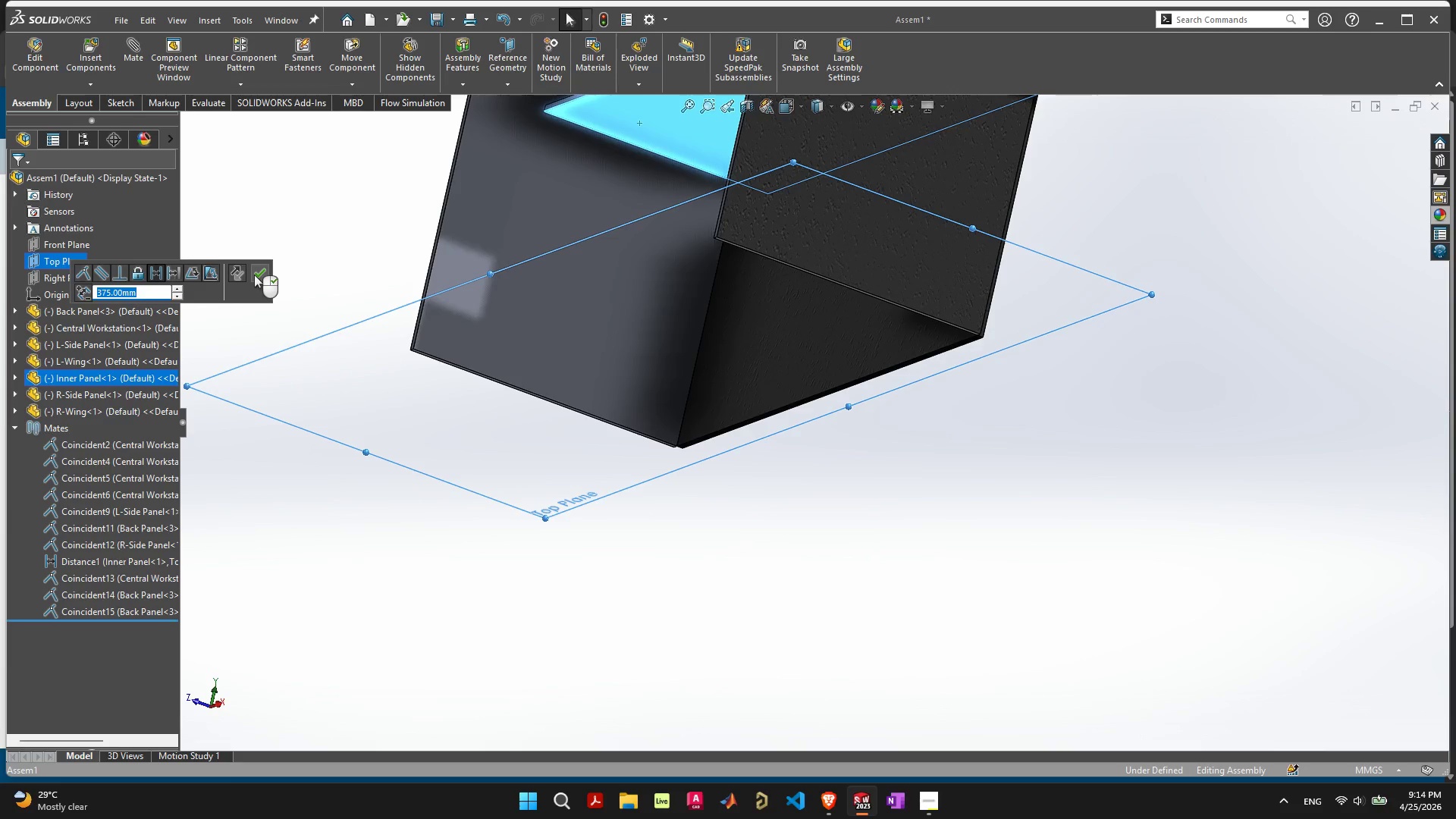 
left_click([254, 275])
 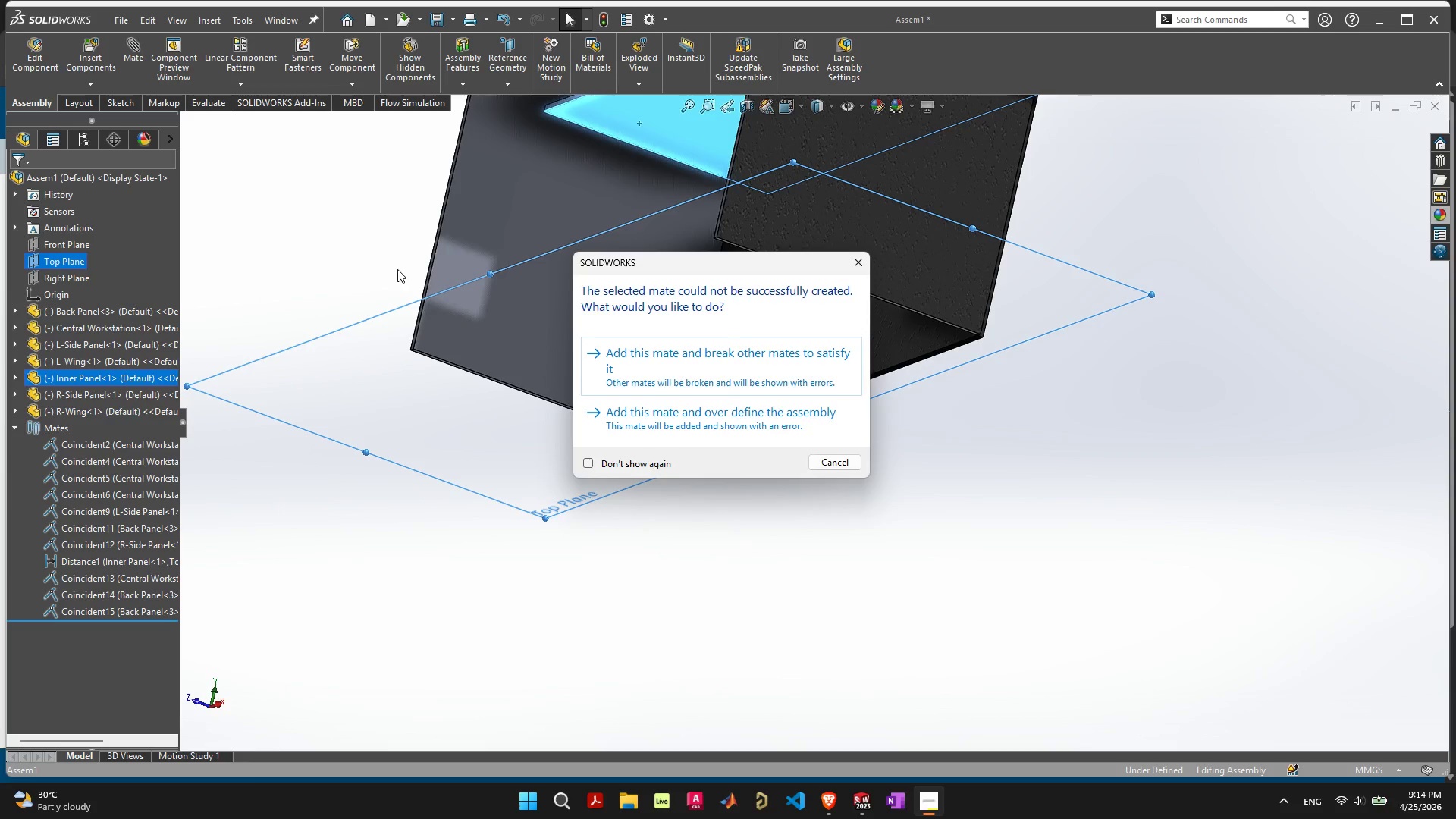 
key(Space)
 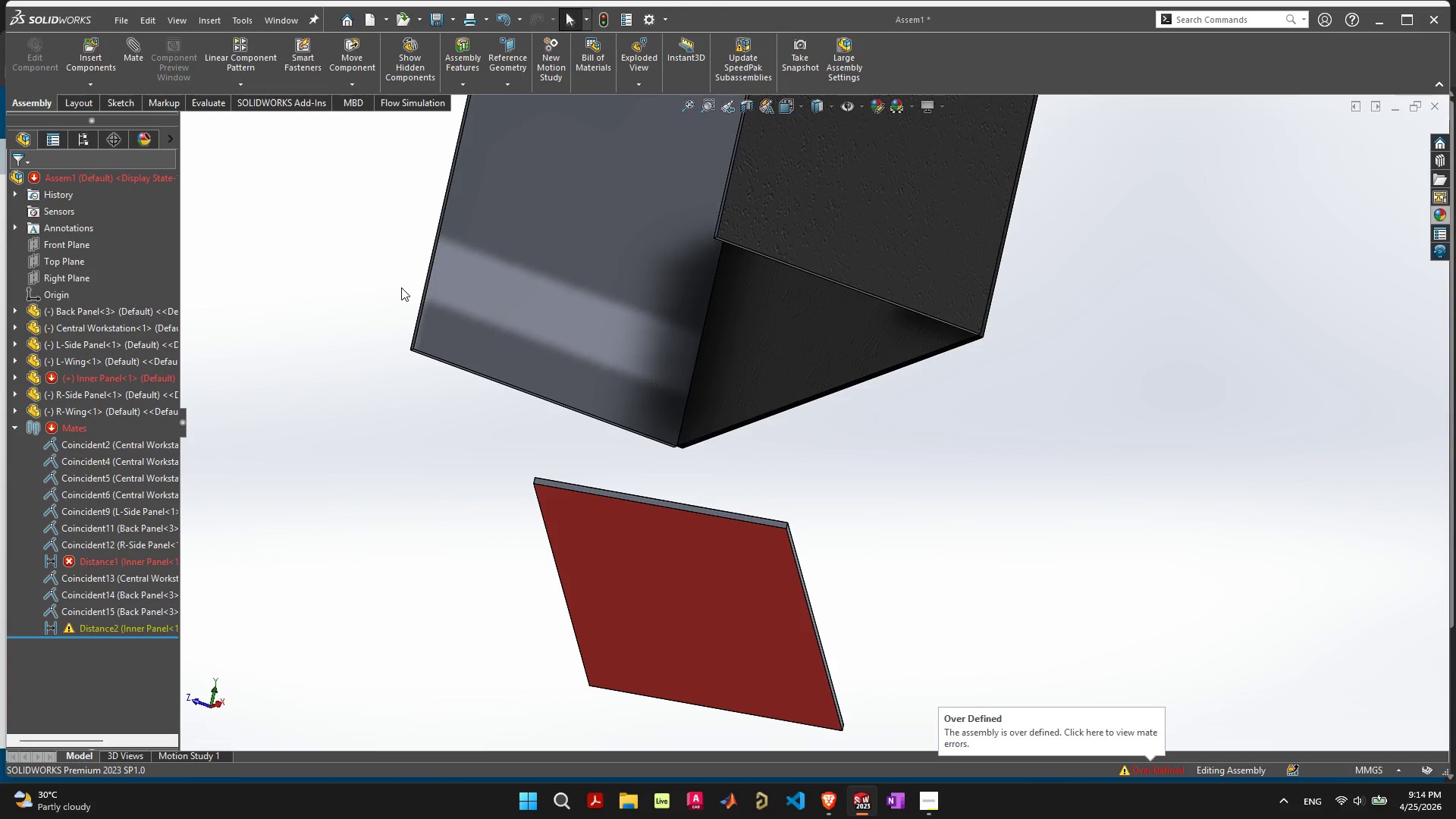 
scroll: coordinate [510, 303], scroll_direction: down, amount: 6.0
 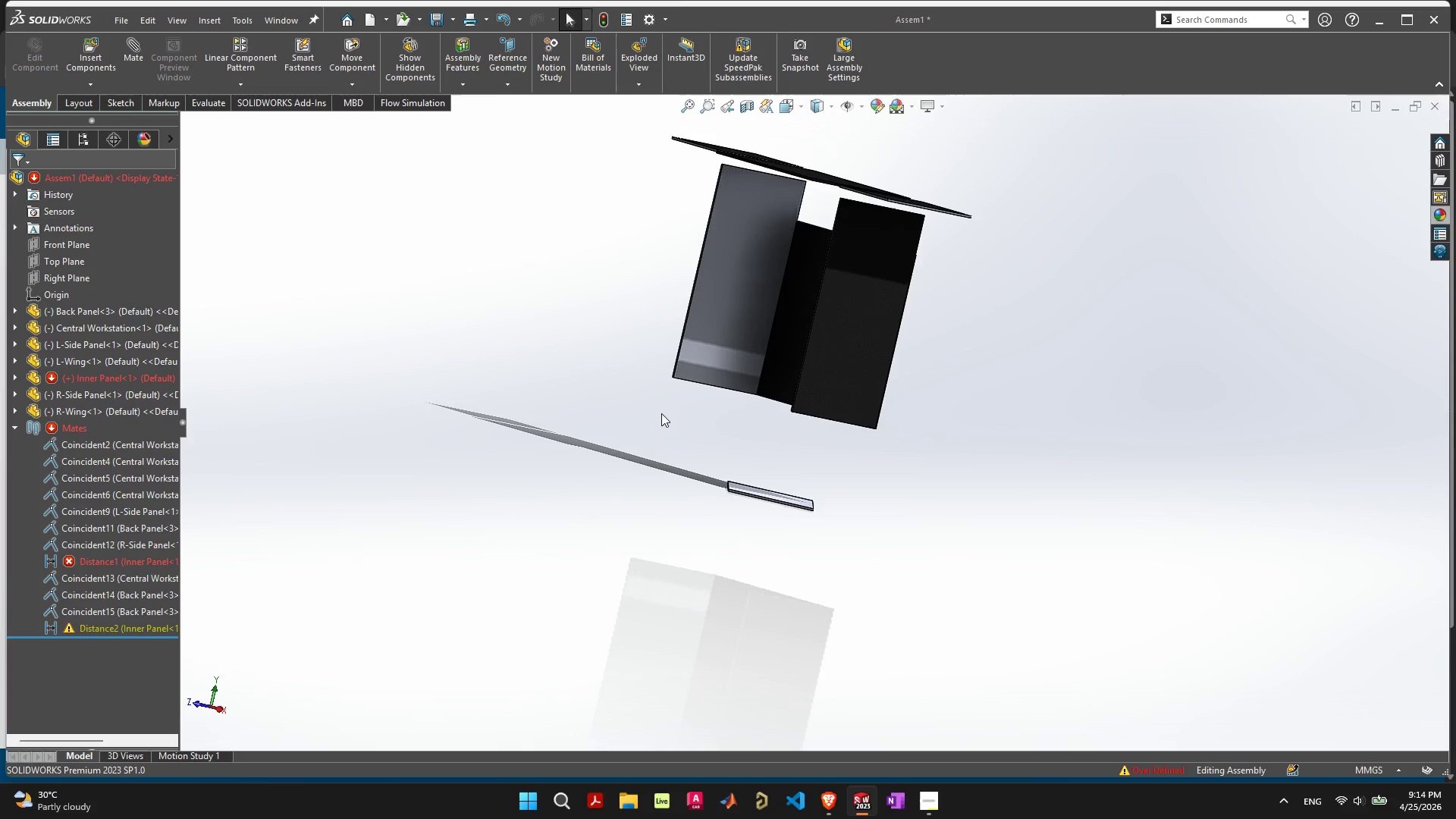 
key(Control+Z)
 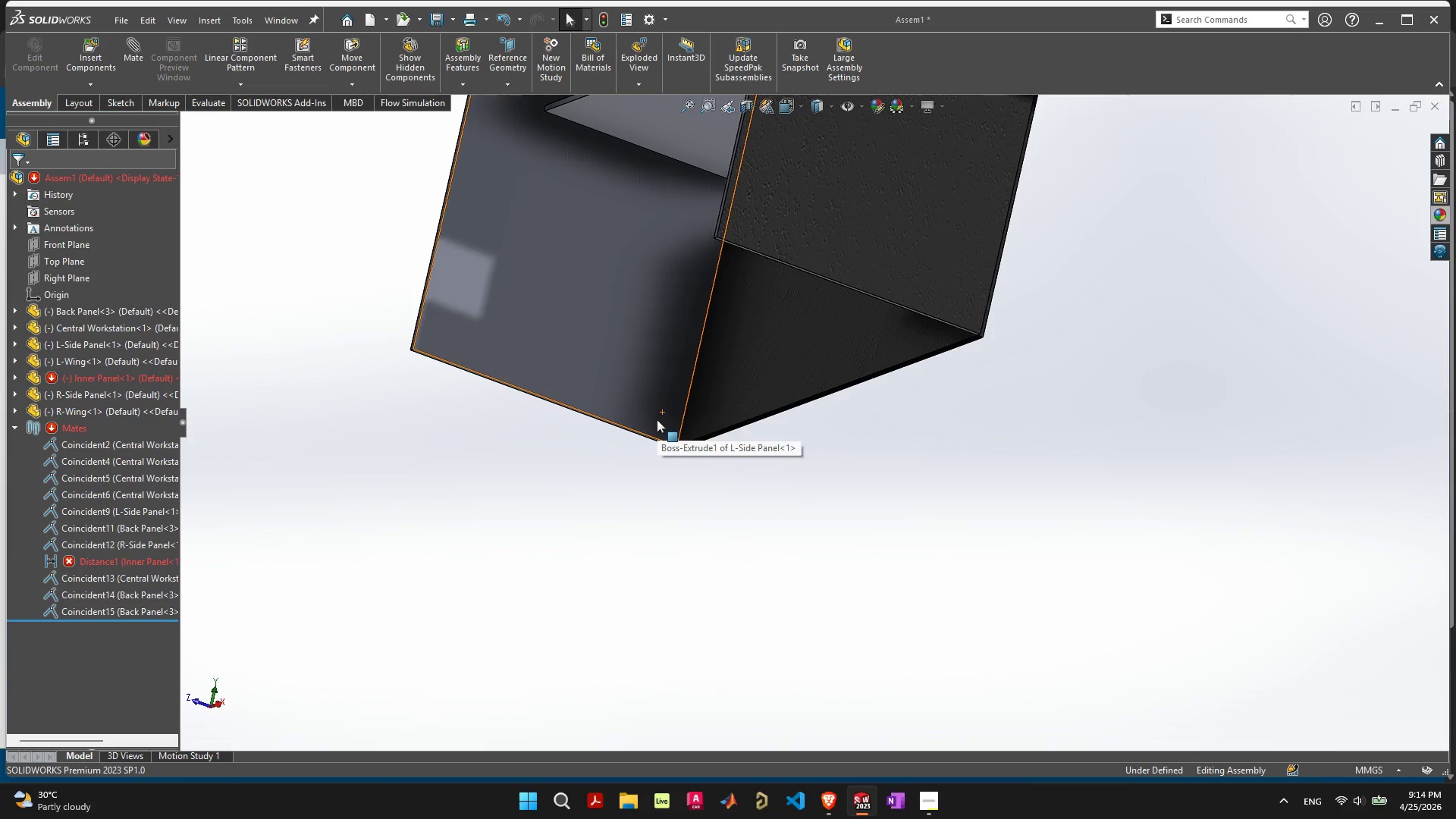 
scroll: coordinate [657, 414], scroll_direction: down, amount: 5.0
 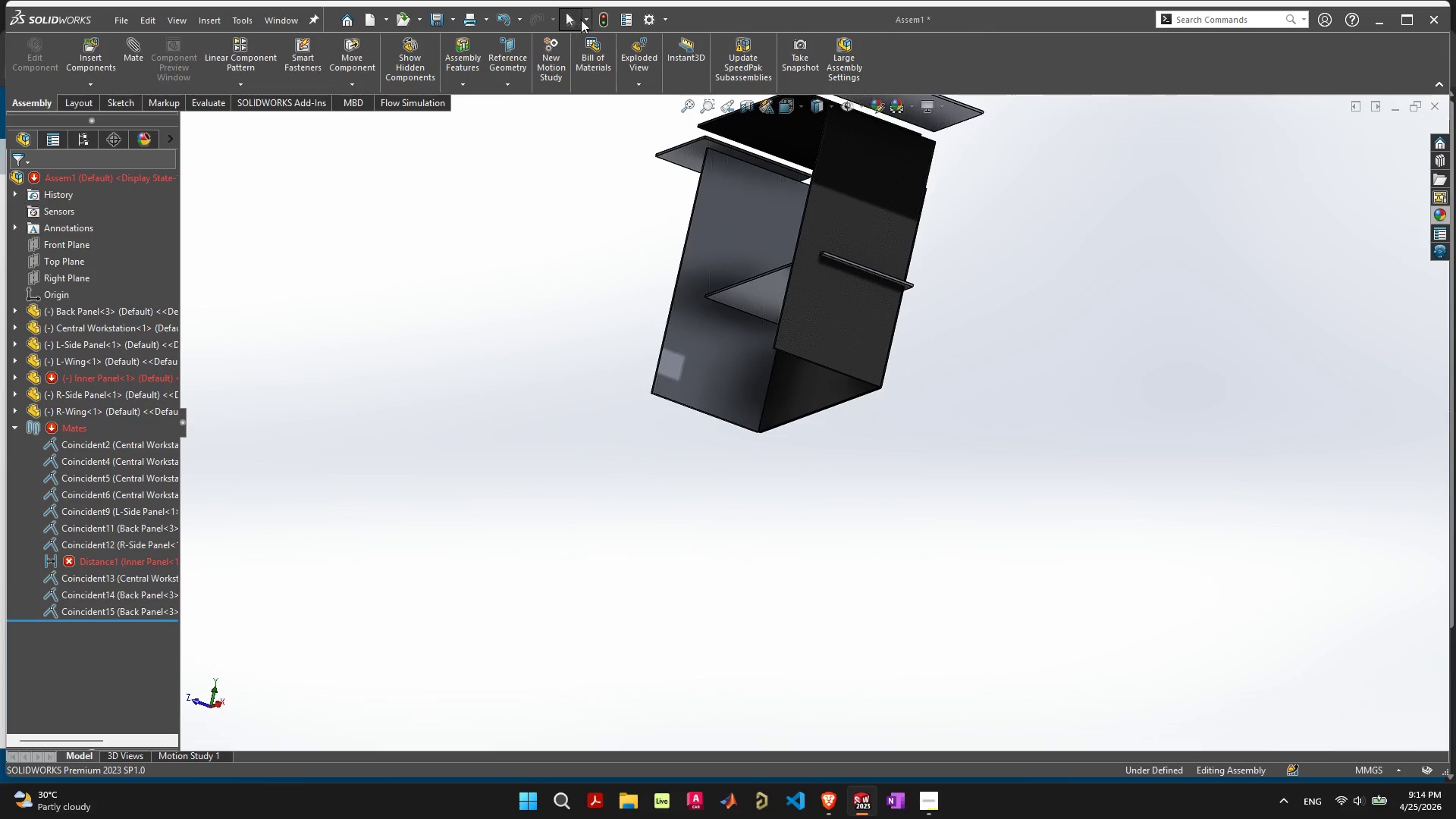 
left_click([595, 22])
 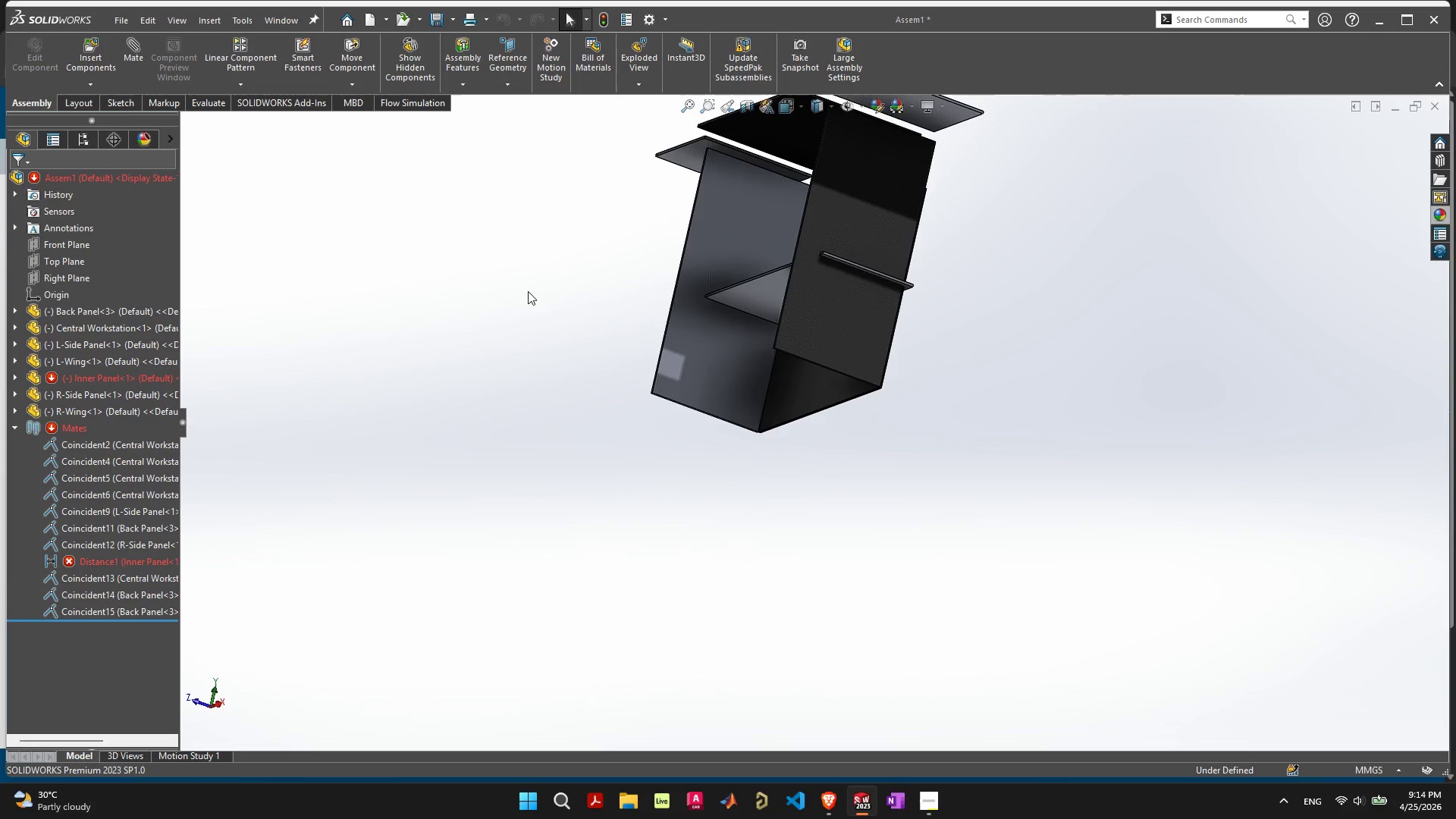 
key(Control+ControlLeft)
 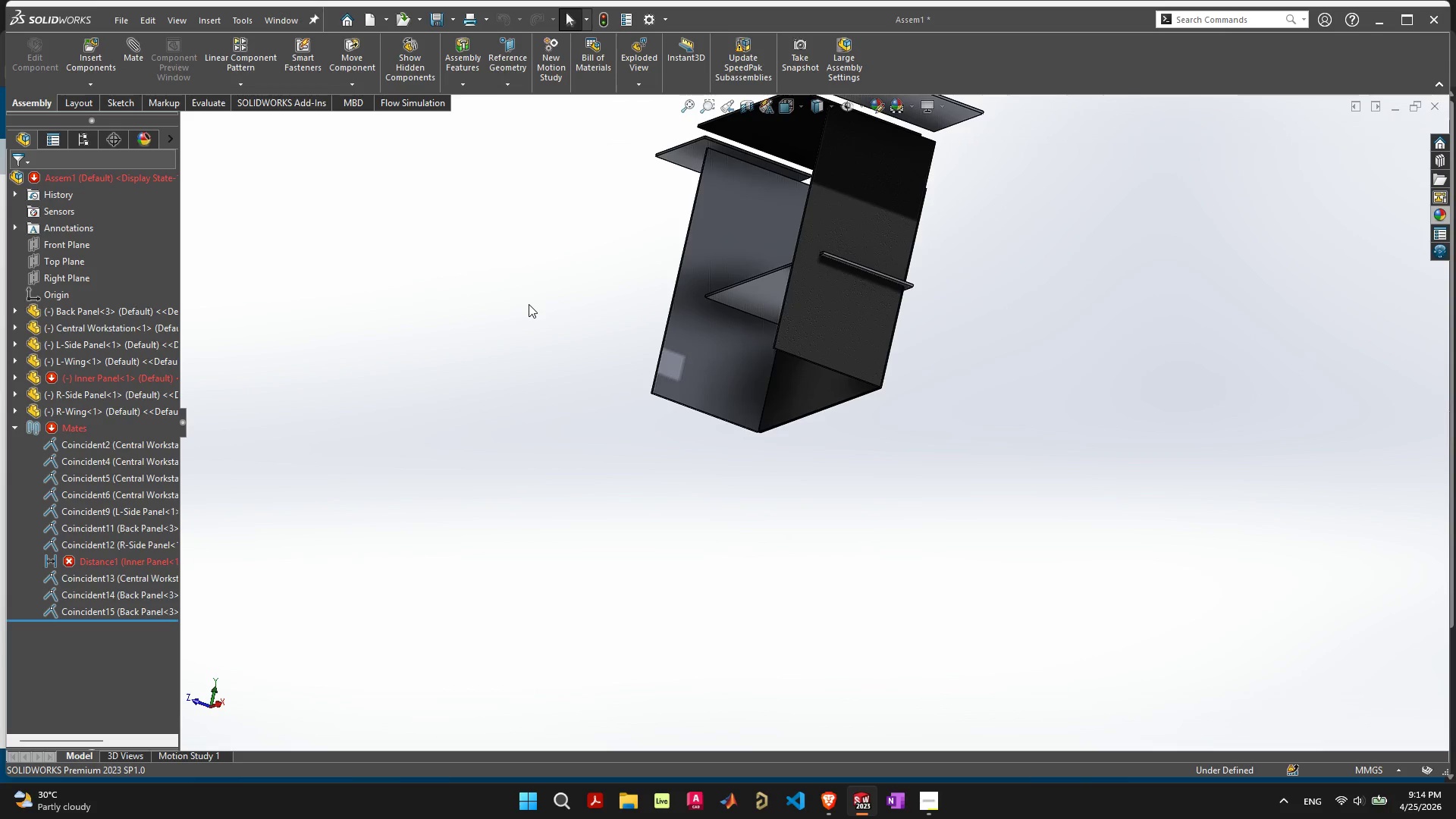 
key(Control+Z)
 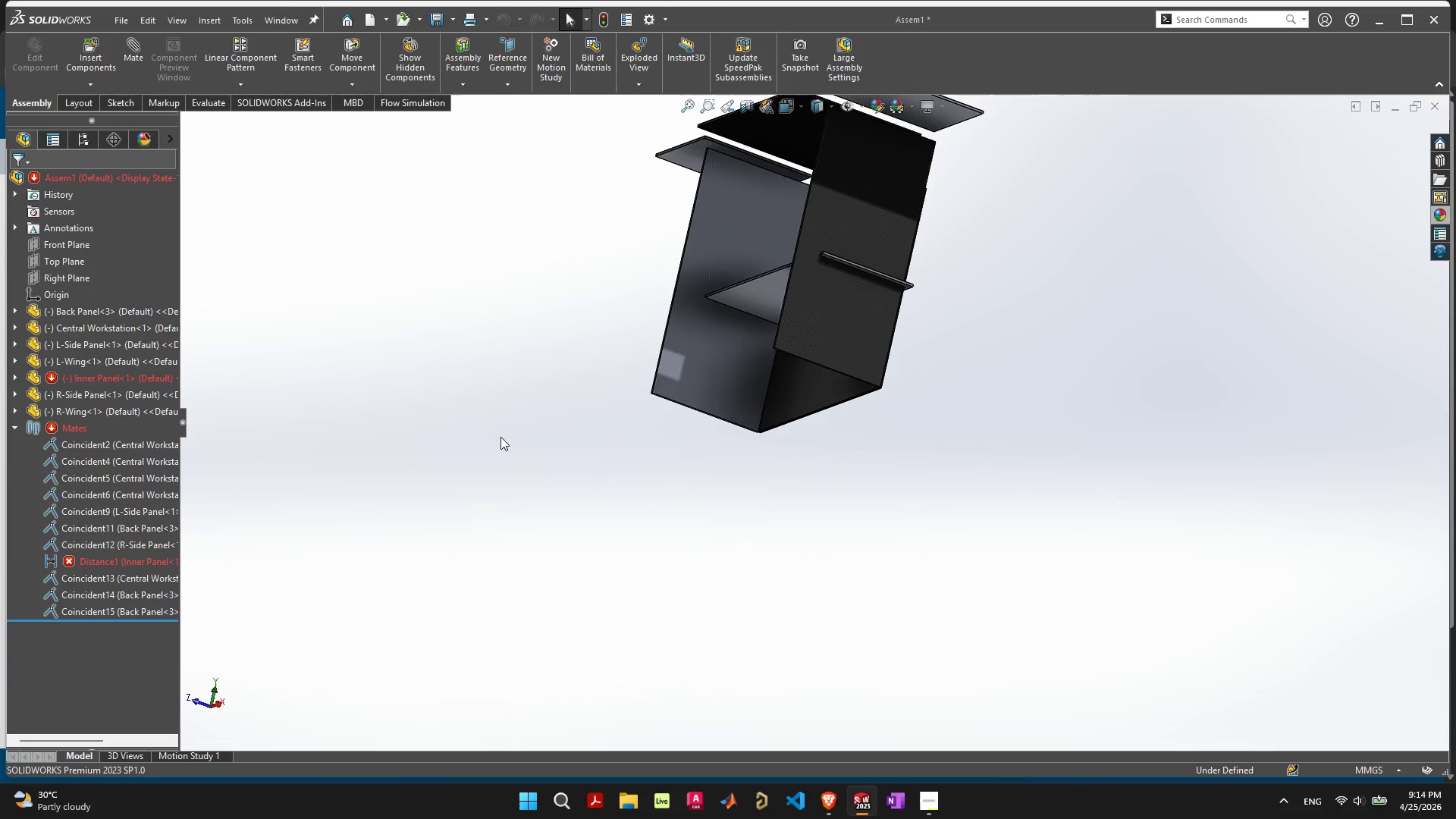 
left_click([491, 438])
 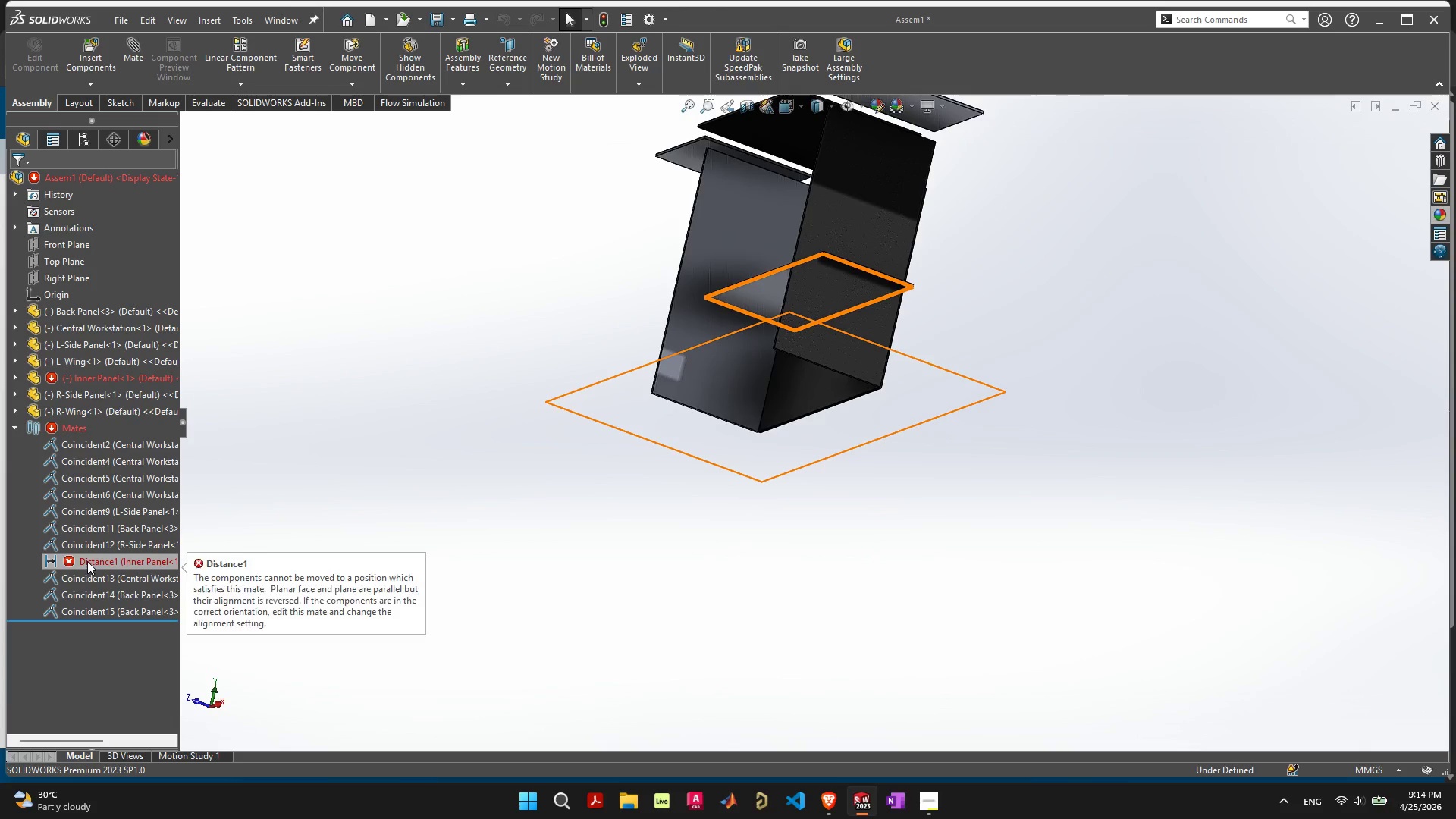 
left_click([87, 561])
 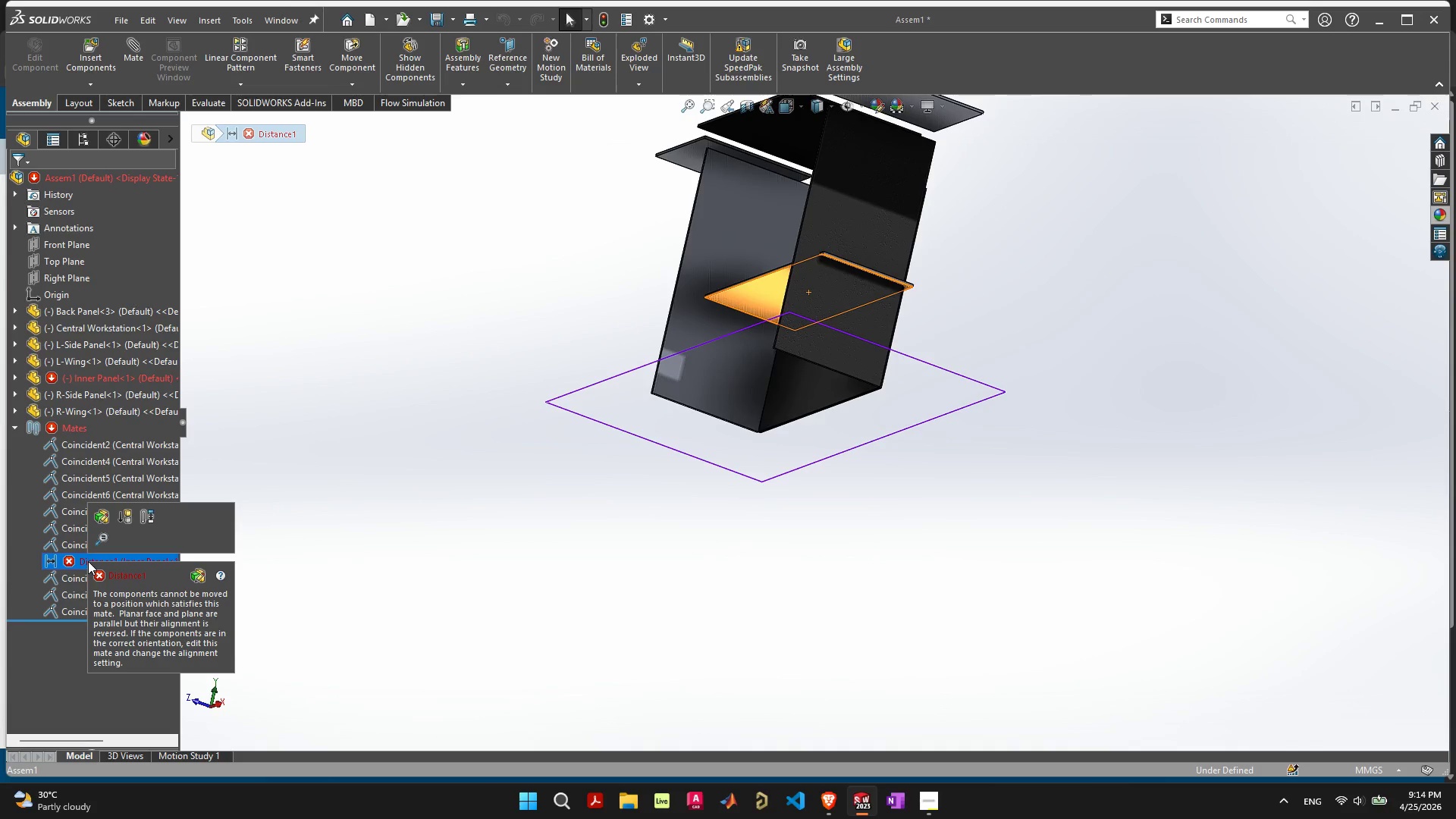 
key(Delete)
 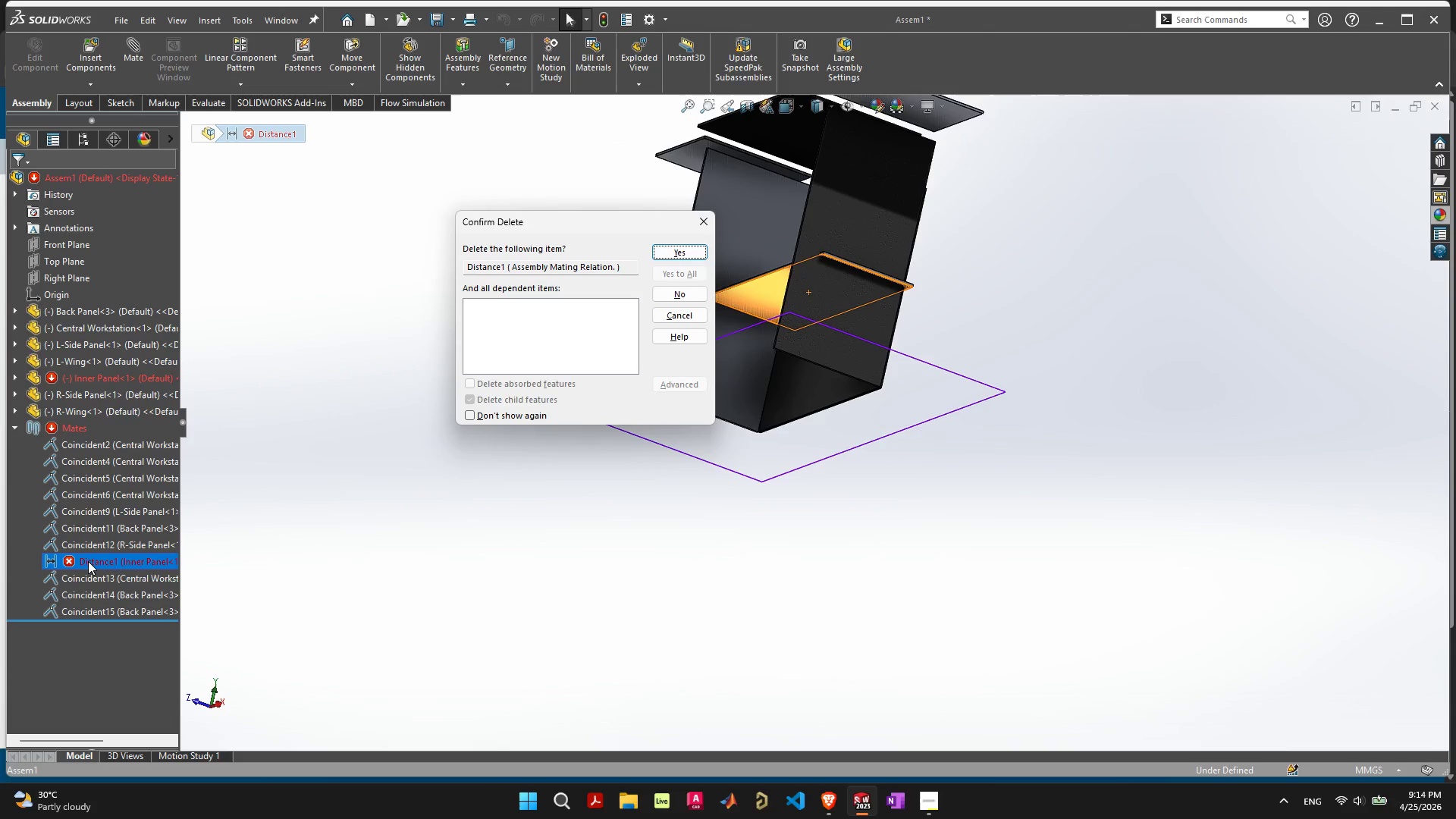 
key(Space)
 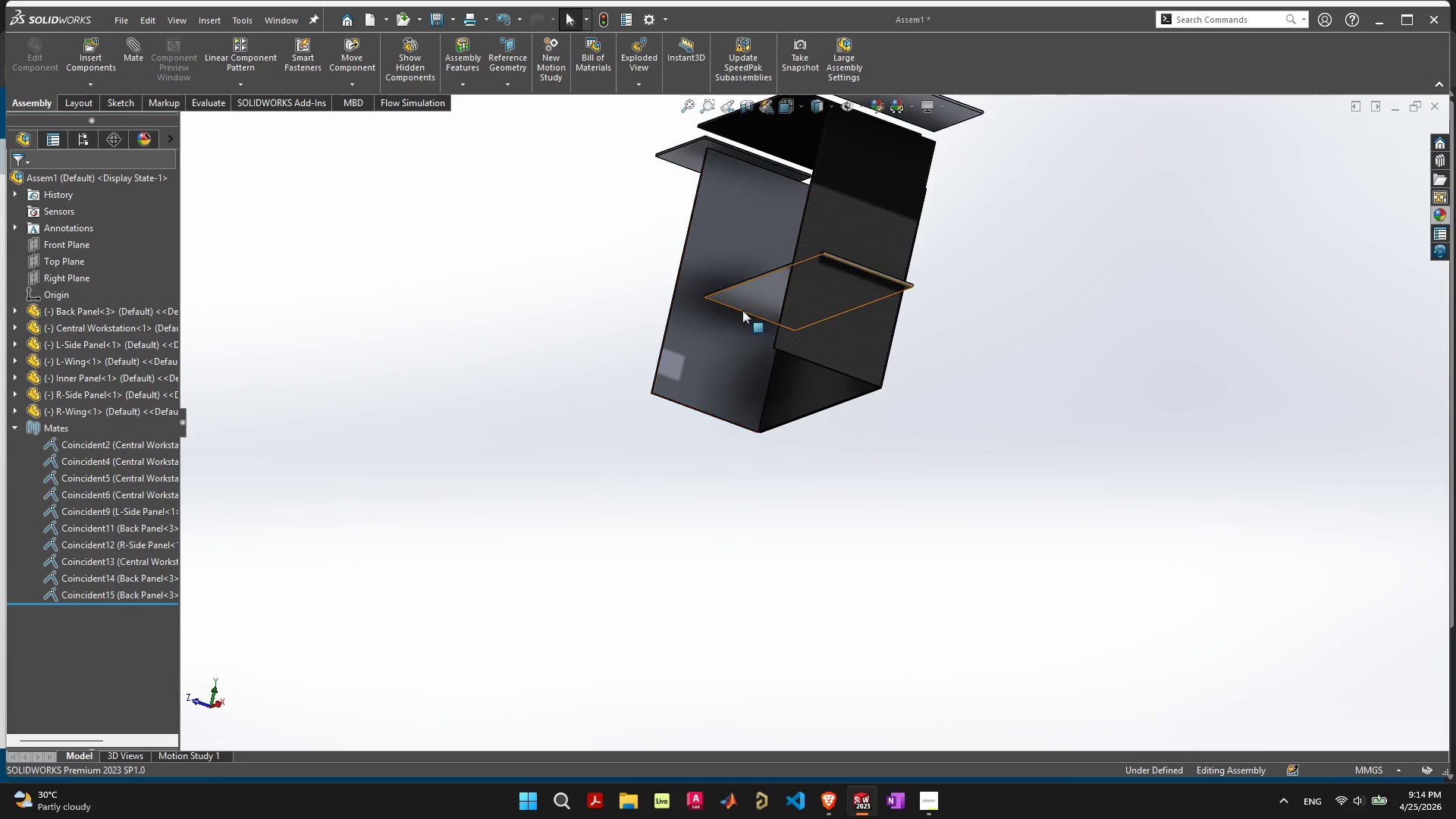 
left_click([743, 298])
 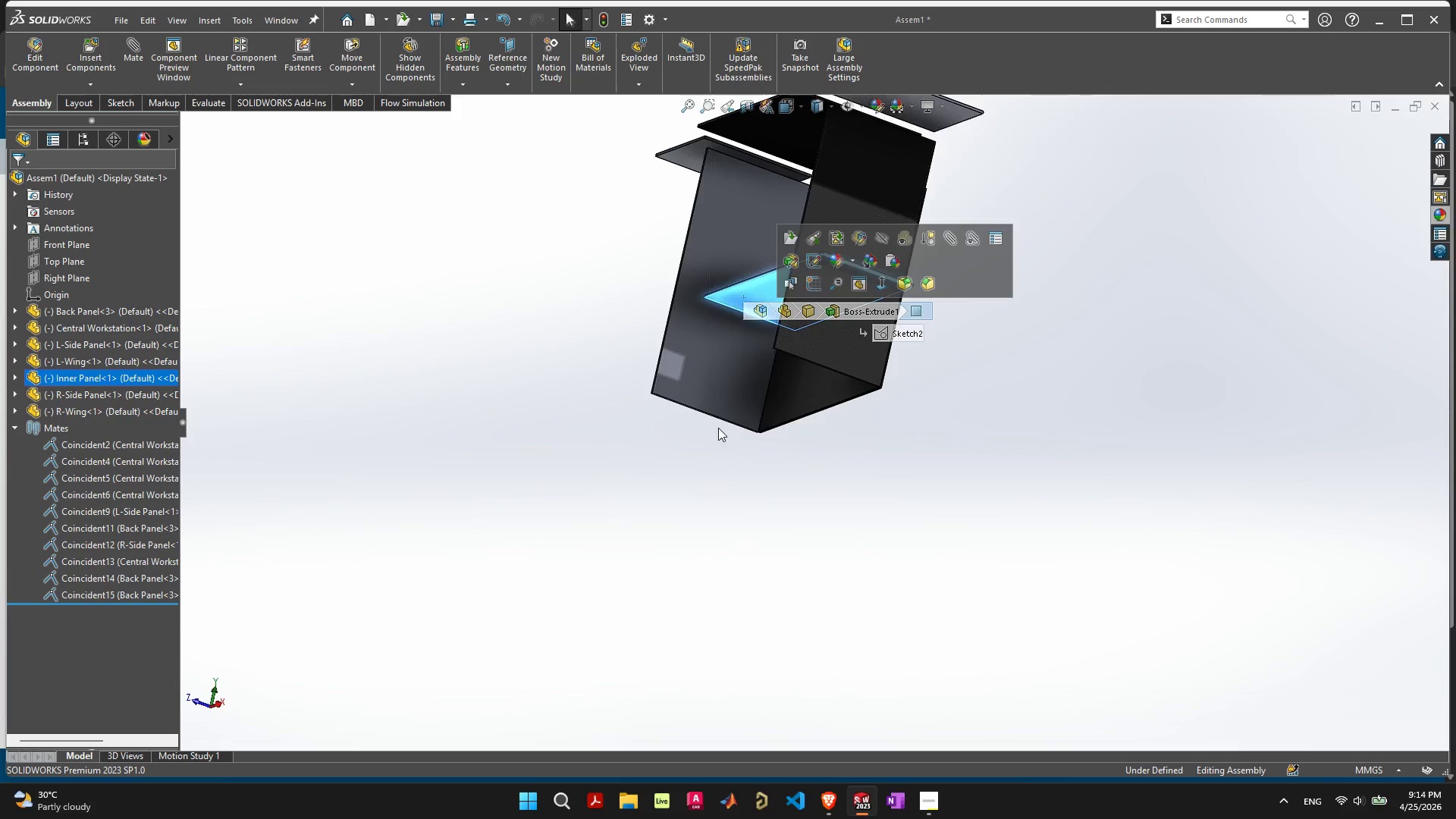 
scroll: coordinate [732, 400], scroll_direction: up, amount: 8.0
 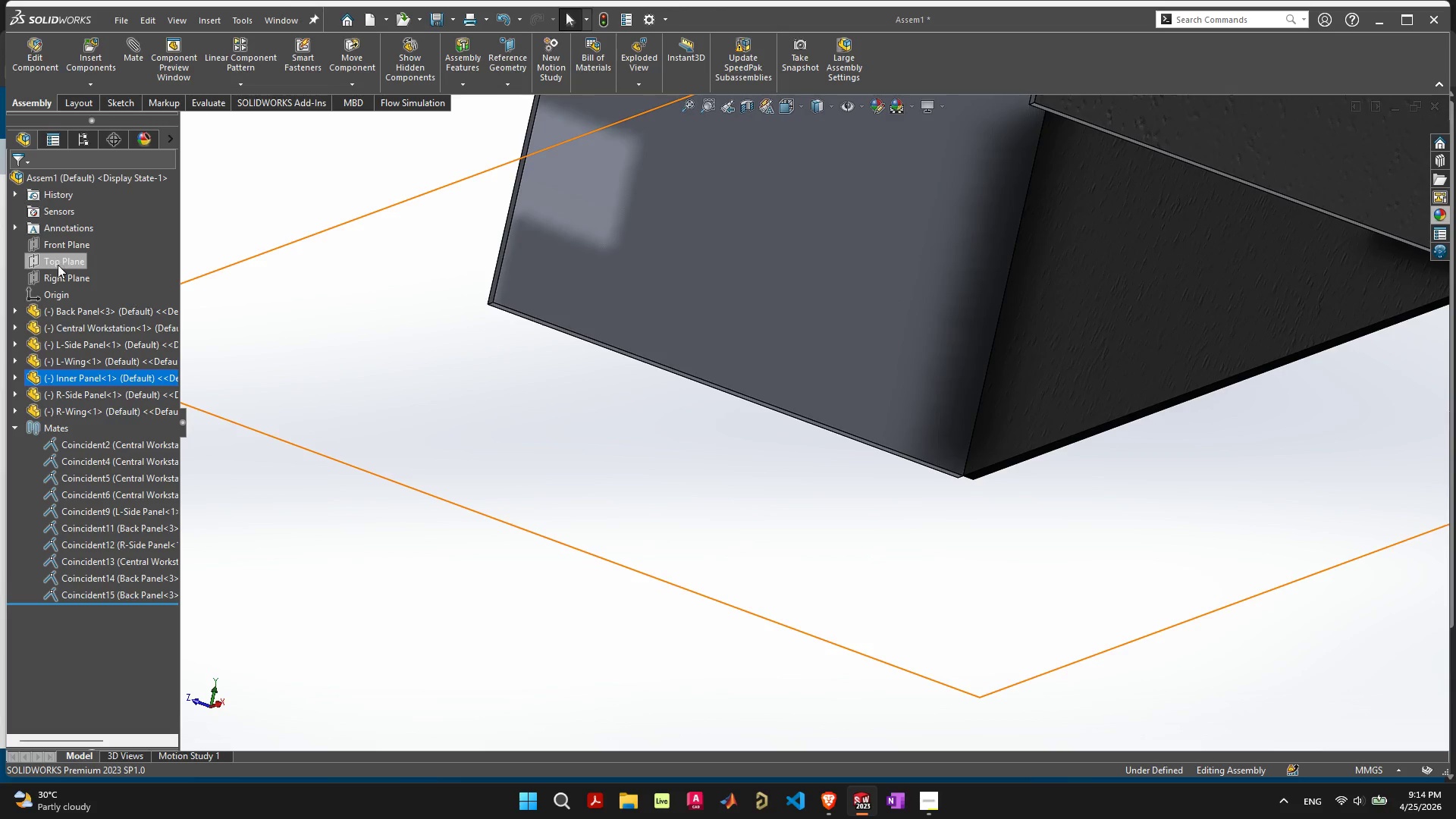 
hold_key(key=ControlLeft, duration=0.55)
left_click([58, 266])
 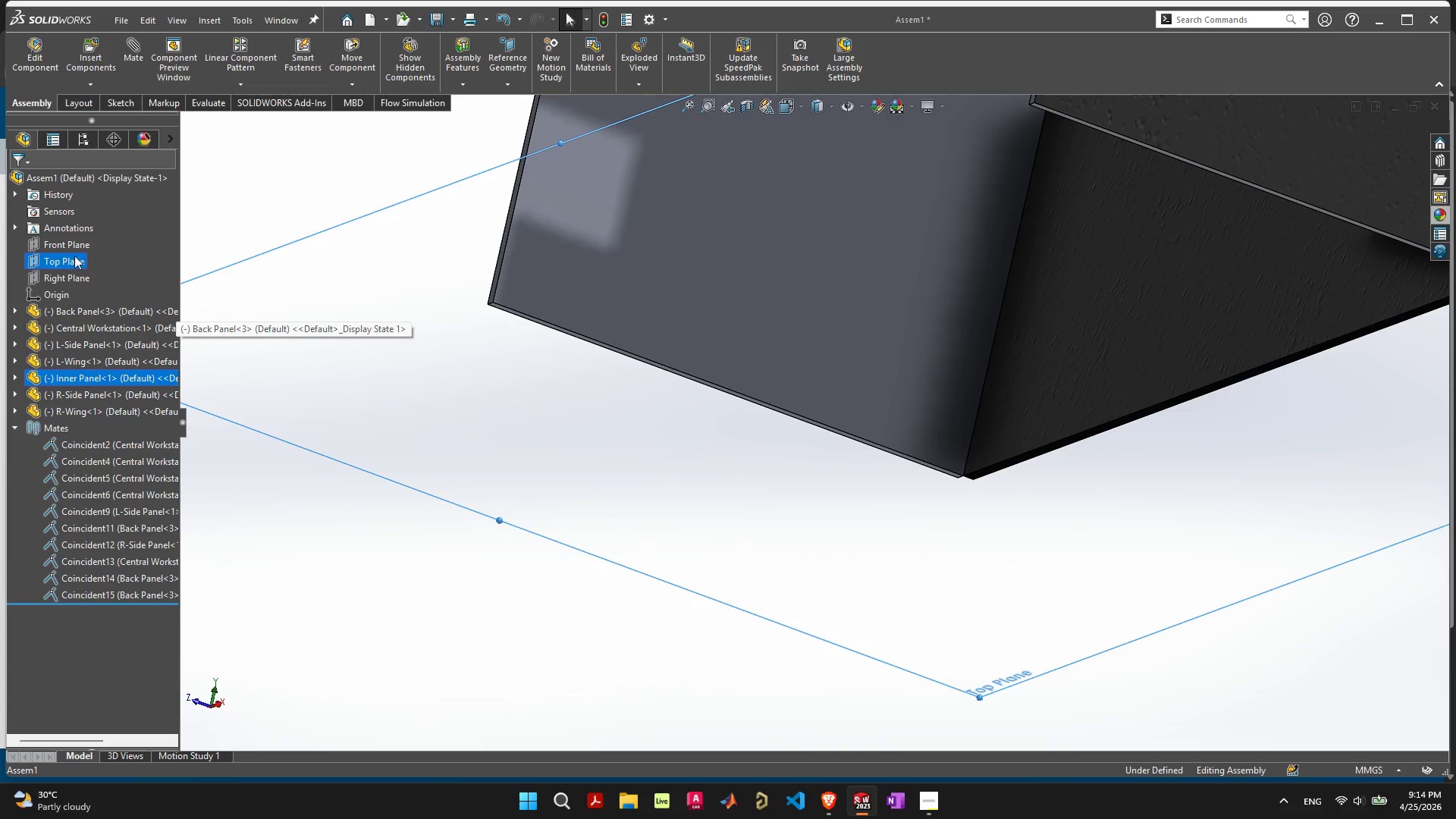 
left_click([64, 261])
 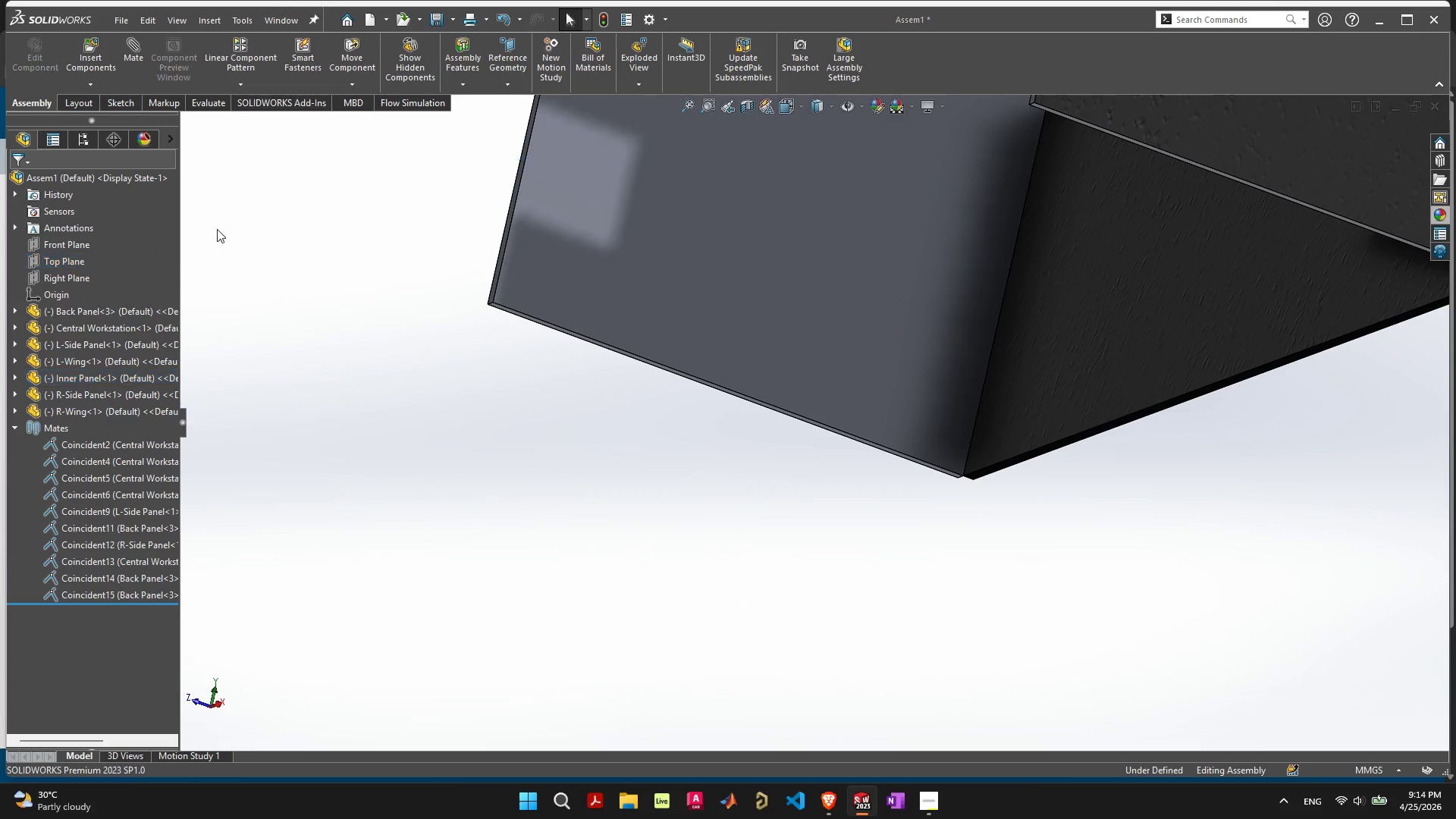 
left_click([74, 264])
 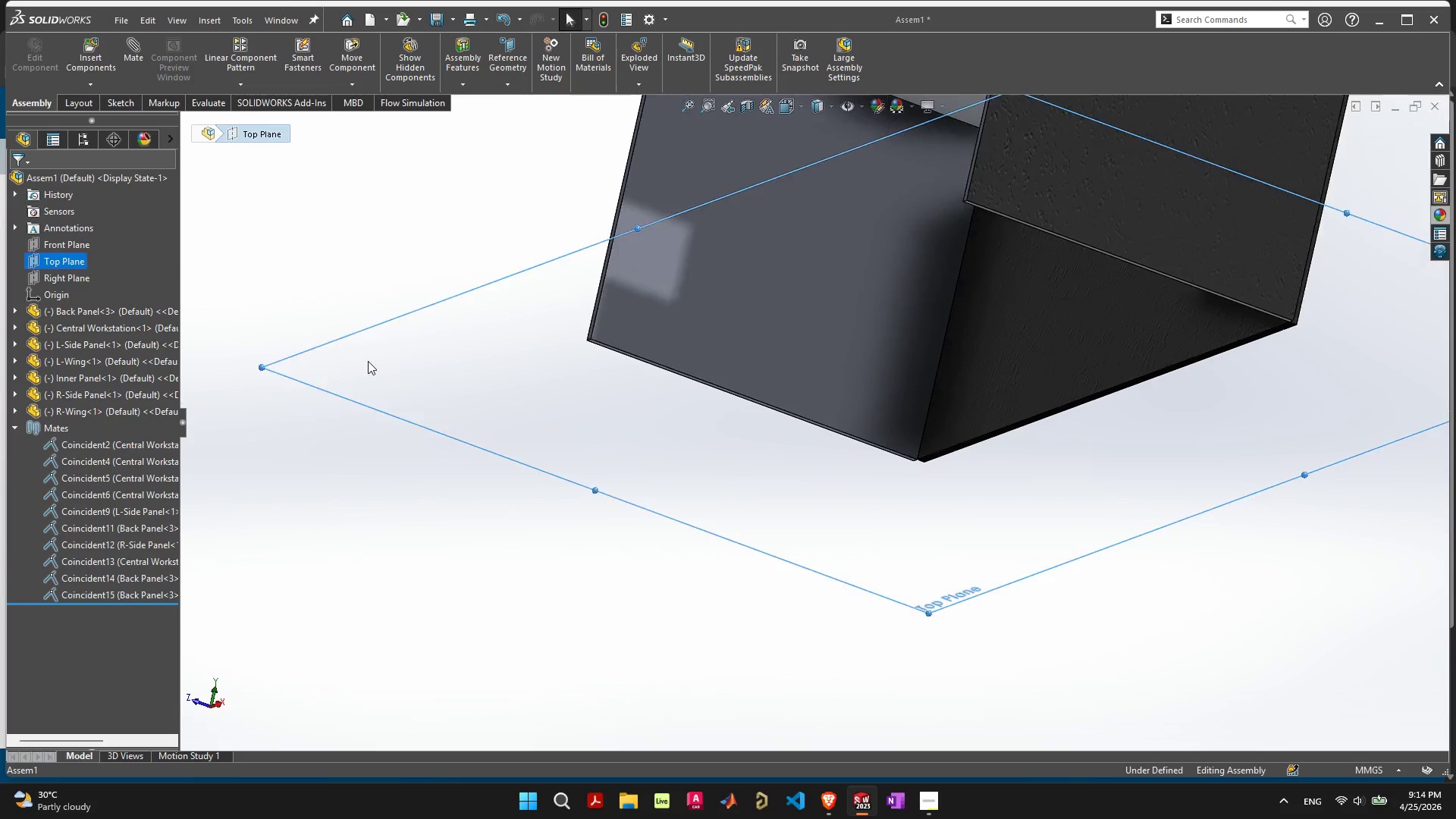 
scroll: coordinate [678, 307], scroll_direction: down, amount: 5.0
 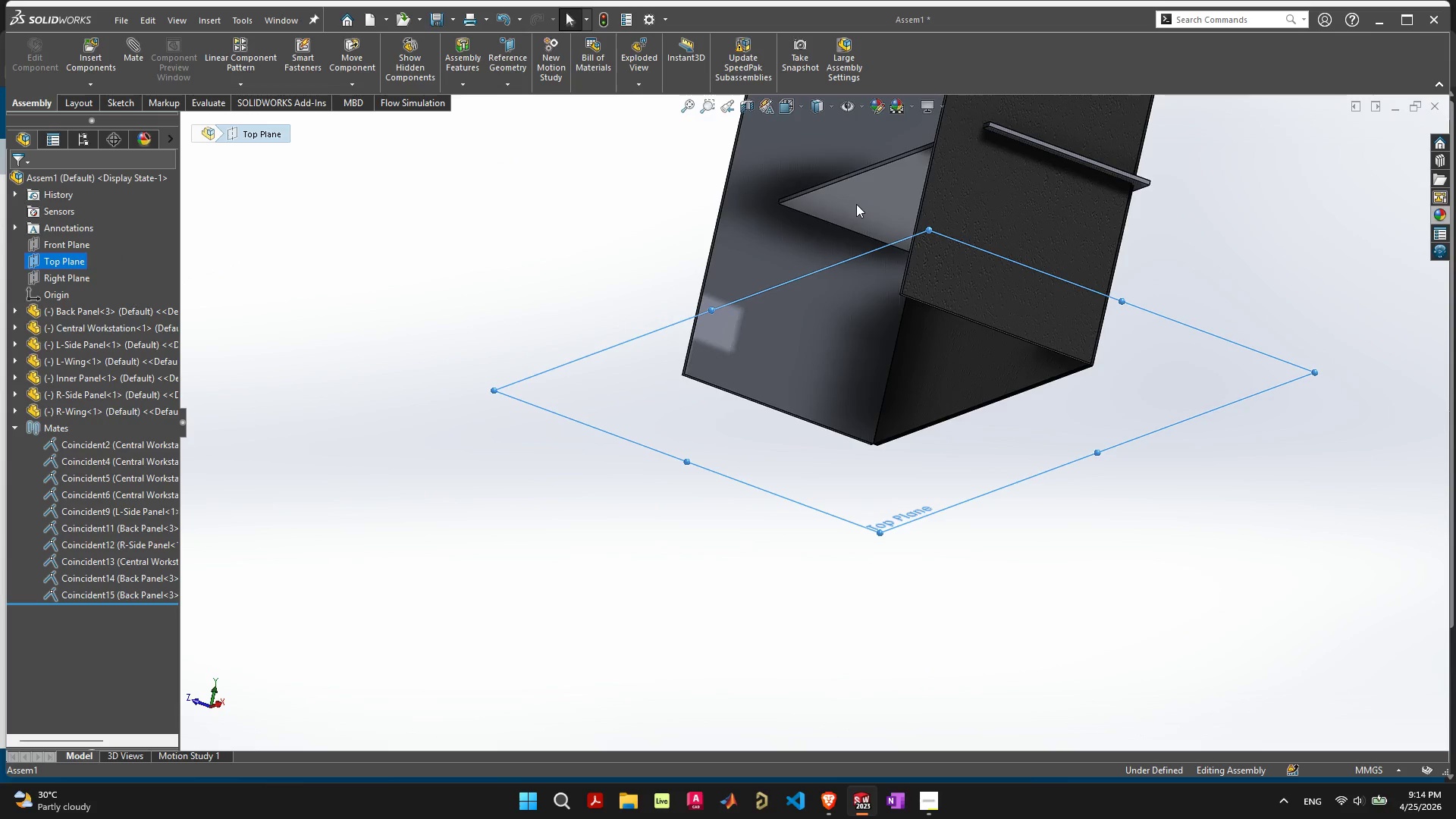 
hold_key(key=ShiftLeft, duration=0.34)
left_click([856, 204])
 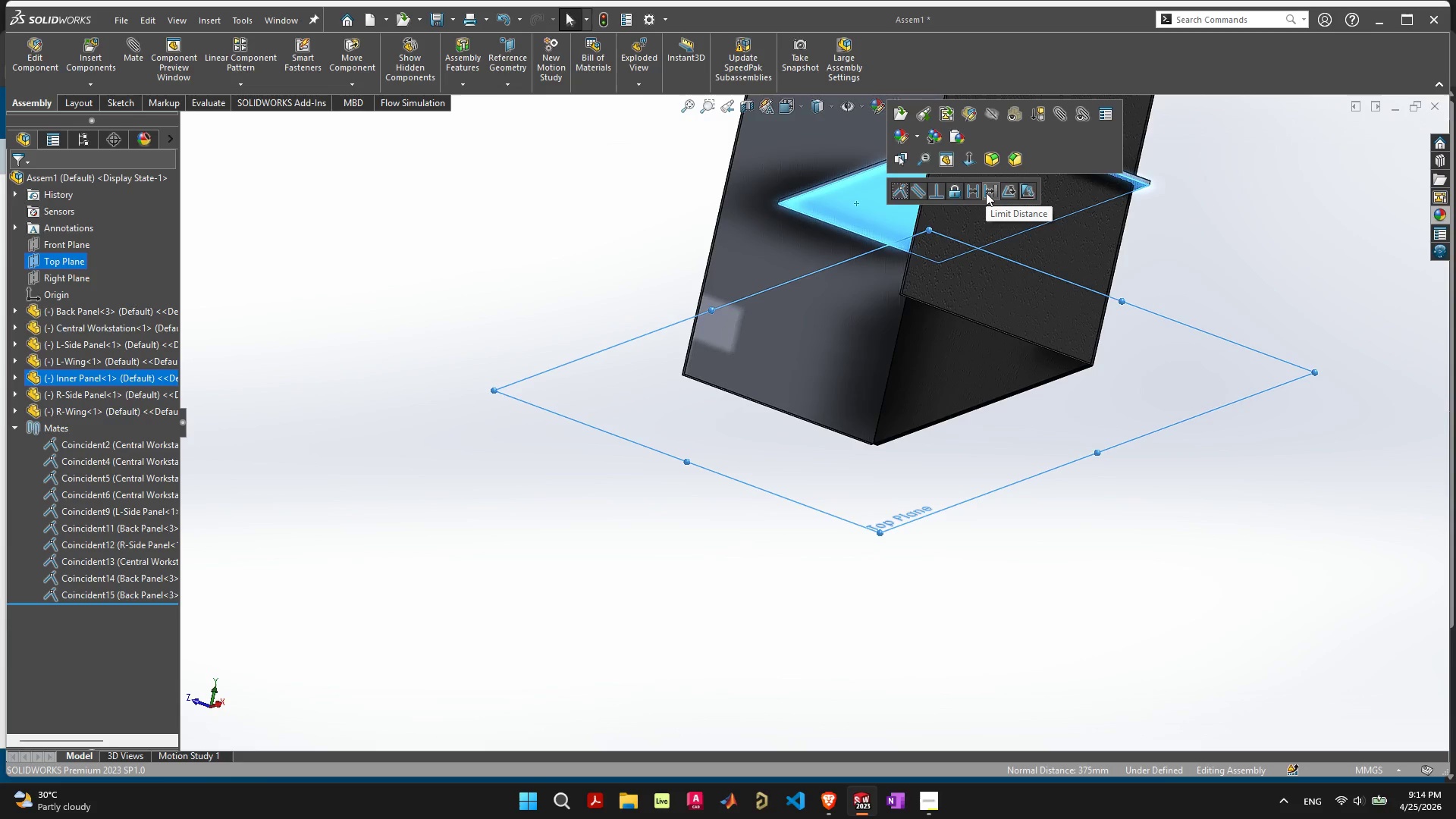 
left_click([986, 193])
 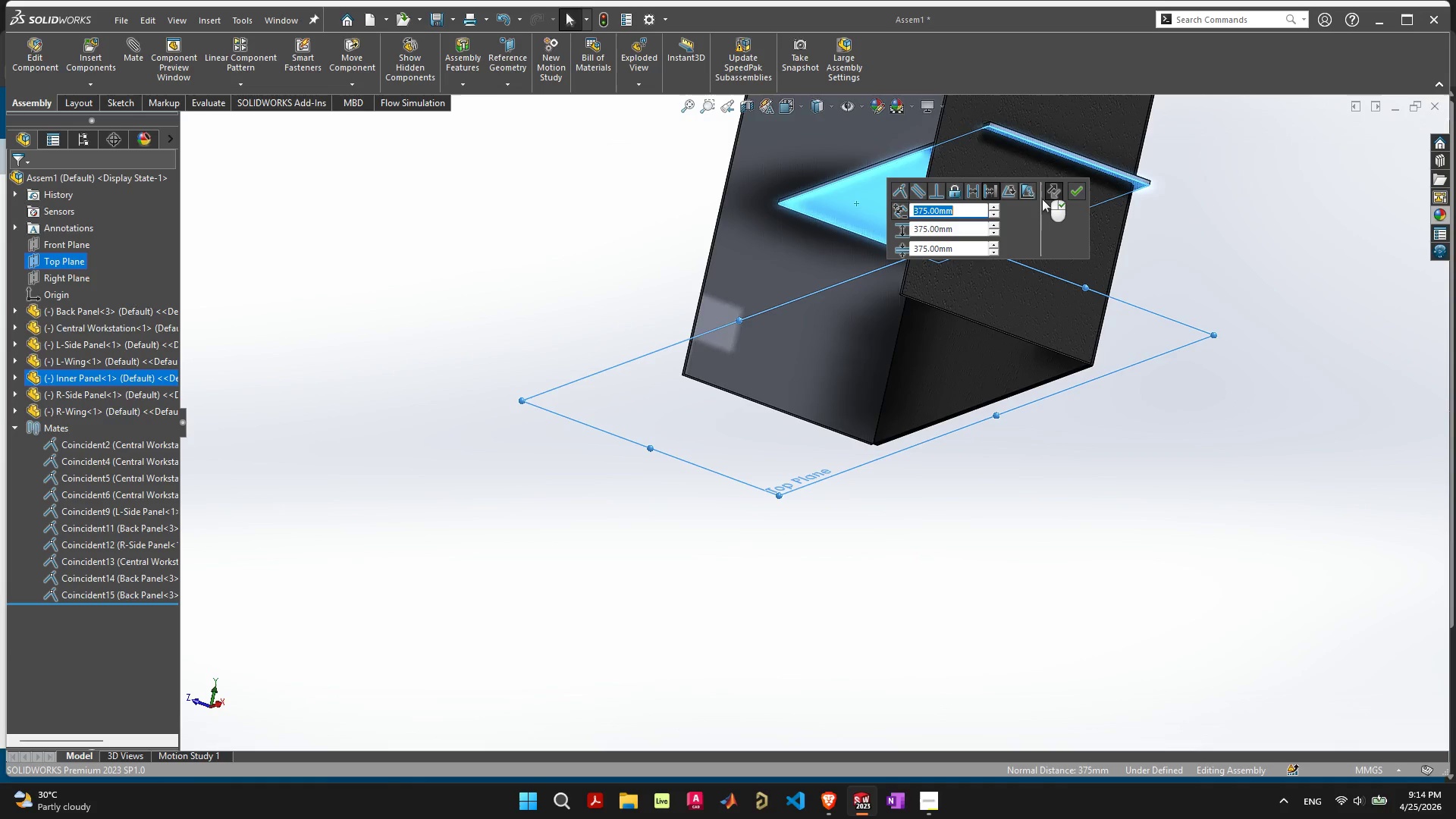 
left_click([1074, 189])
 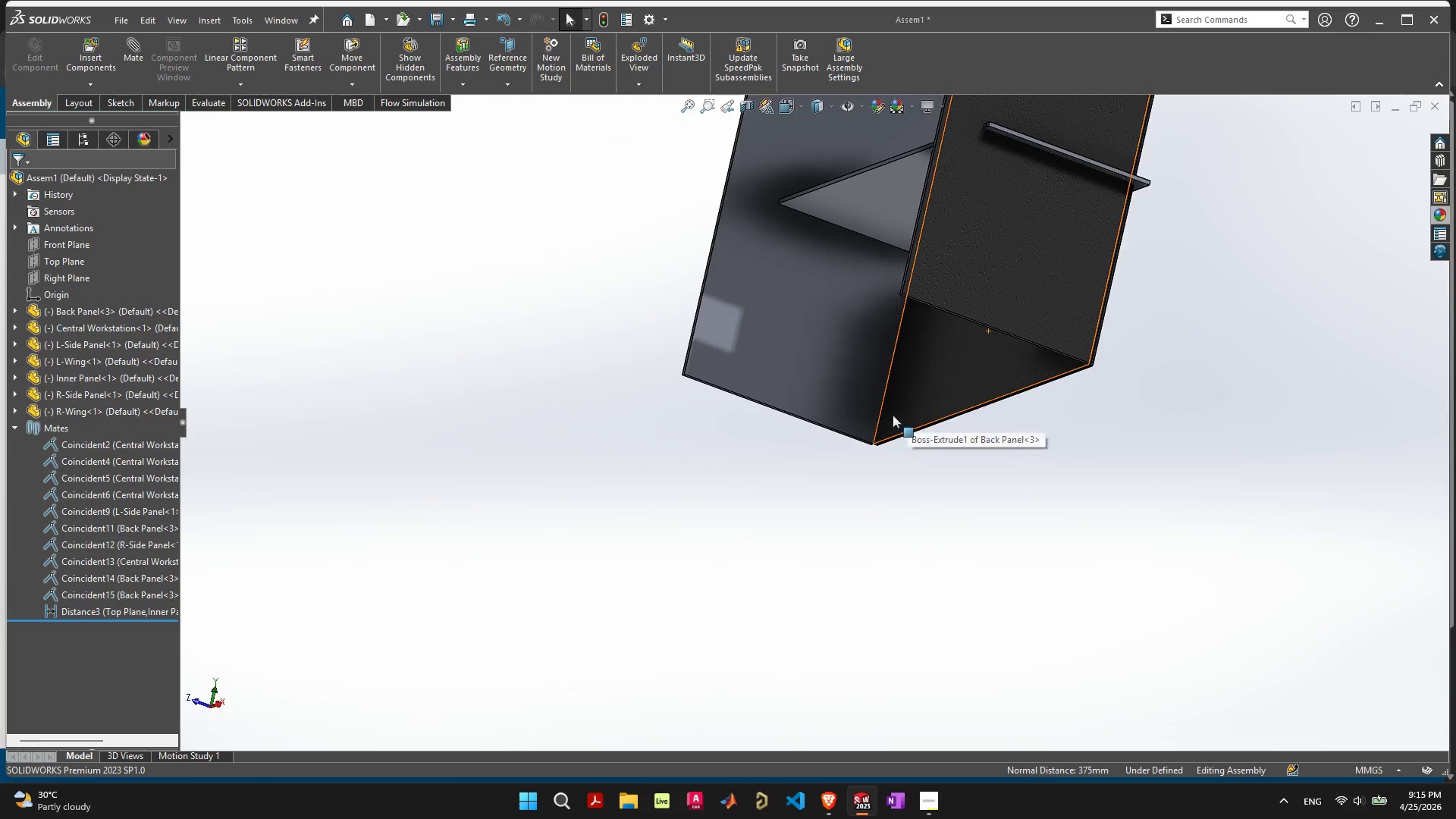 
scroll: coordinate [843, 384], scroll_direction: down, amount: 4.0
 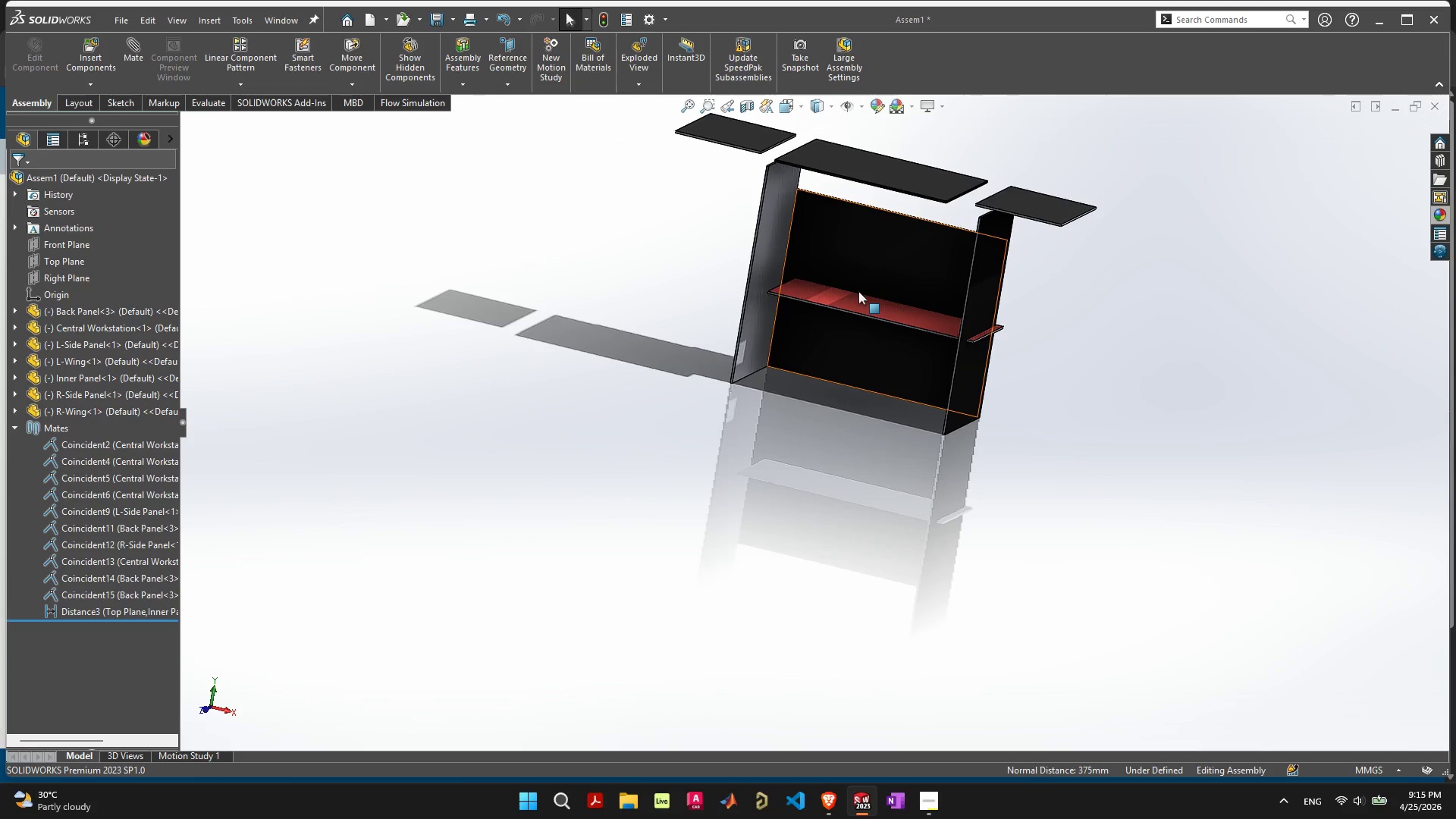 
left_click_drag(start_coordinate=[858, 303], to_coordinate=[816, 408])
 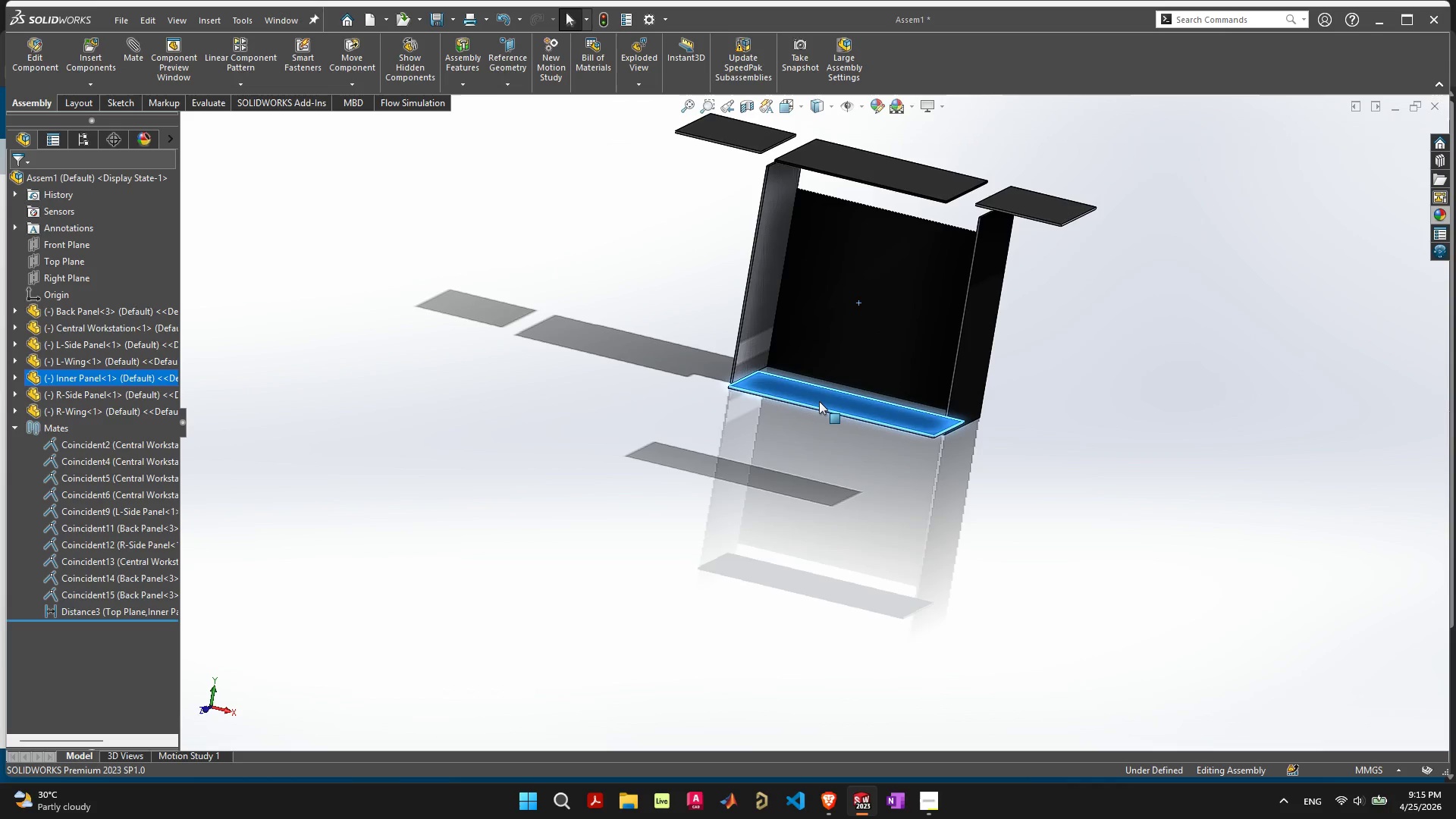 
left_click_drag(start_coordinate=[819, 401], to_coordinate=[786, 506])
 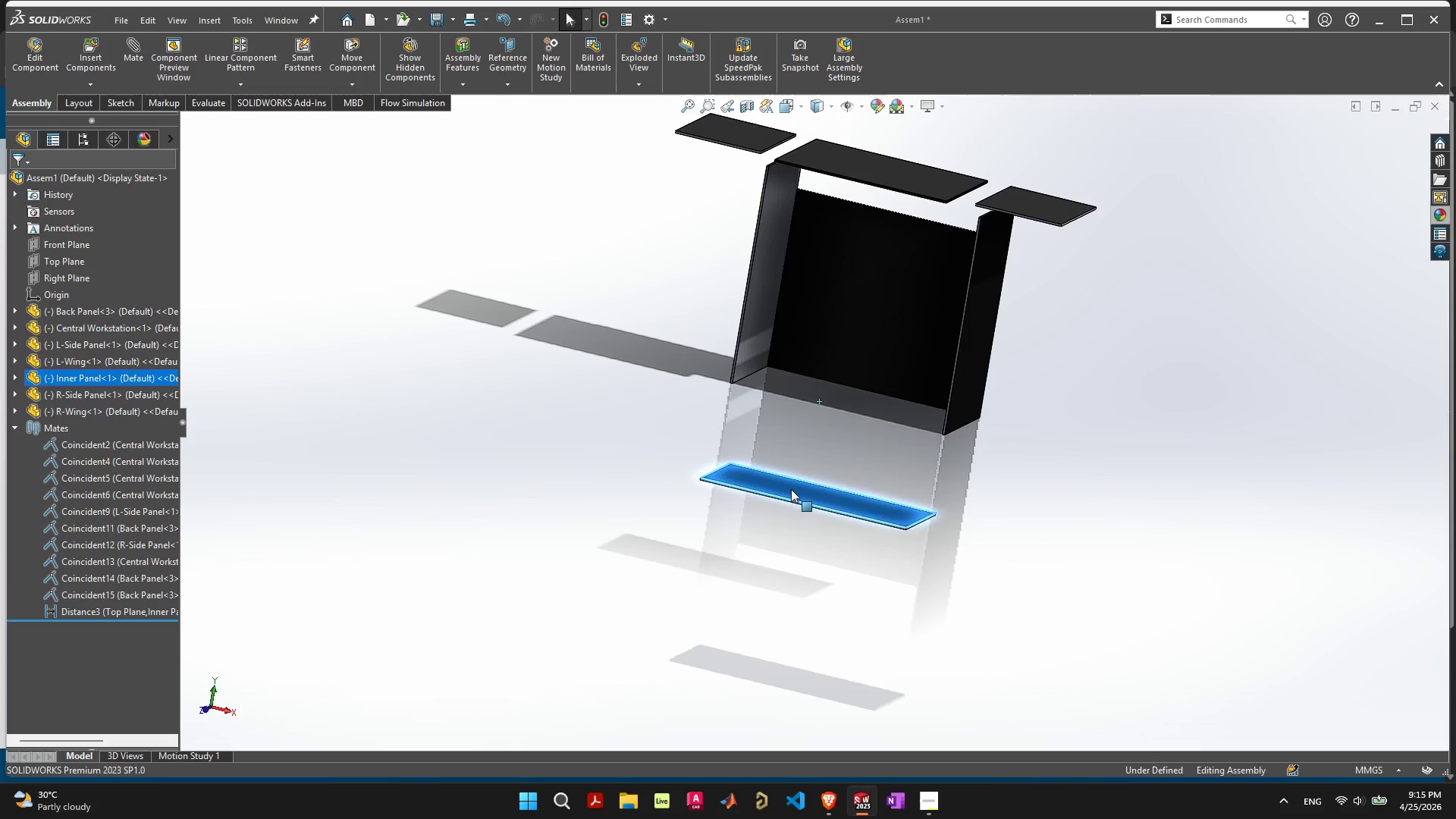 
left_click_drag(start_coordinate=[791, 489], to_coordinate=[858, 186])
 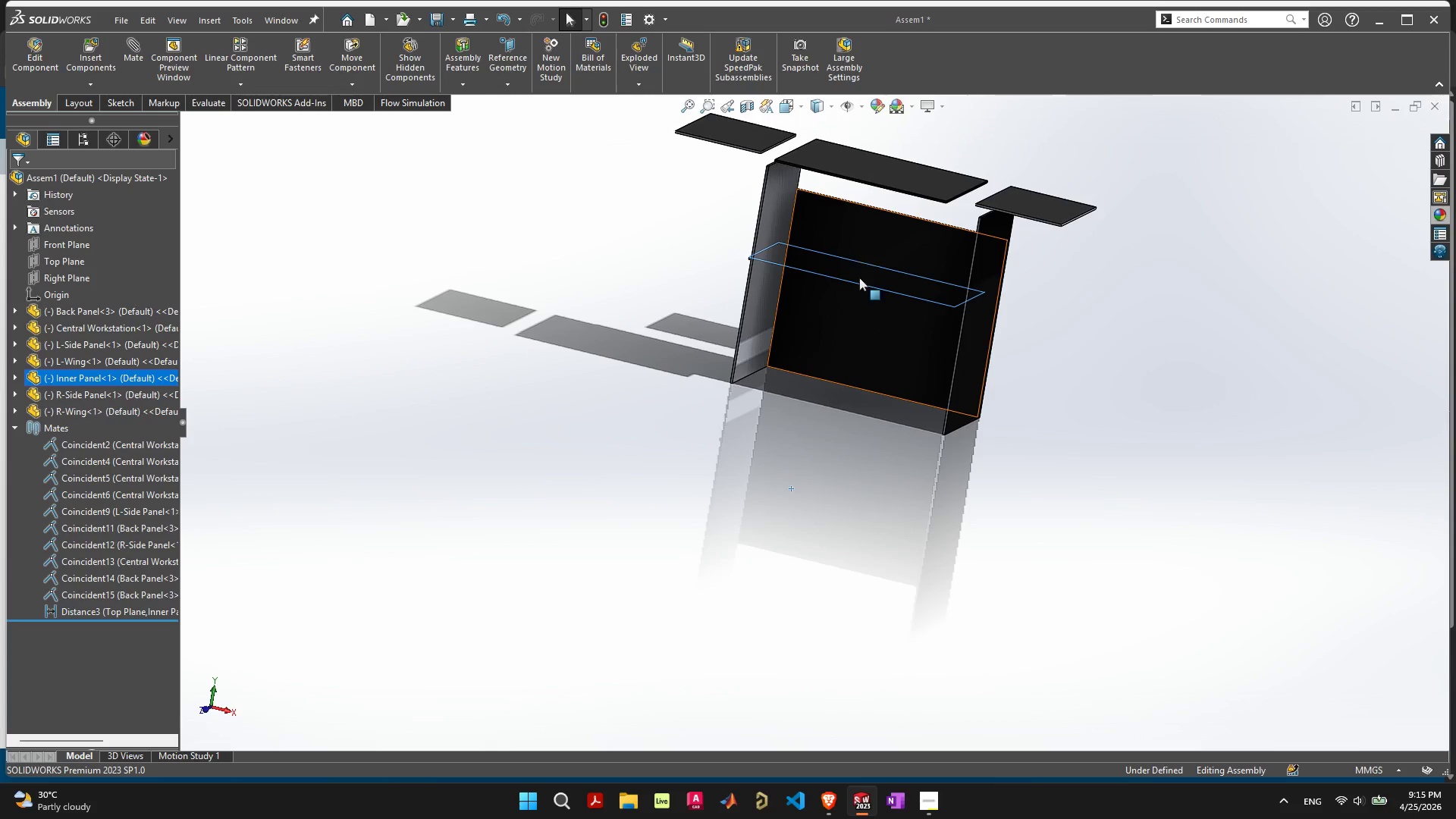 
hold_key(key=ControlLeft, duration=0.36)
 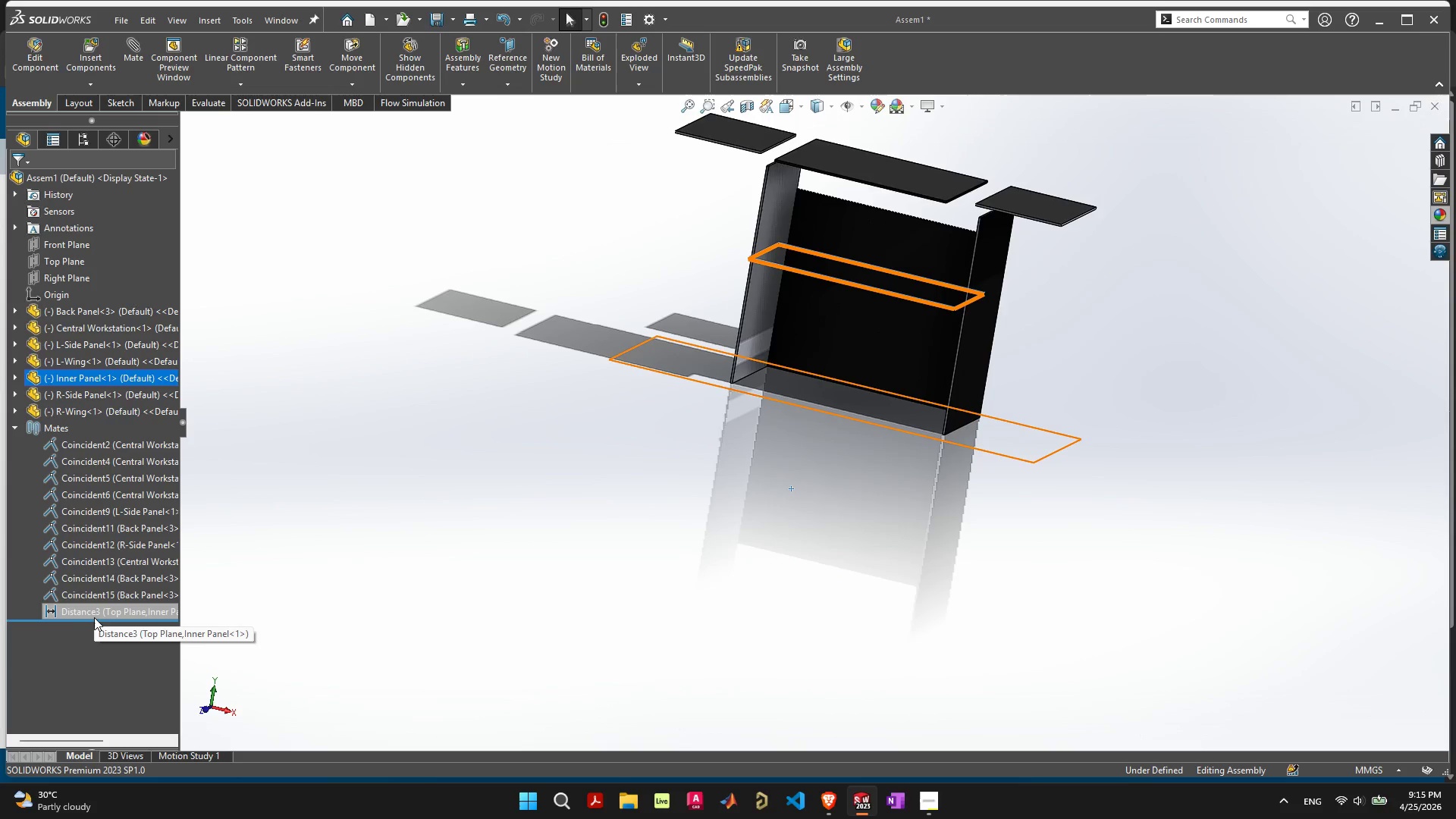 
left_click([95, 616])
 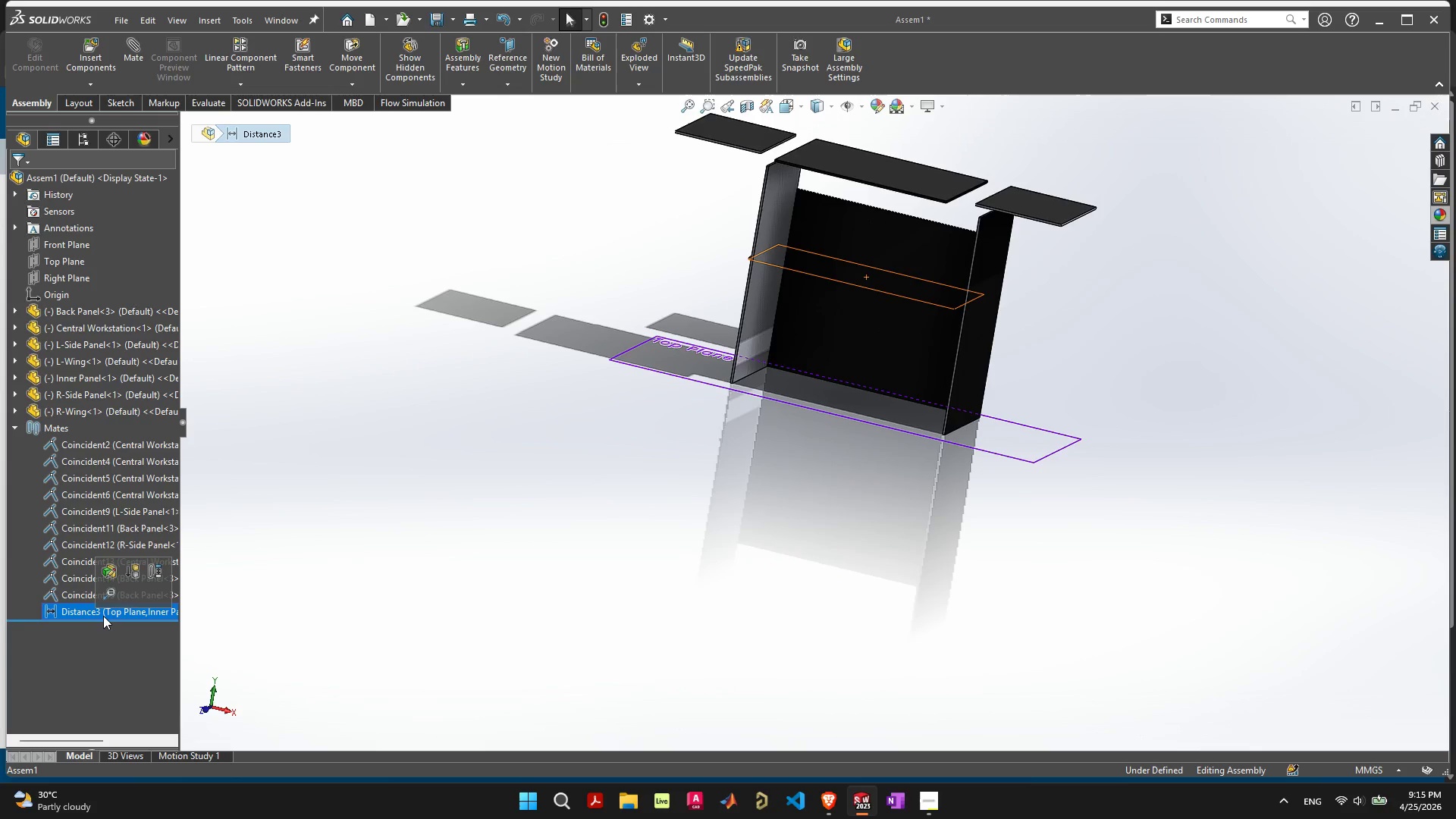 
key(Delete)
 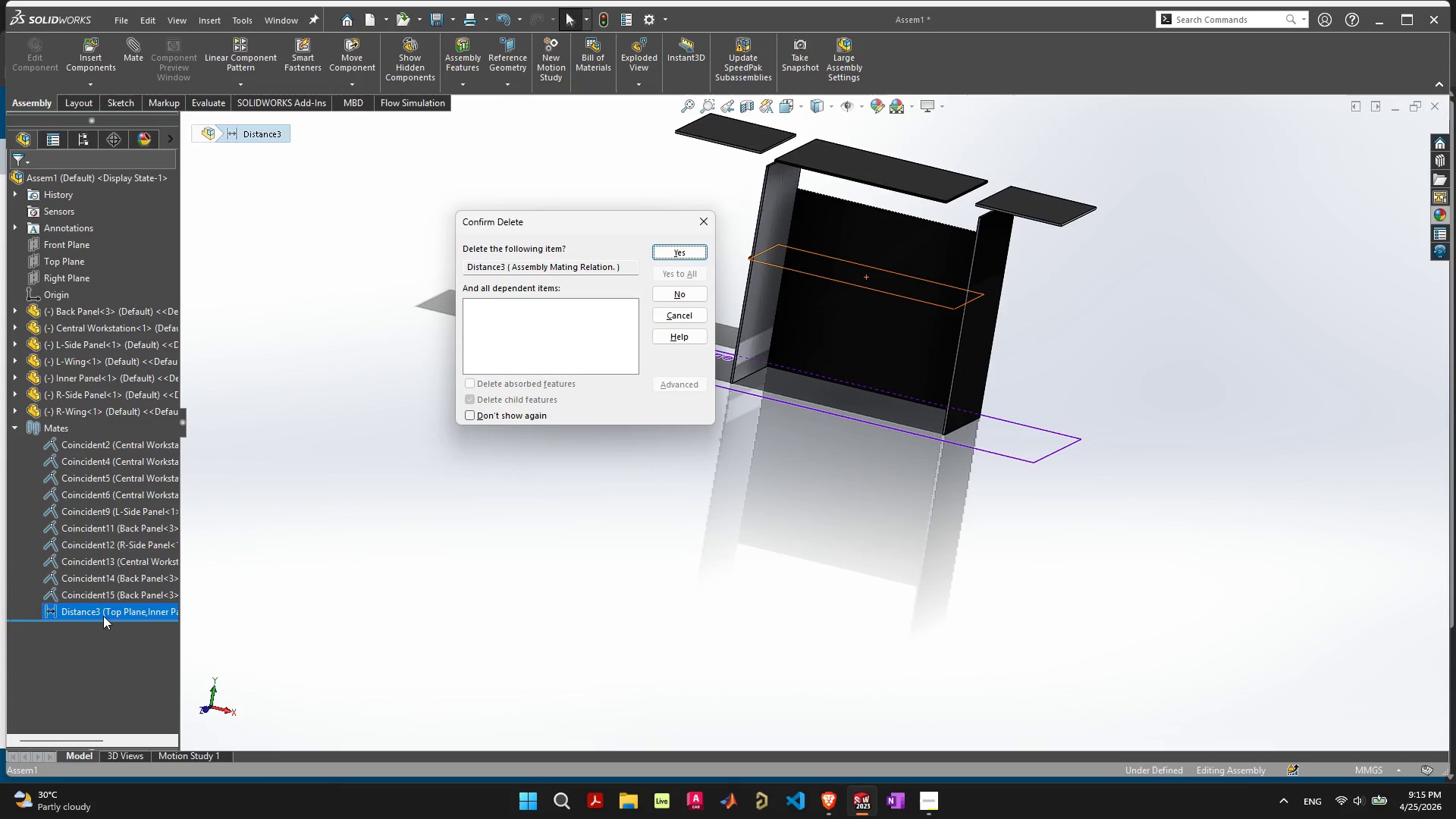 
key(Space)
 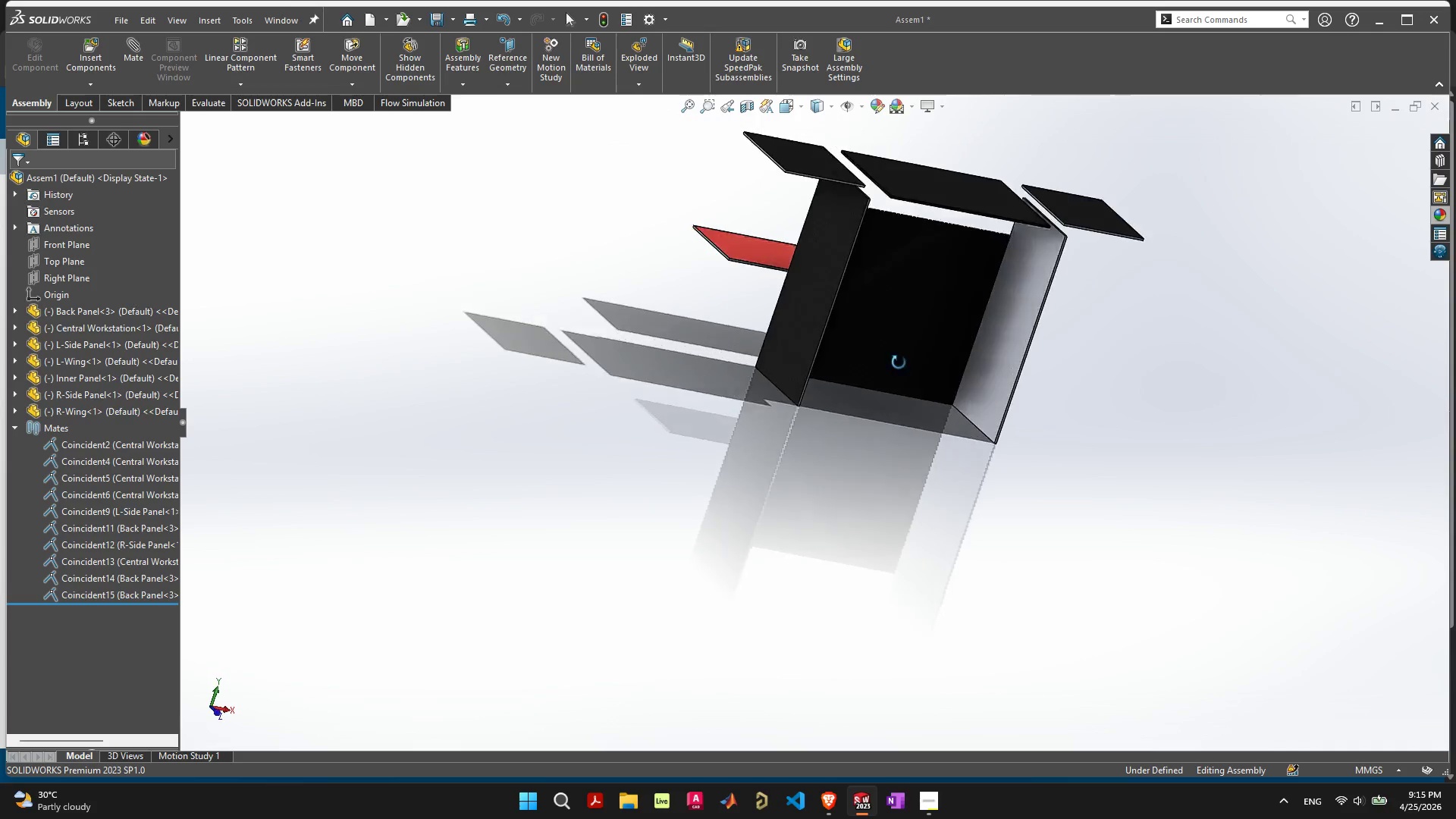 
left_click_drag(start_coordinate=[750, 240], to_coordinate=[851, 416])
 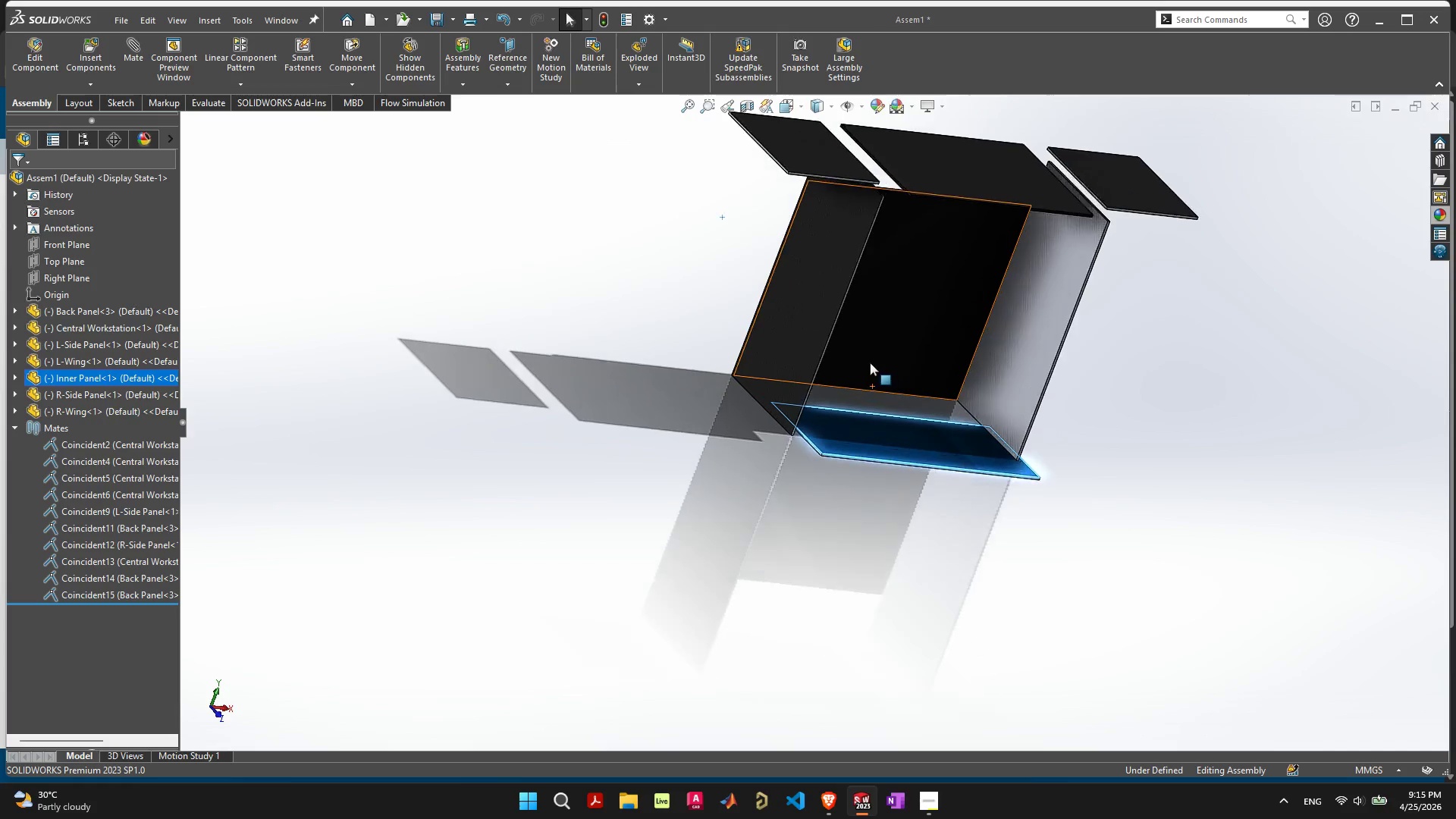 
scroll: coordinate [870, 362], scroll_direction: up, amount: 5.0
 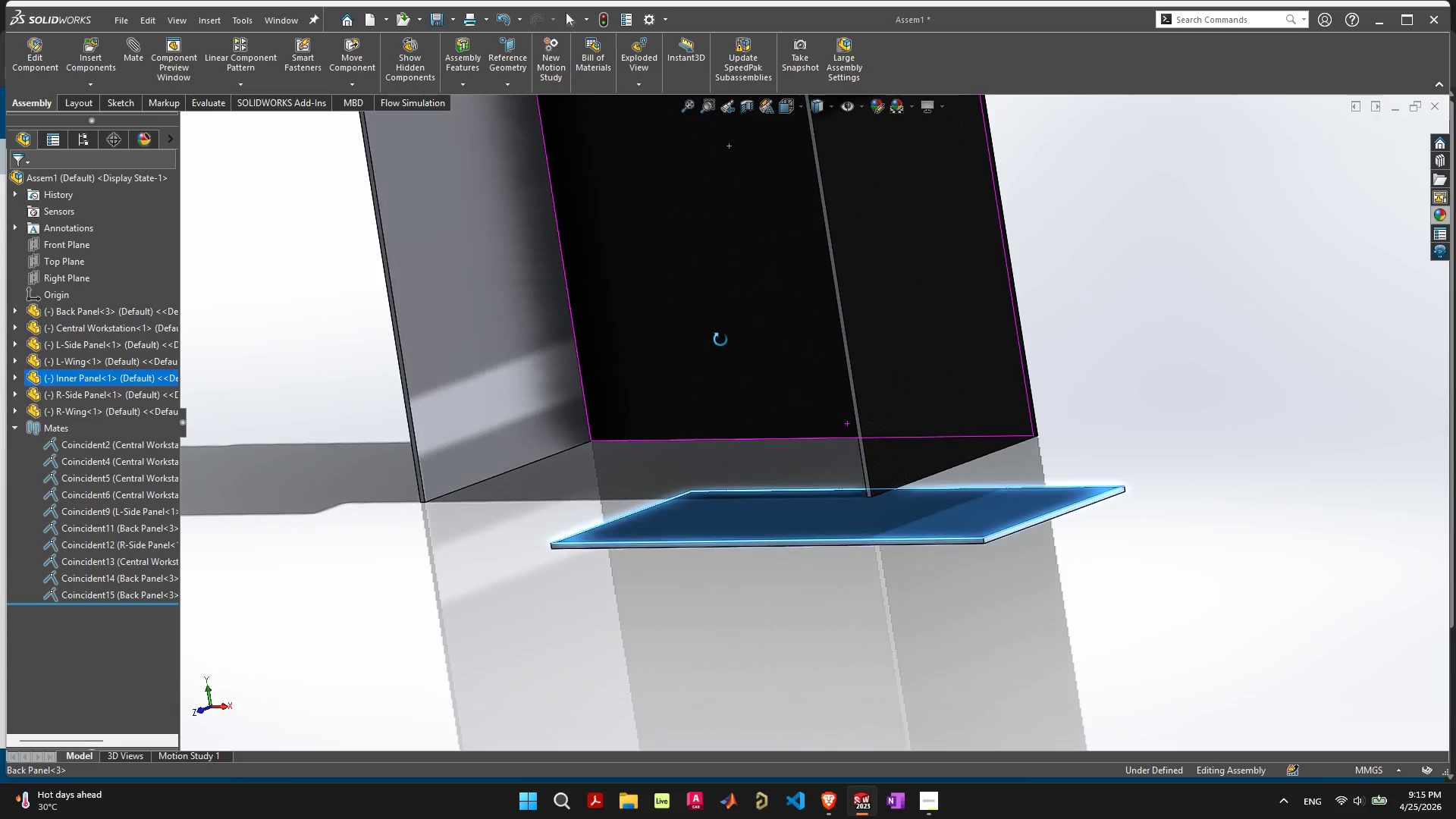 
scroll: coordinate [688, 344], scroll_direction: down, amount: 5.0
 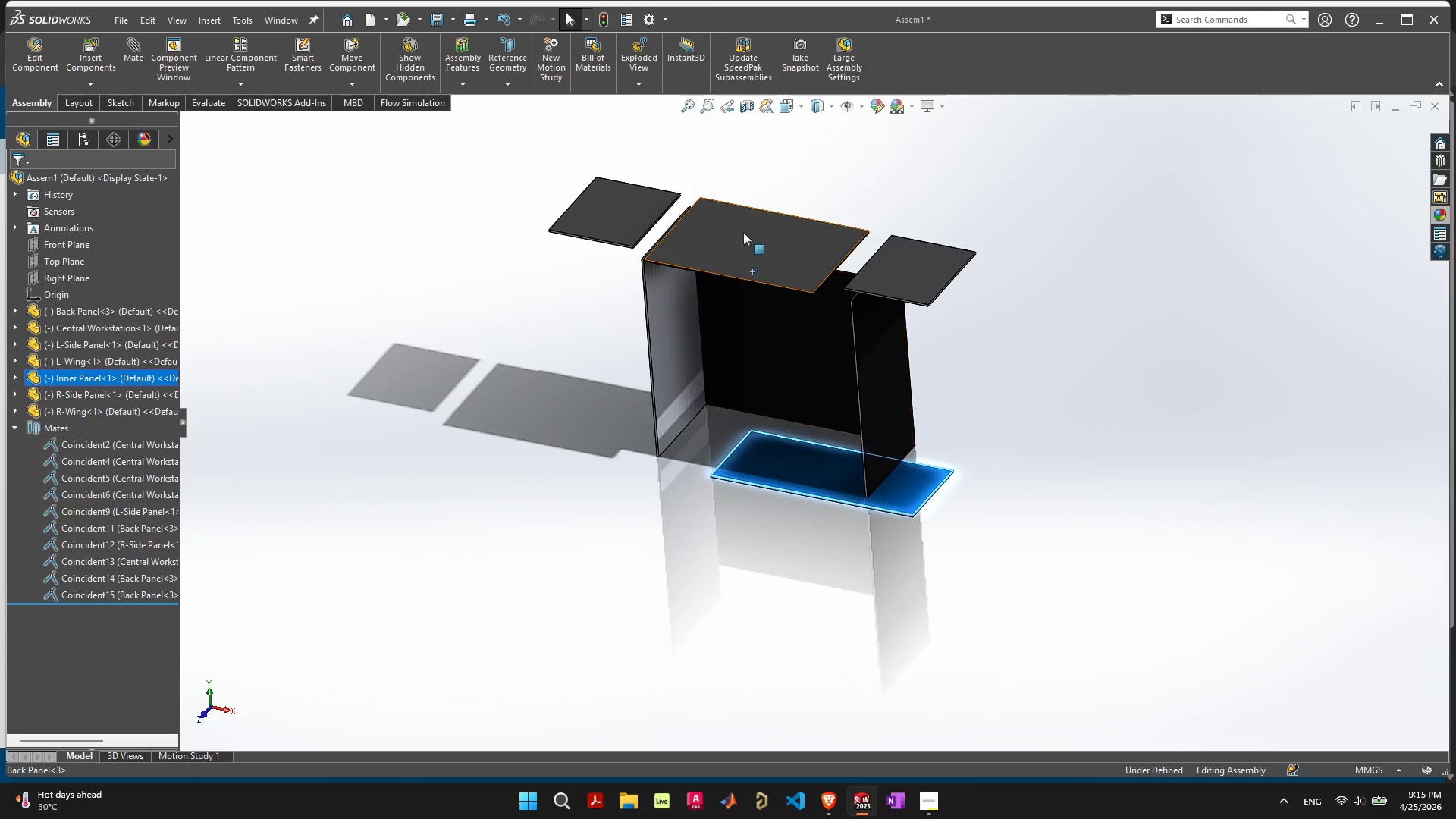 
scroll: coordinate [720, 297], scroll_direction: up, amount: 8.0
 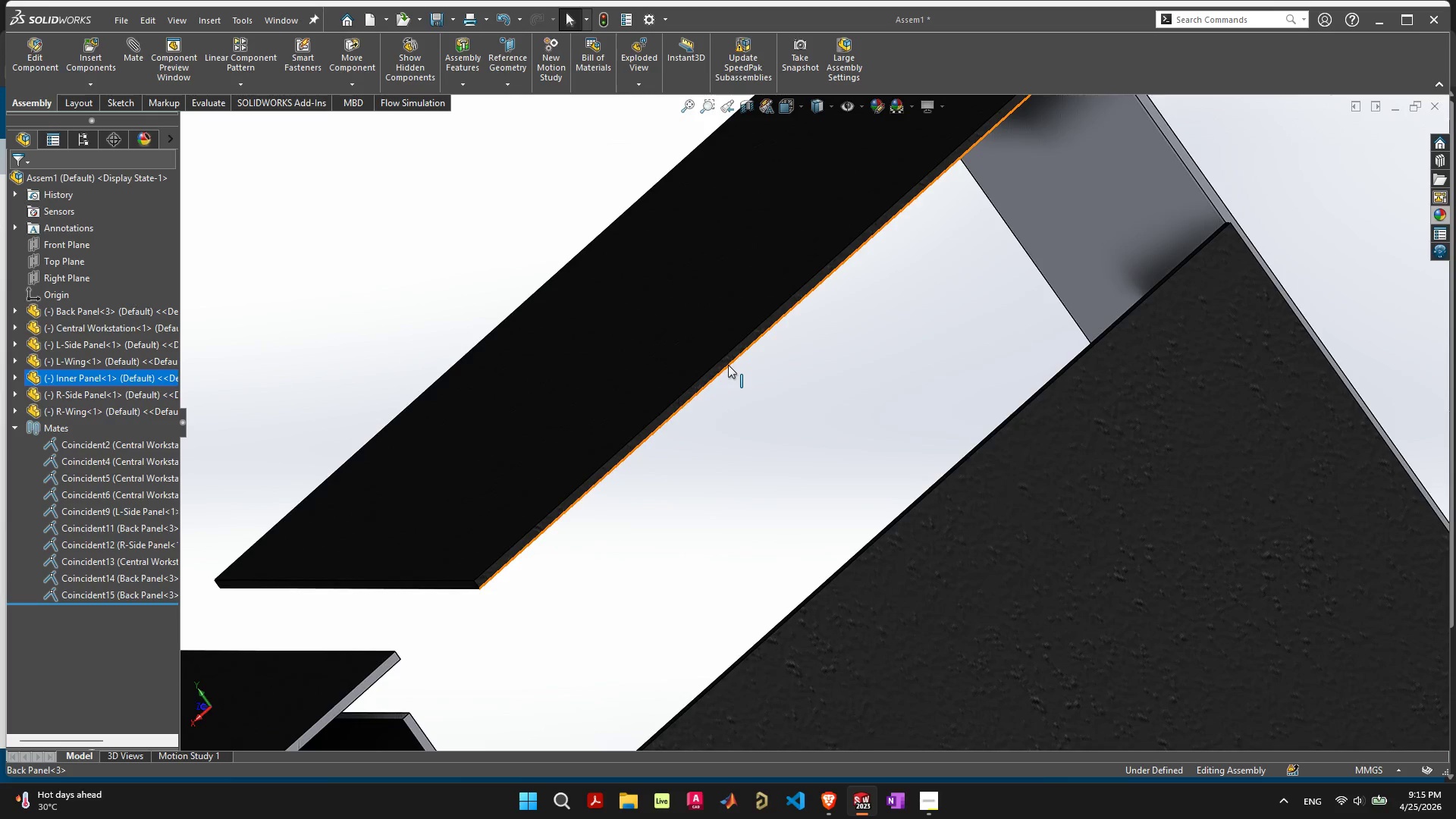 
left_click([728, 365])
 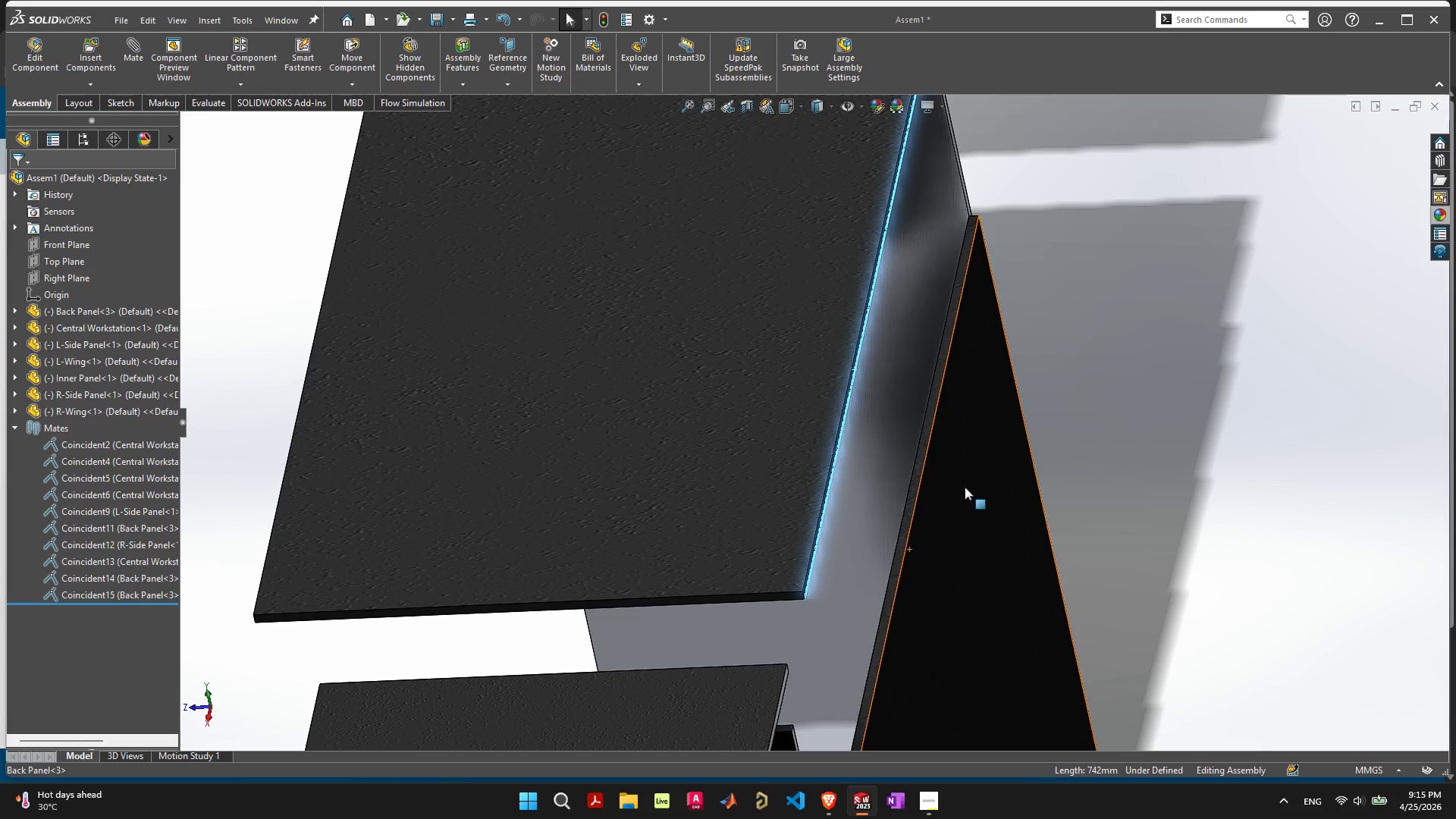 
hold_key(key=ControlLeft, duration=2.08)
left_click([919, 450])
 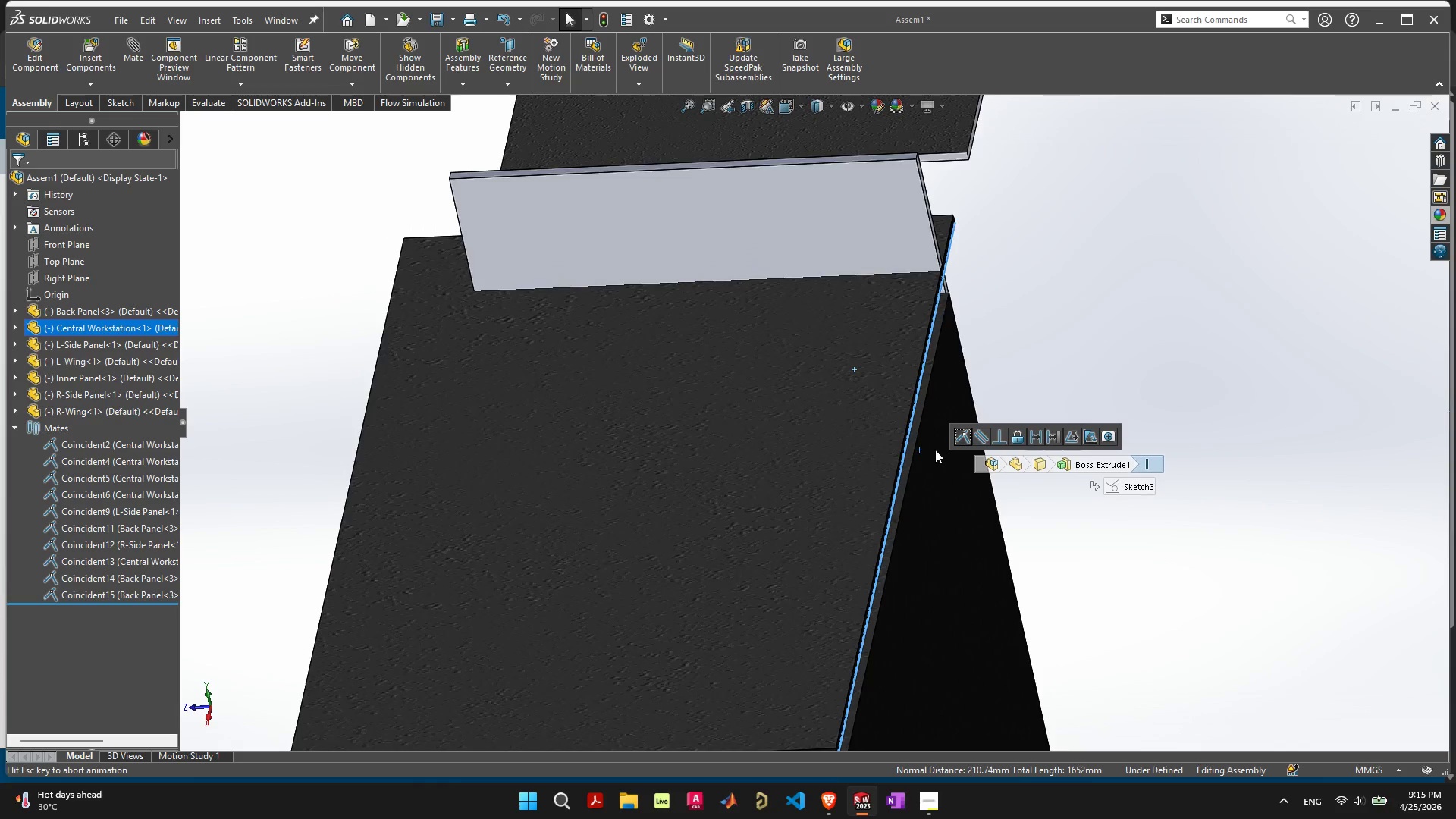 
scroll: coordinate [829, 515], scroll_direction: down, amount: 7.0
 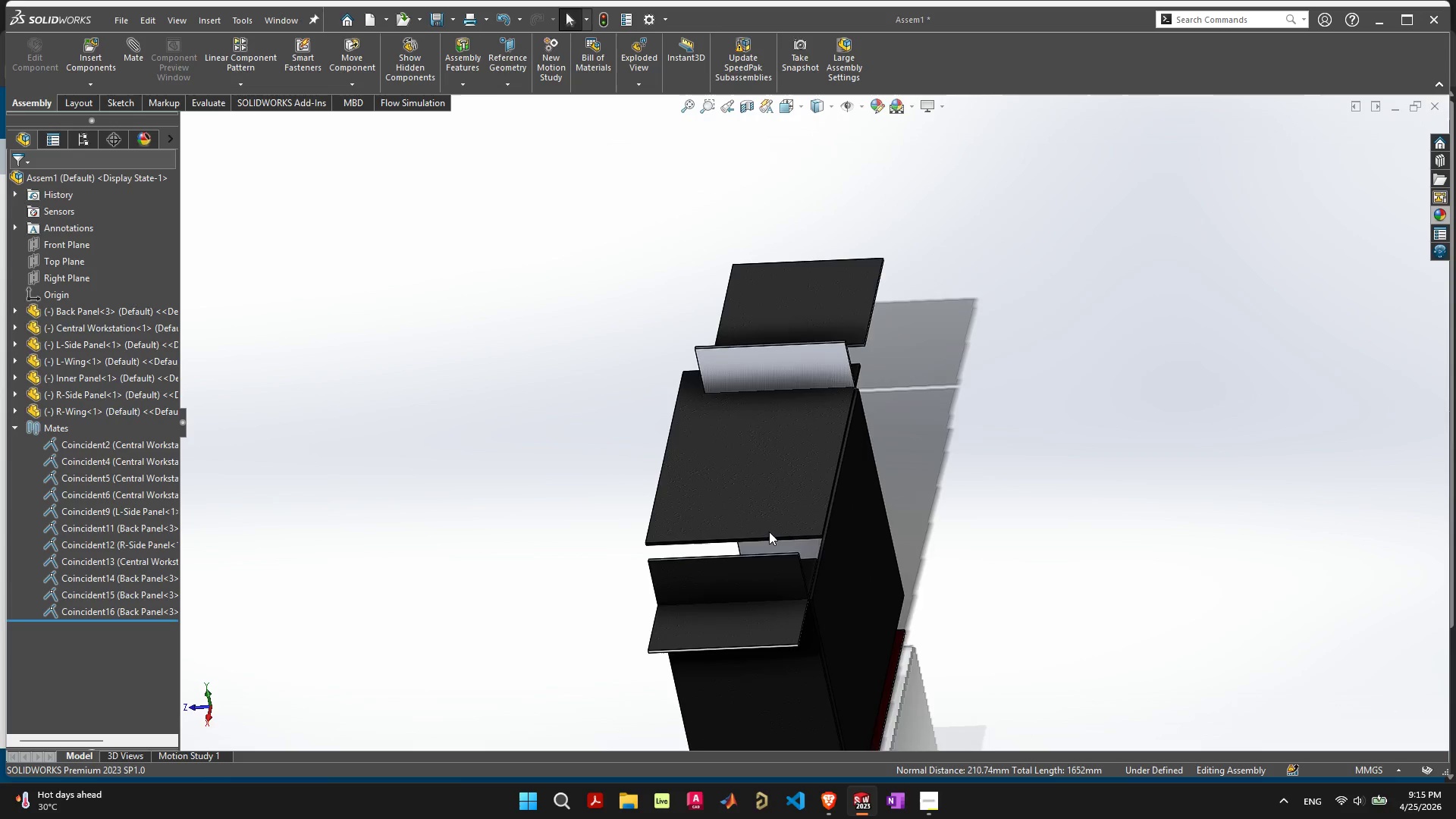 
scroll: coordinate [791, 540], scroll_direction: up, amount: 3.0
 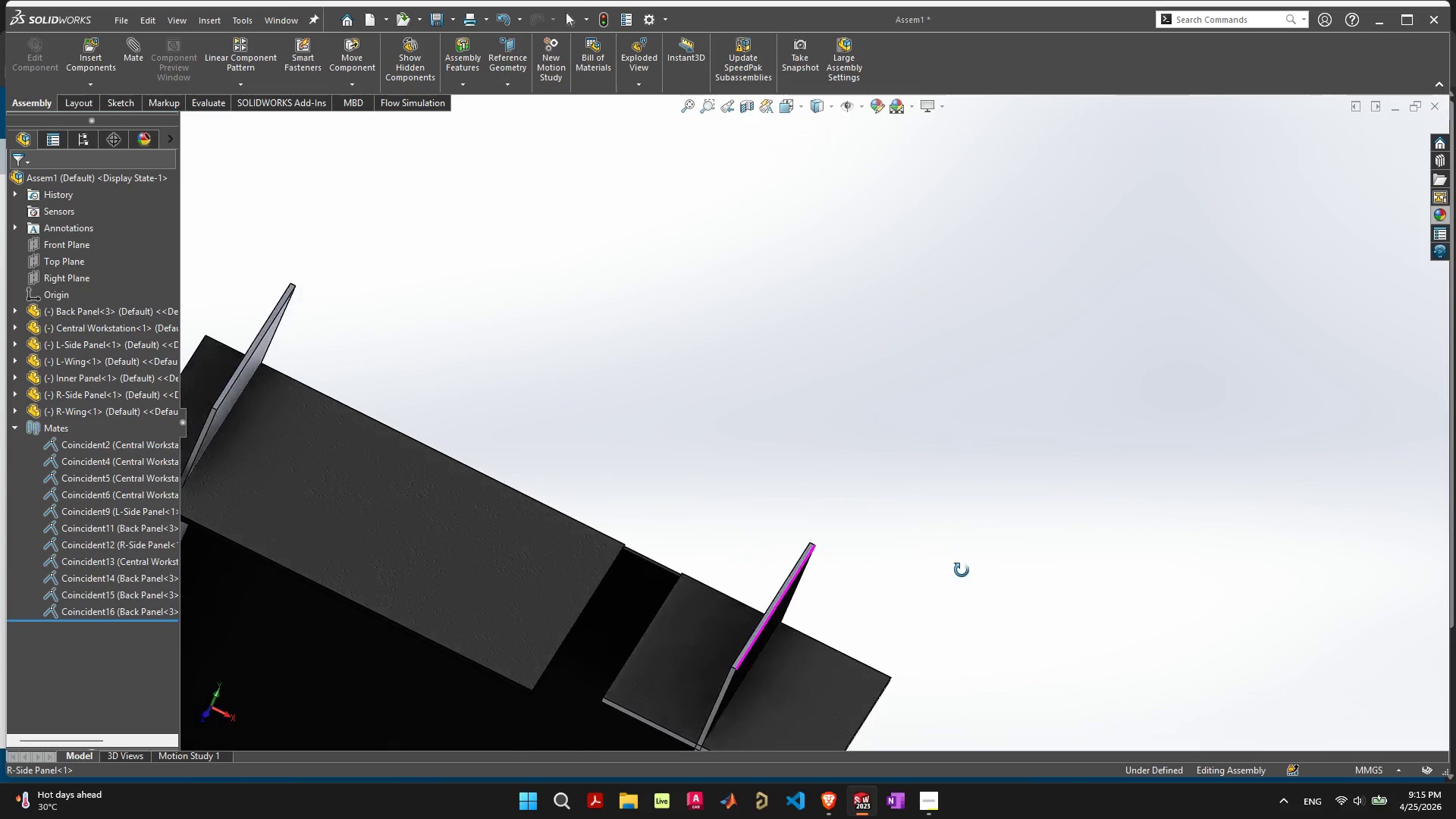 
scroll: coordinate [890, 534], scroll_direction: down, amount: 4.0
 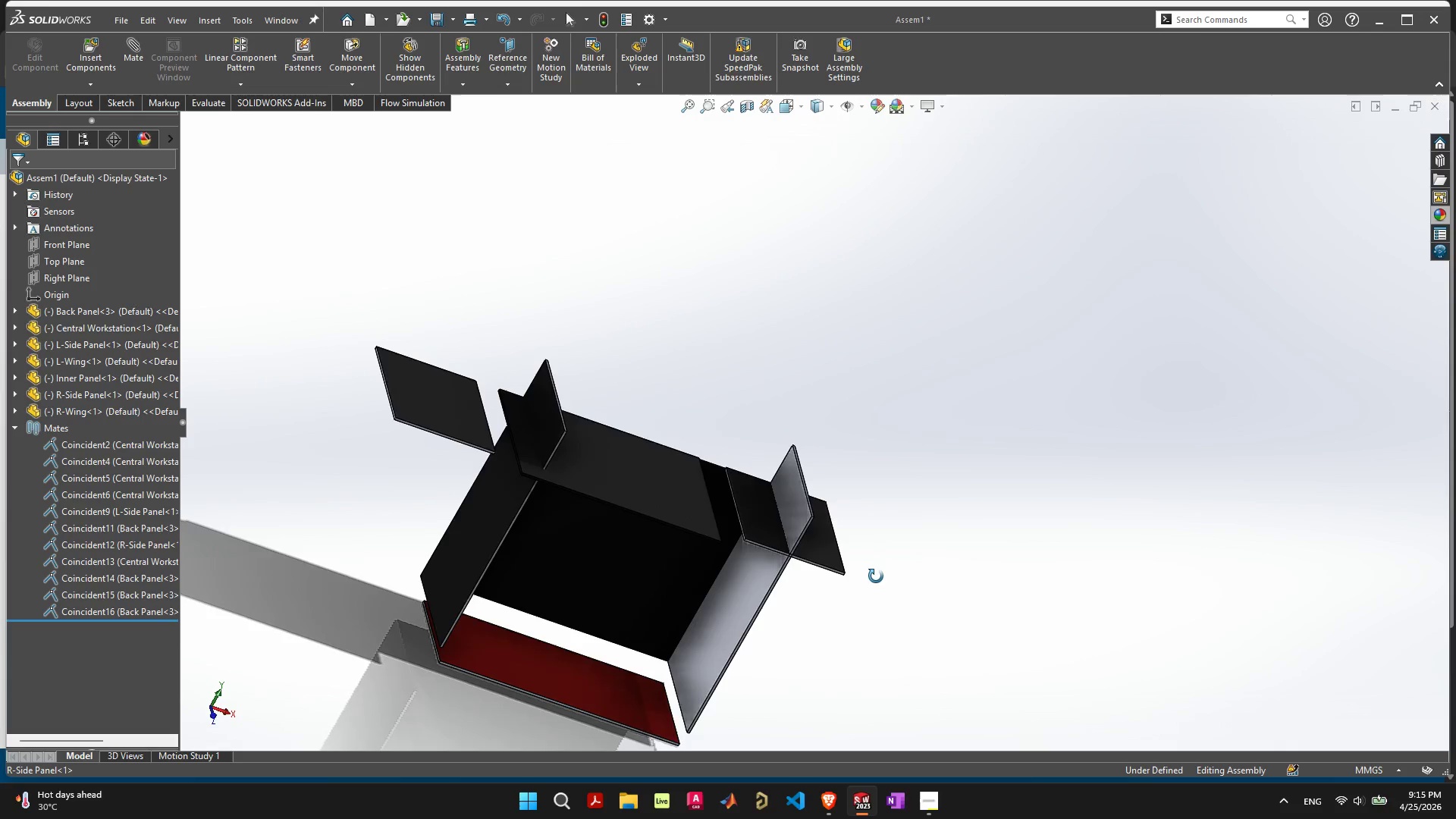 
left_click_drag(start_coordinate=[809, 528], to_coordinate=[987, 510])
 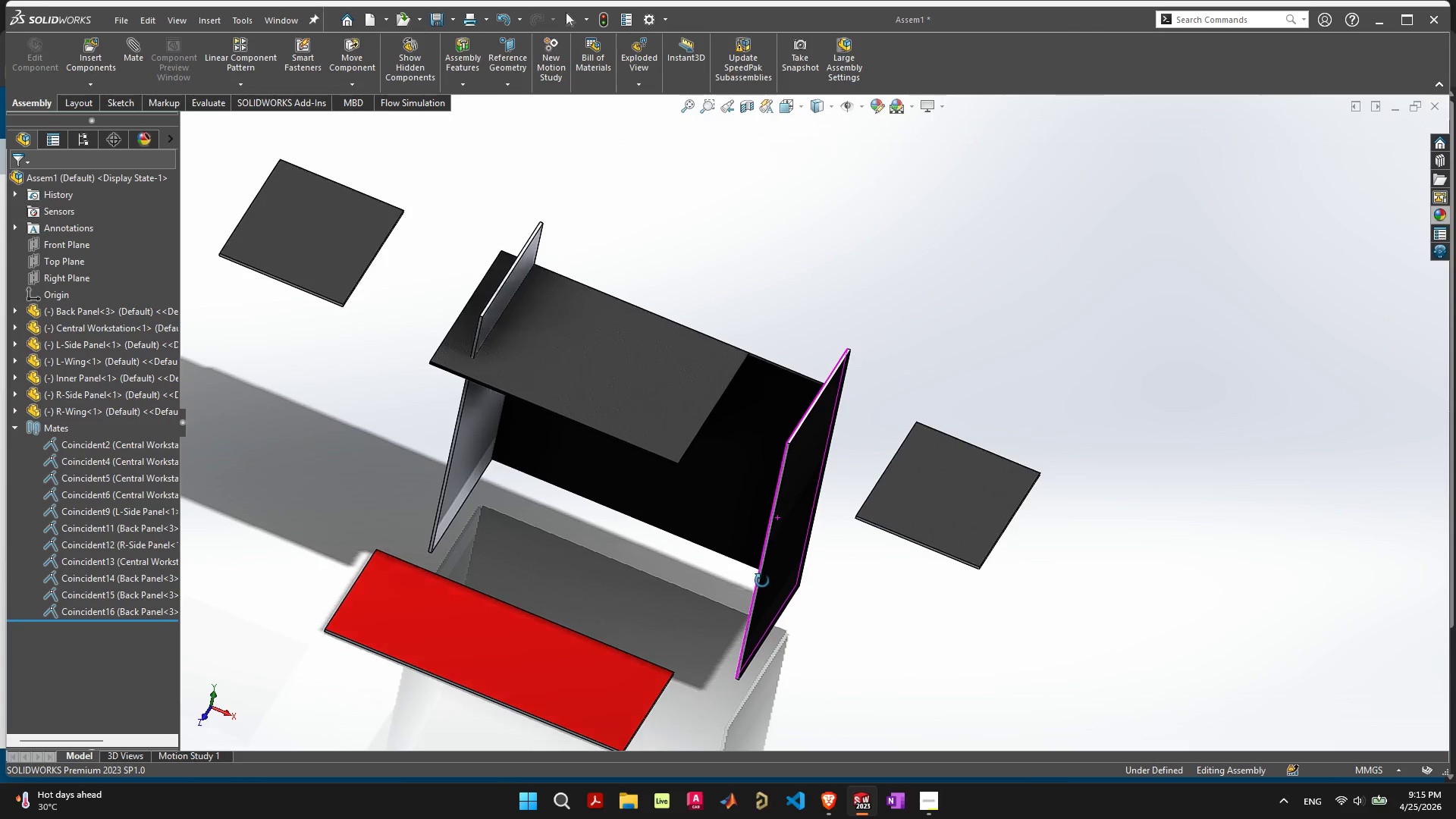 
scroll: coordinate [876, 581], scroll_direction: up, amount: 1.0
 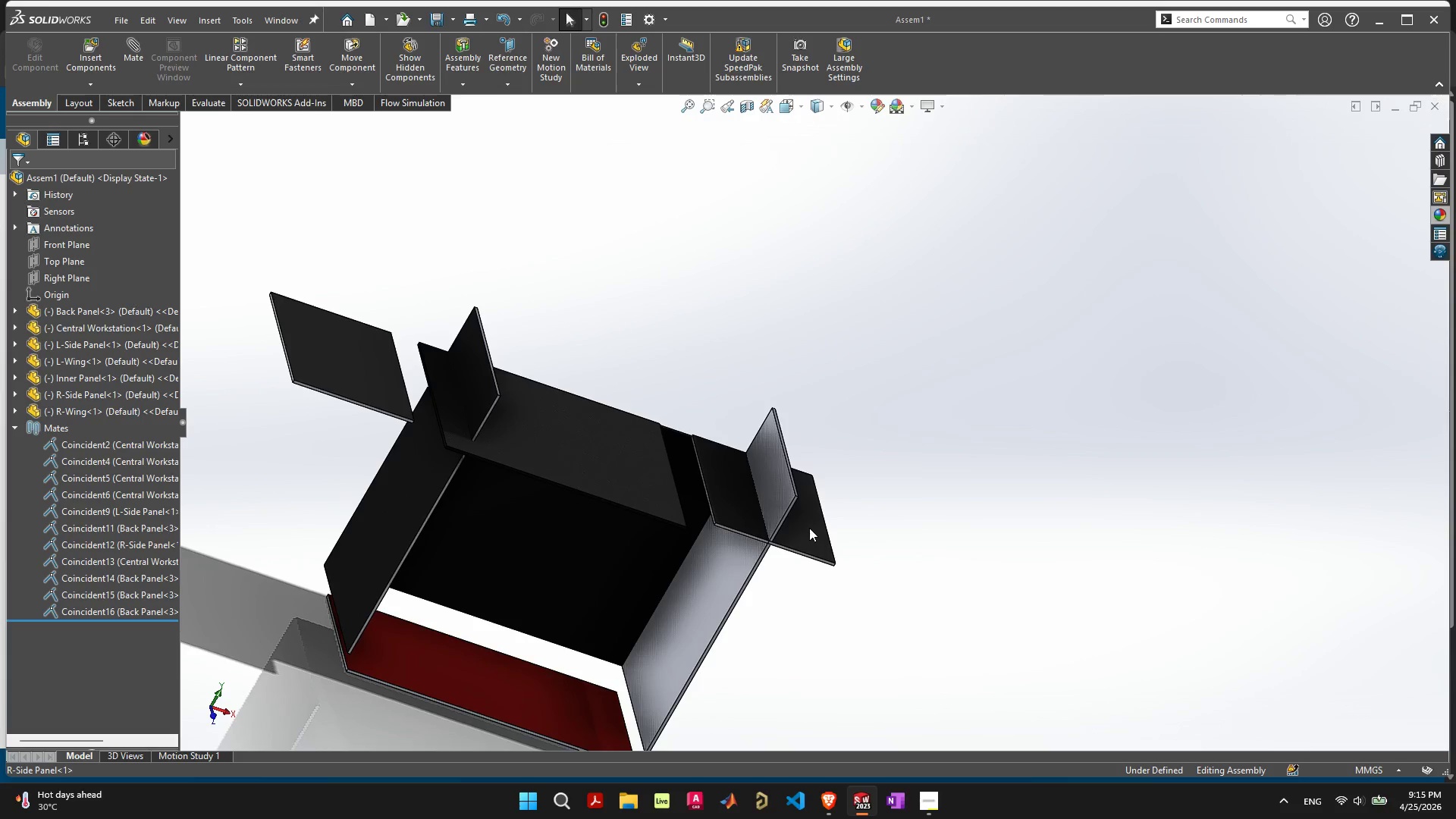 
left_click_drag(start_coordinate=[610, 399], to_coordinate=[684, 429])
 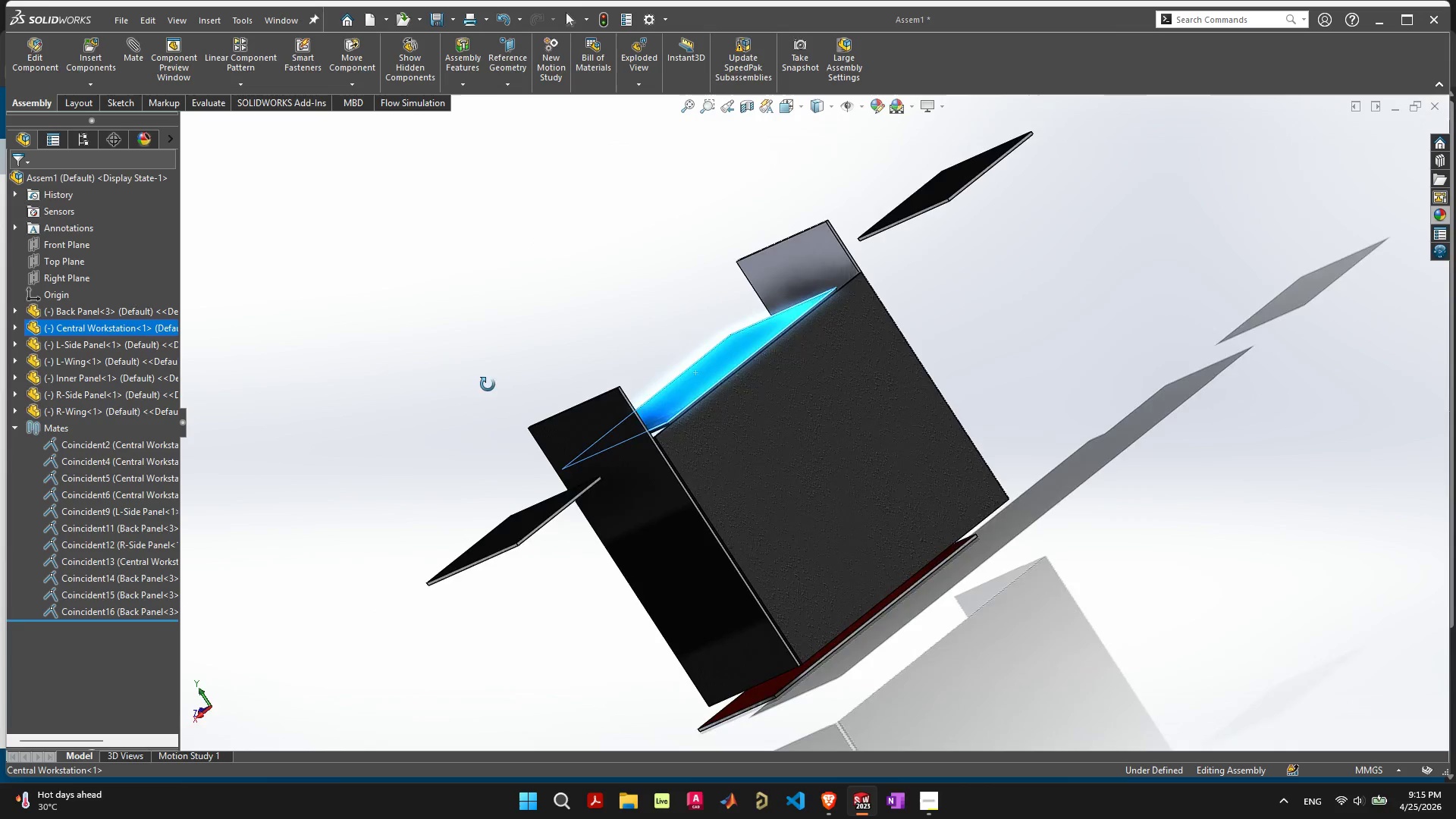 
scroll: coordinate [761, 363], scroll_direction: up, amount: 6.0
 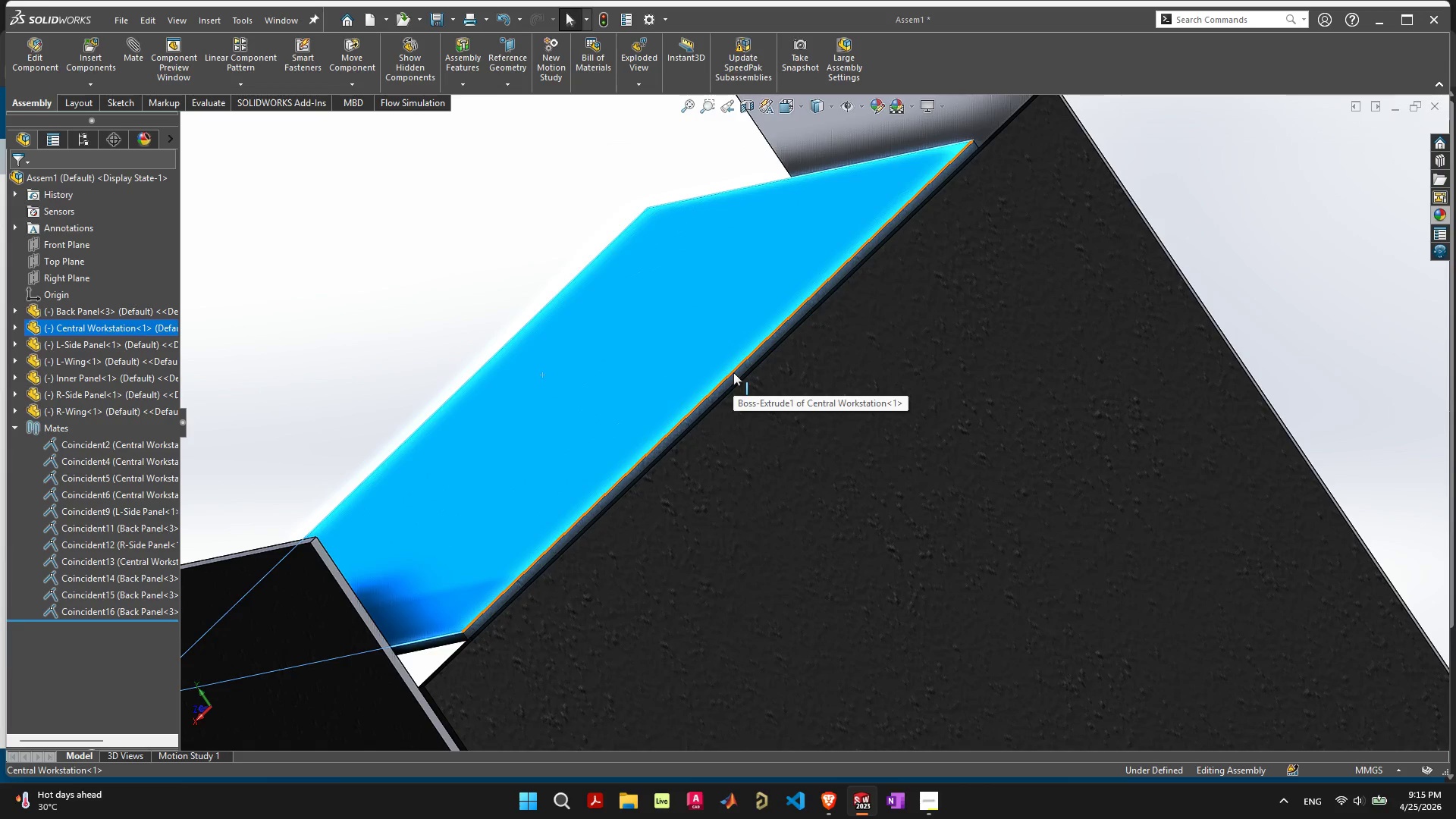 
left_click([733, 371])
 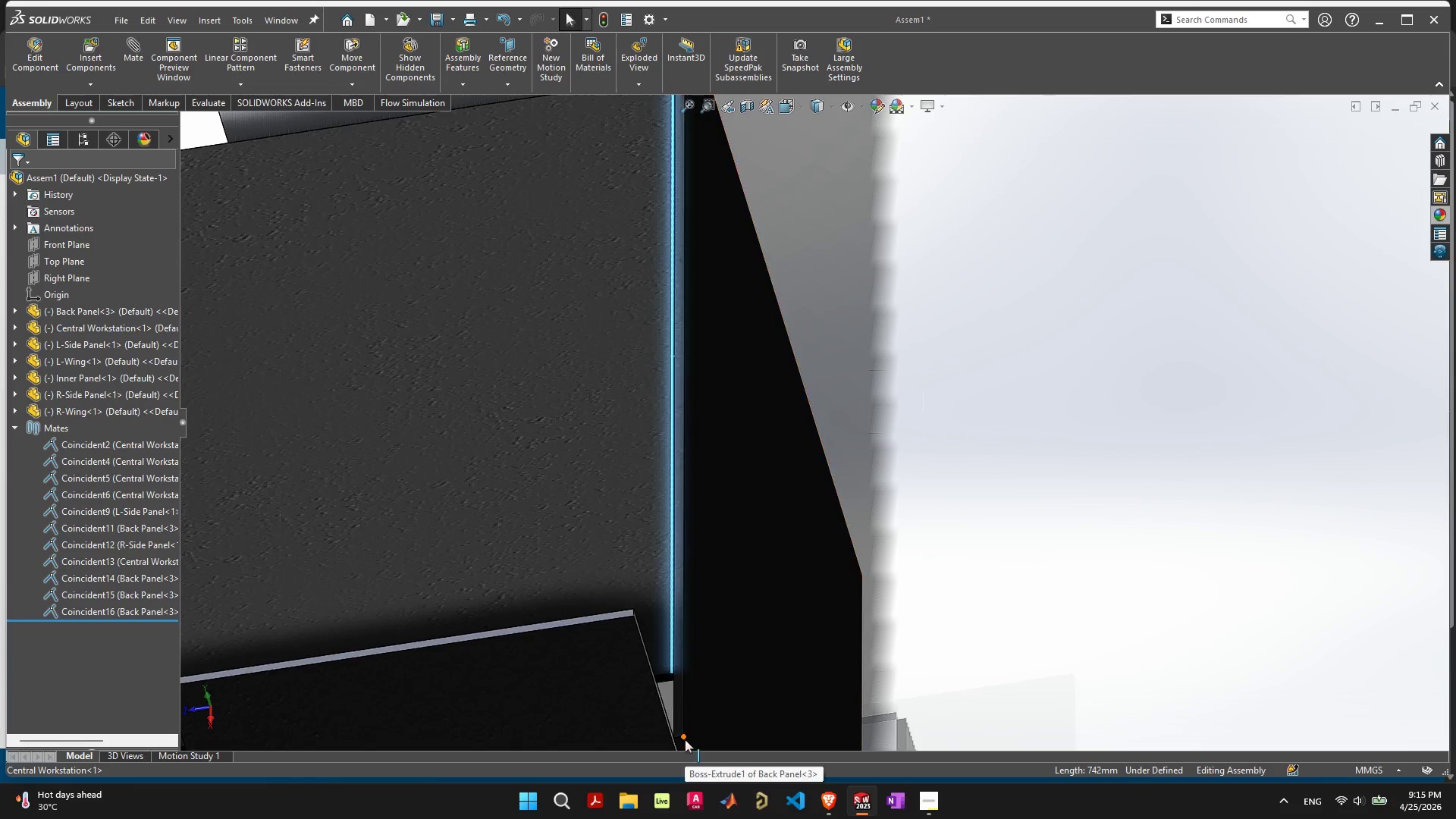 
wait(6.22)
 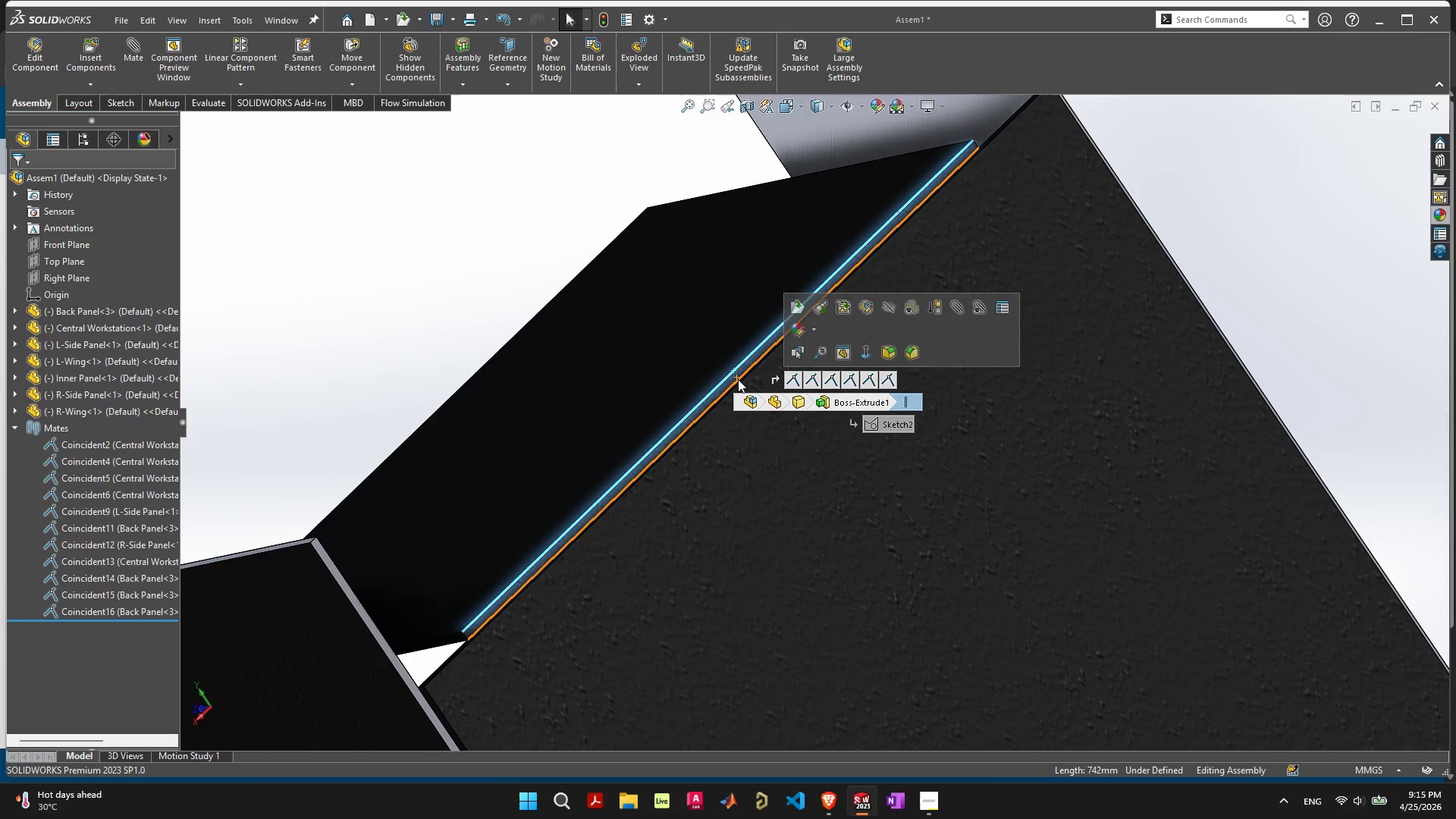 
hold_key(key=ShiftLeft, duration=0.39)
left_click([673, 700])
 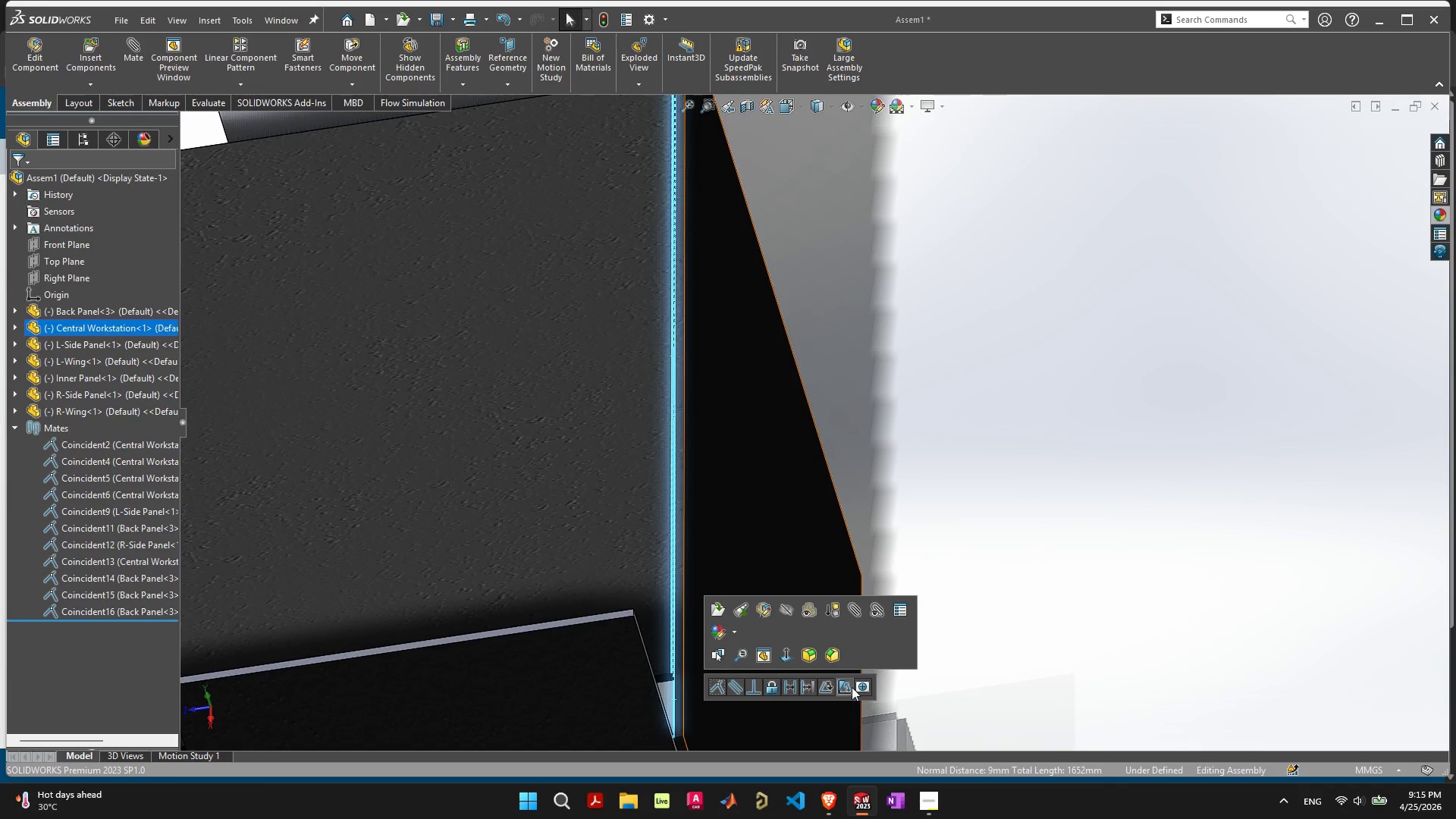 
left_click([862, 687])
 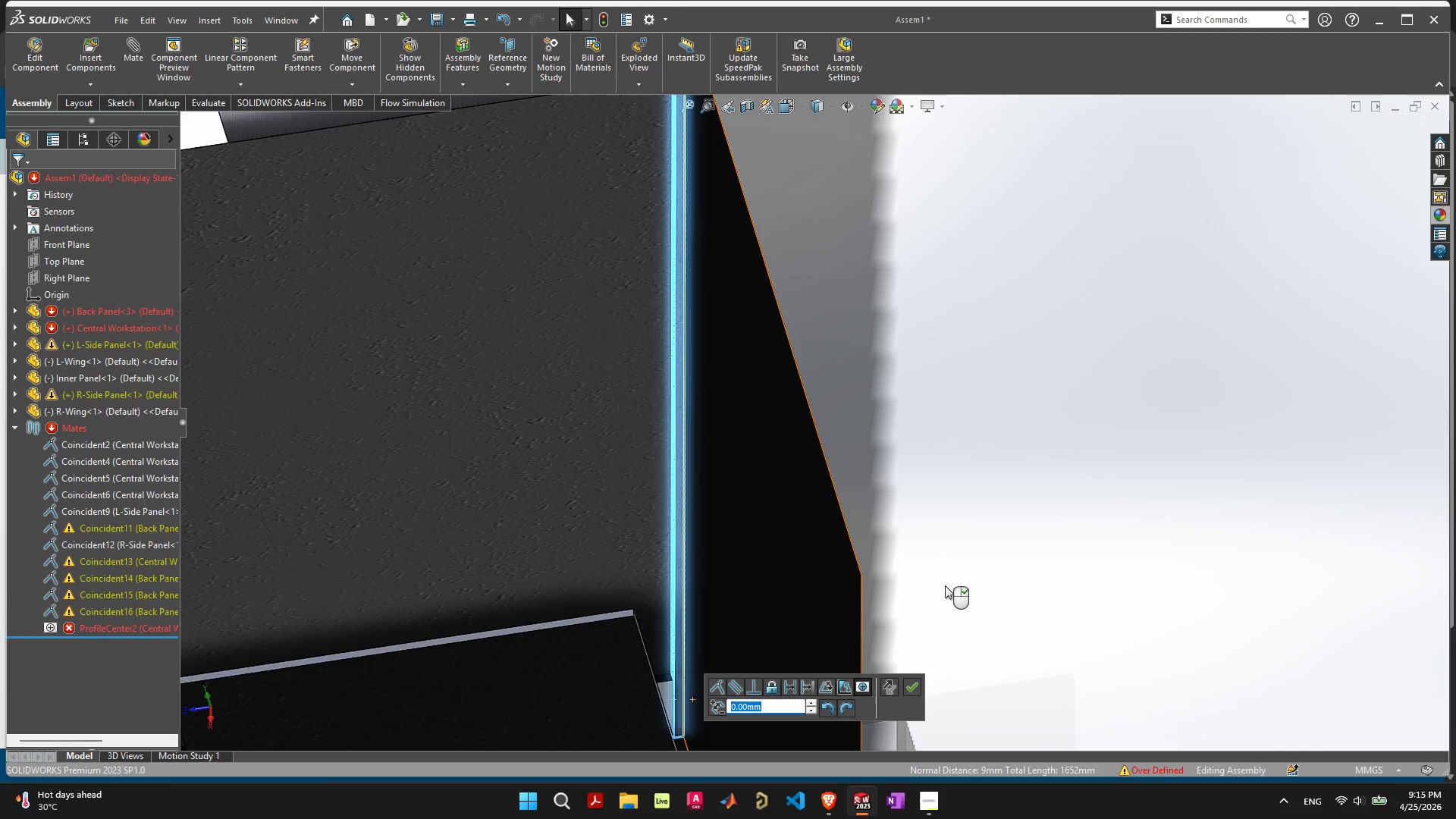 
key(Escape)
 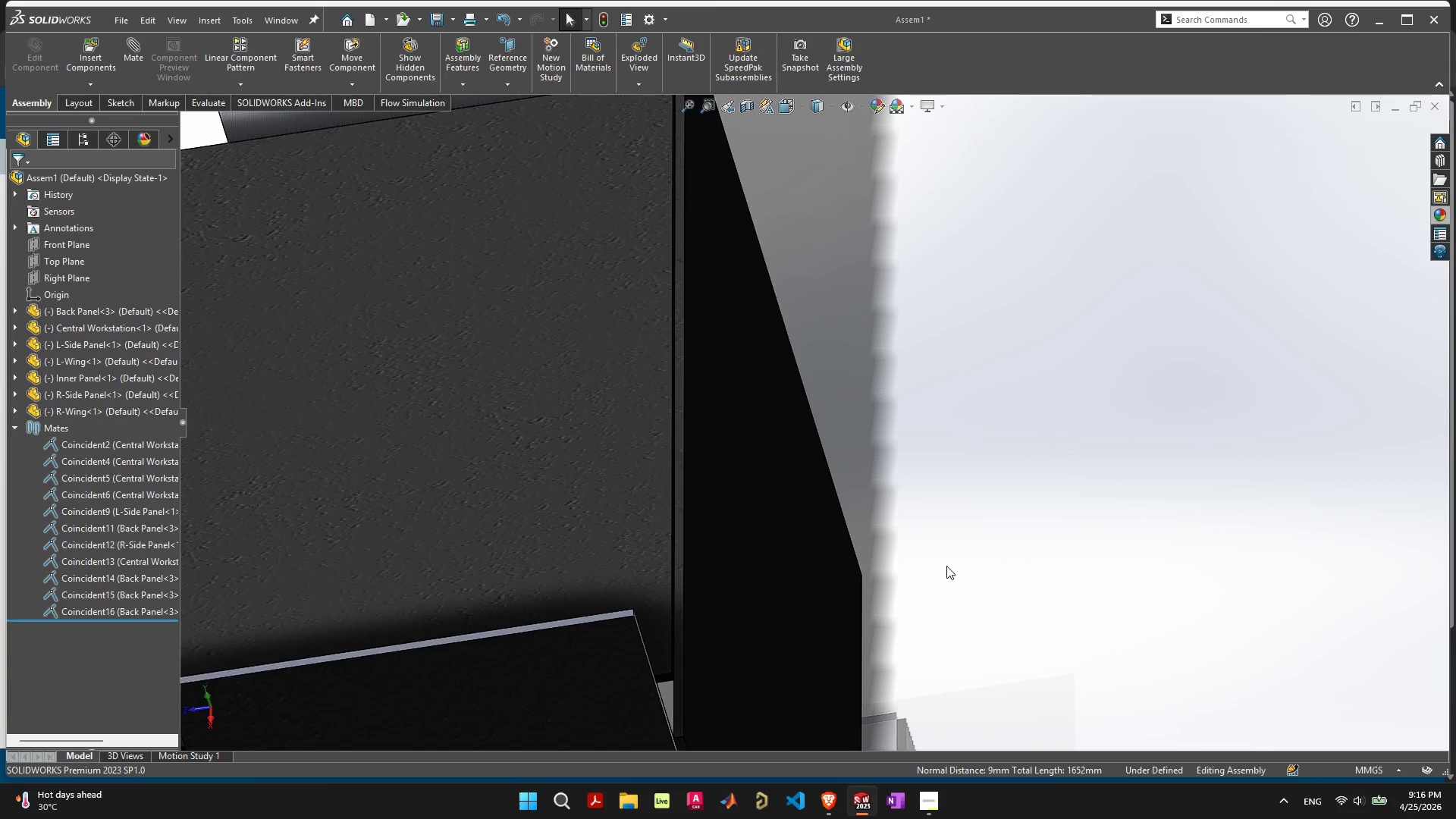 
scroll: coordinate [922, 524], scroll_direction: down, amount: 6.0
 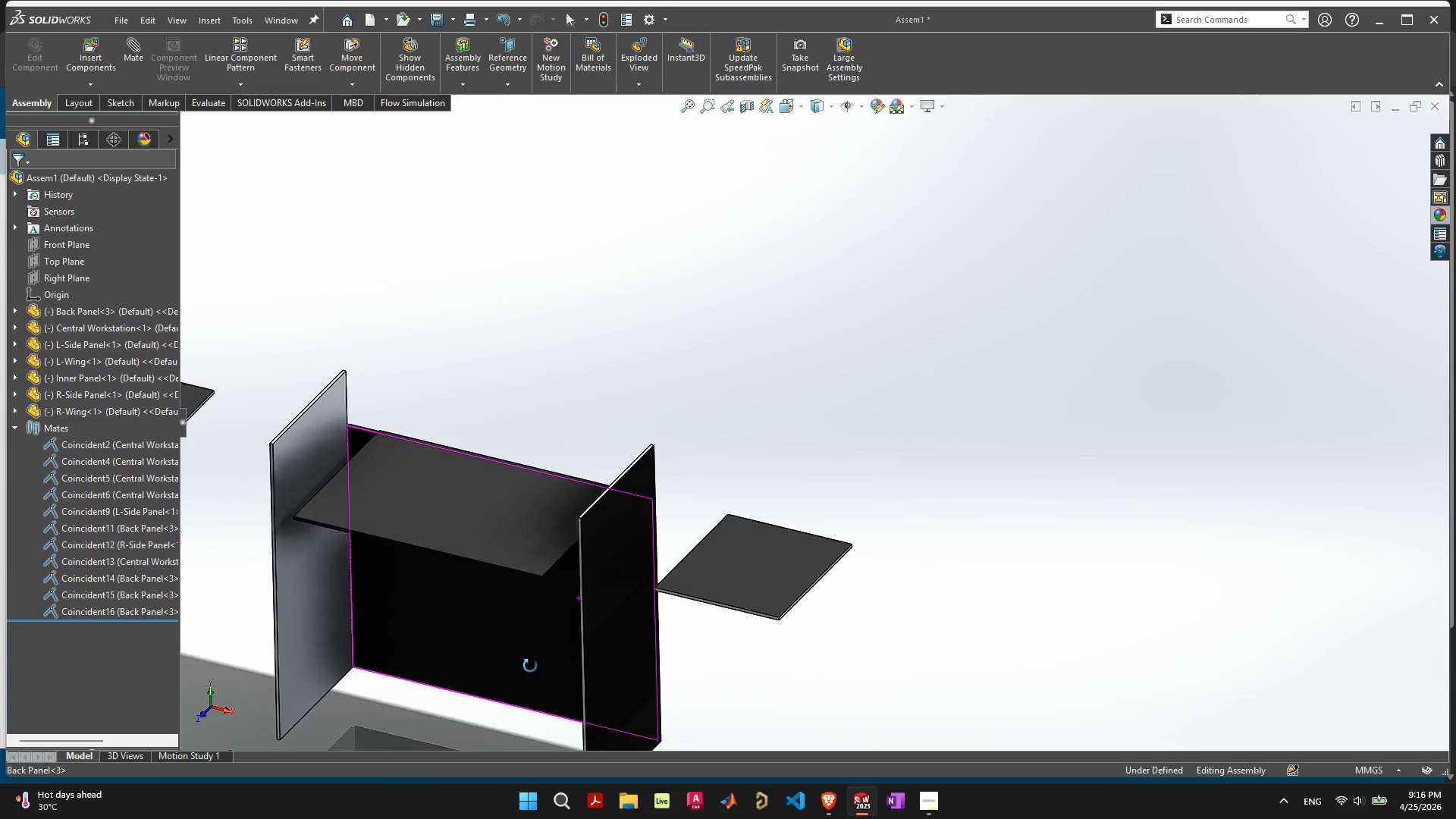 
wait(5.43)
 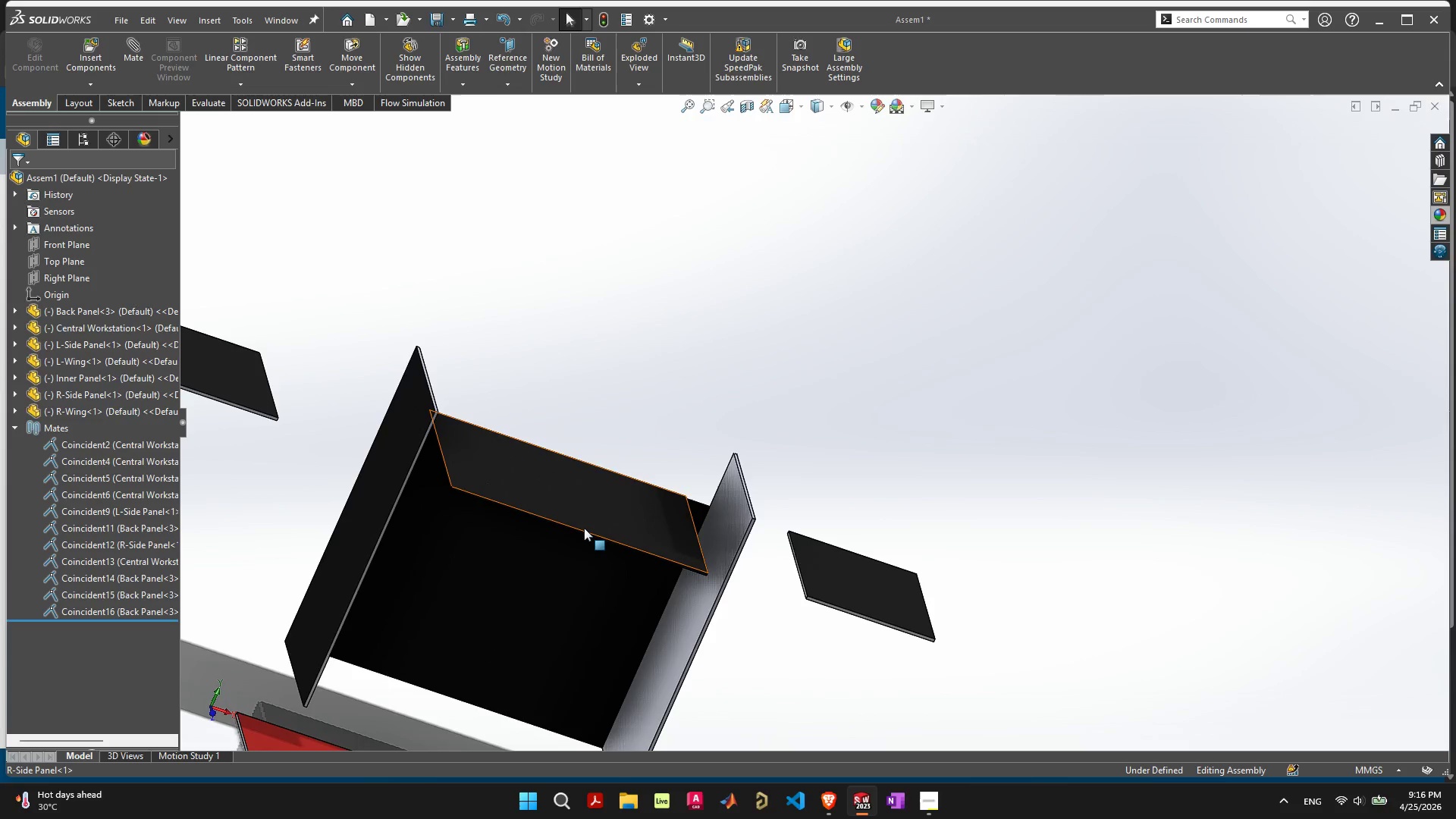 
scroll: coordinate [662, 475], scroll_direction: none, amount: 0.0
 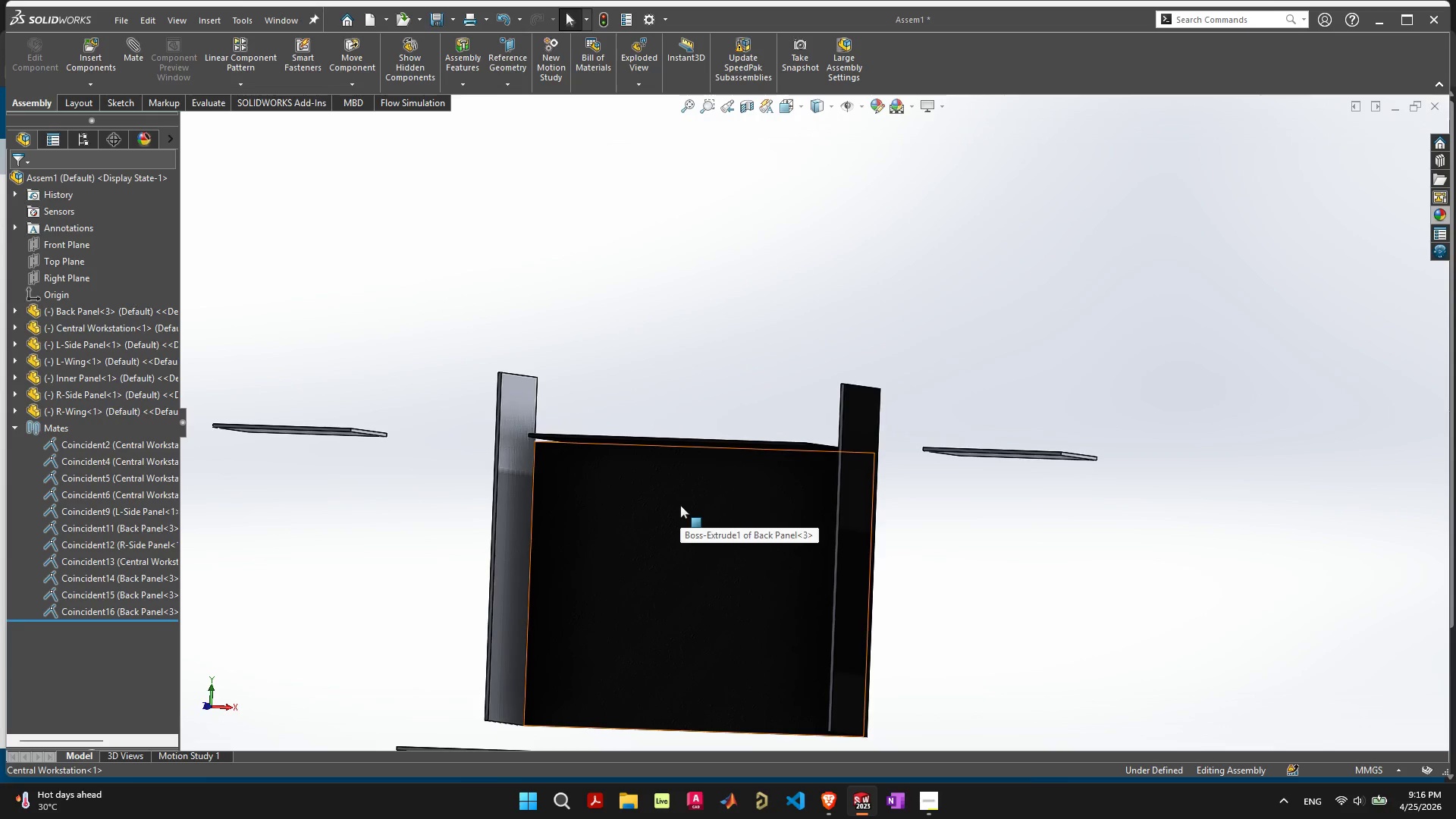 
left_click([523, 392])
 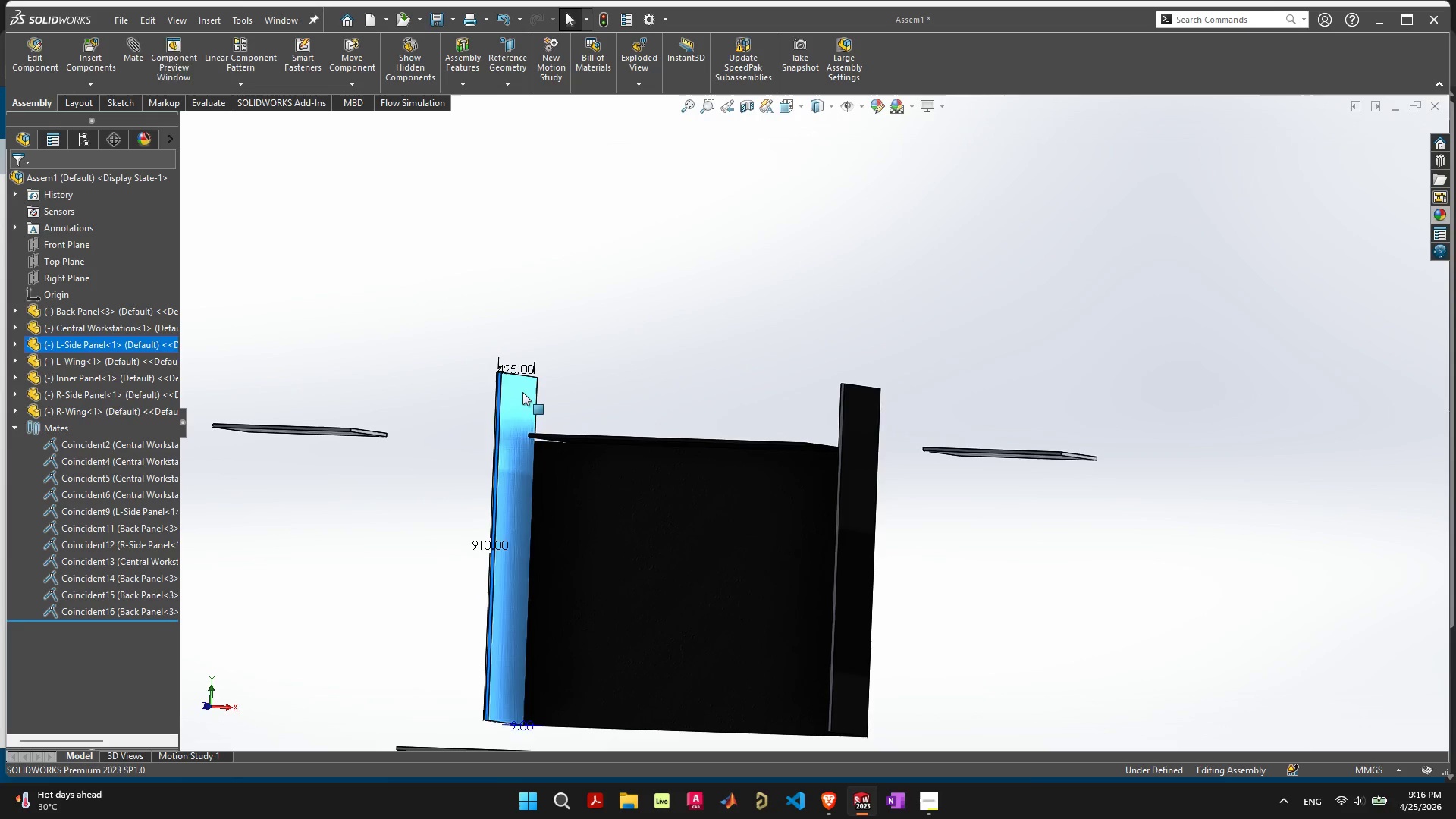 
double_click([522, 392])
 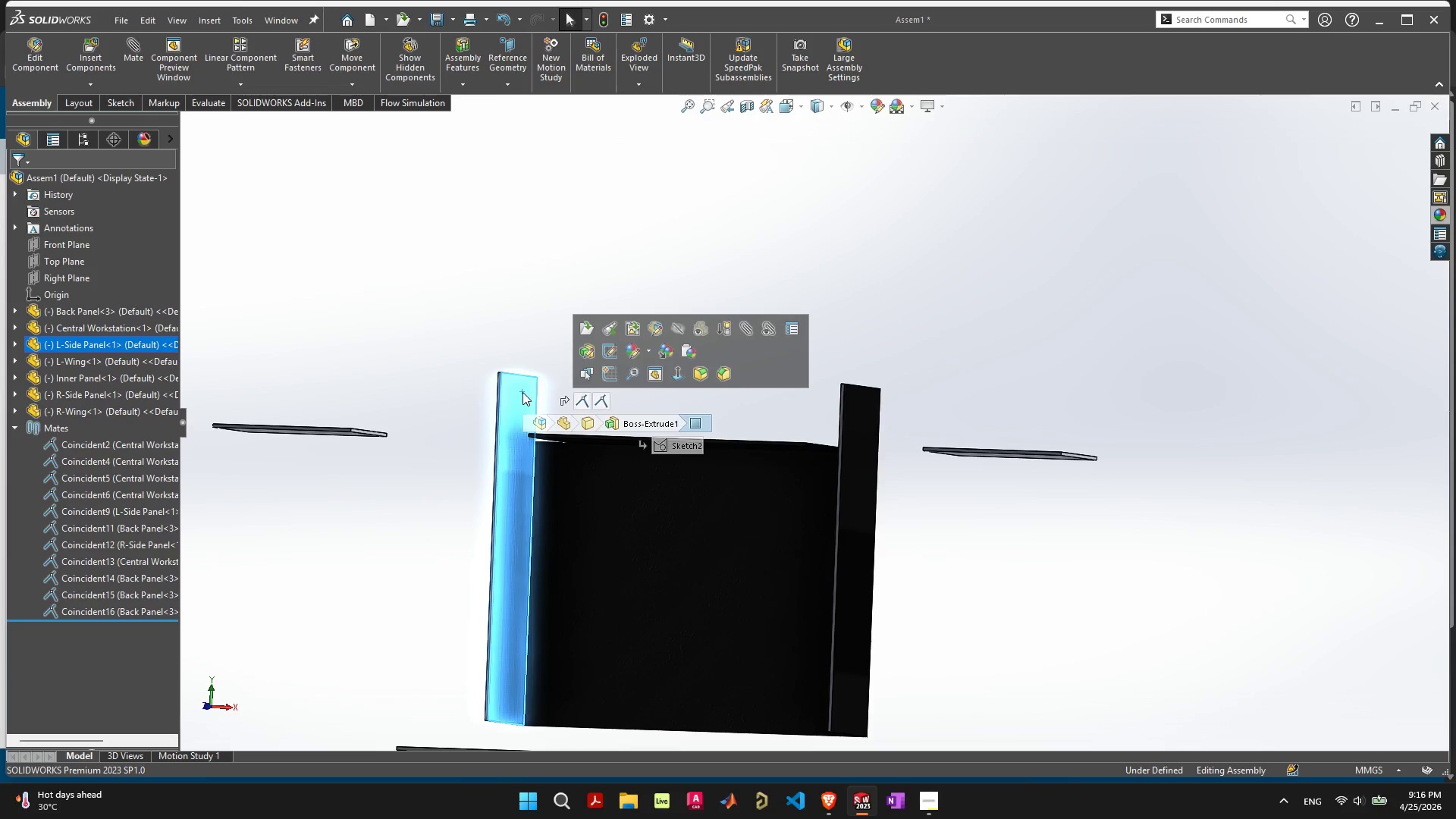 
triple_click([522, 392])
 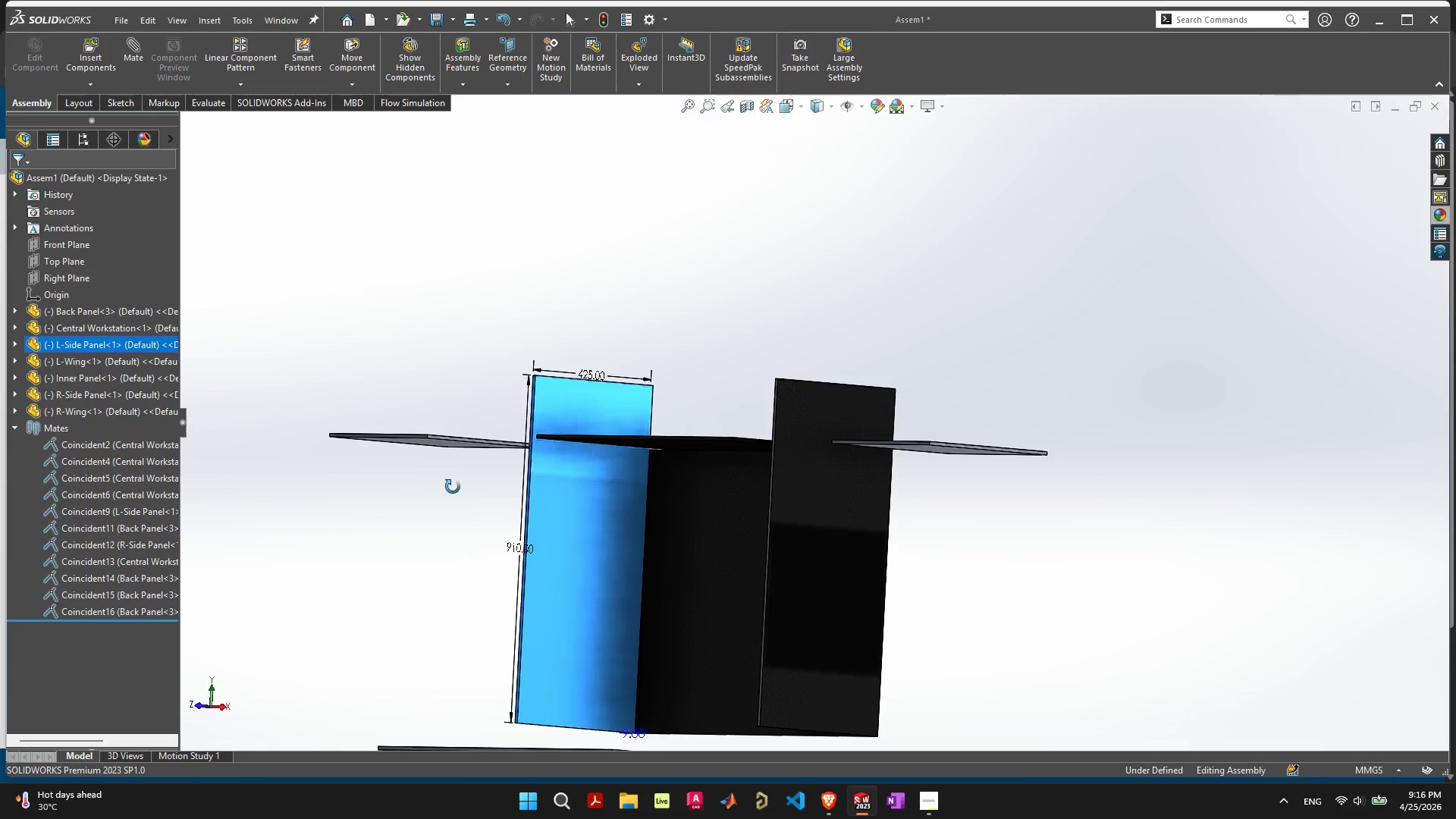 
wait(9.59)
 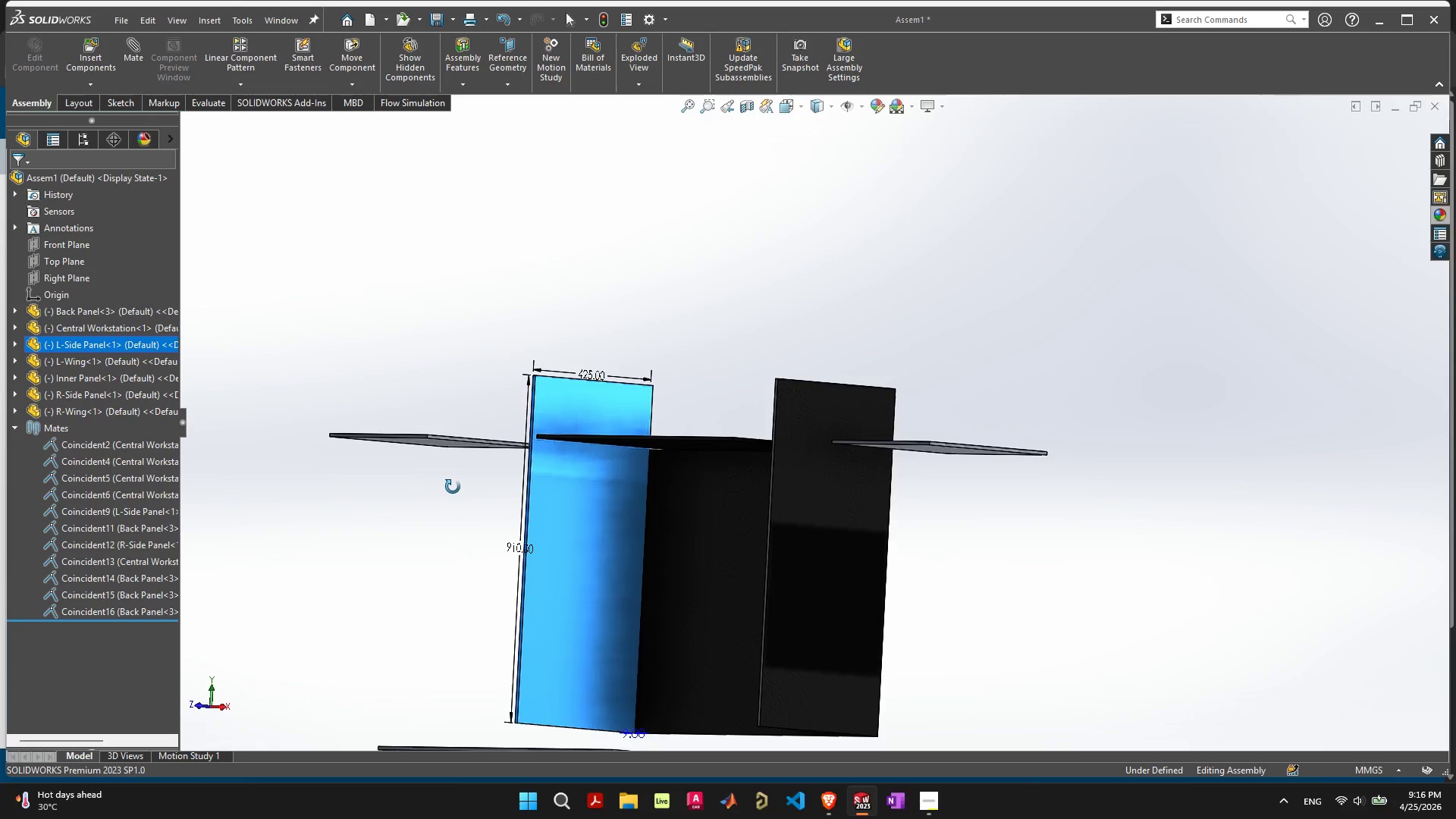 
double_click([504, 525])
 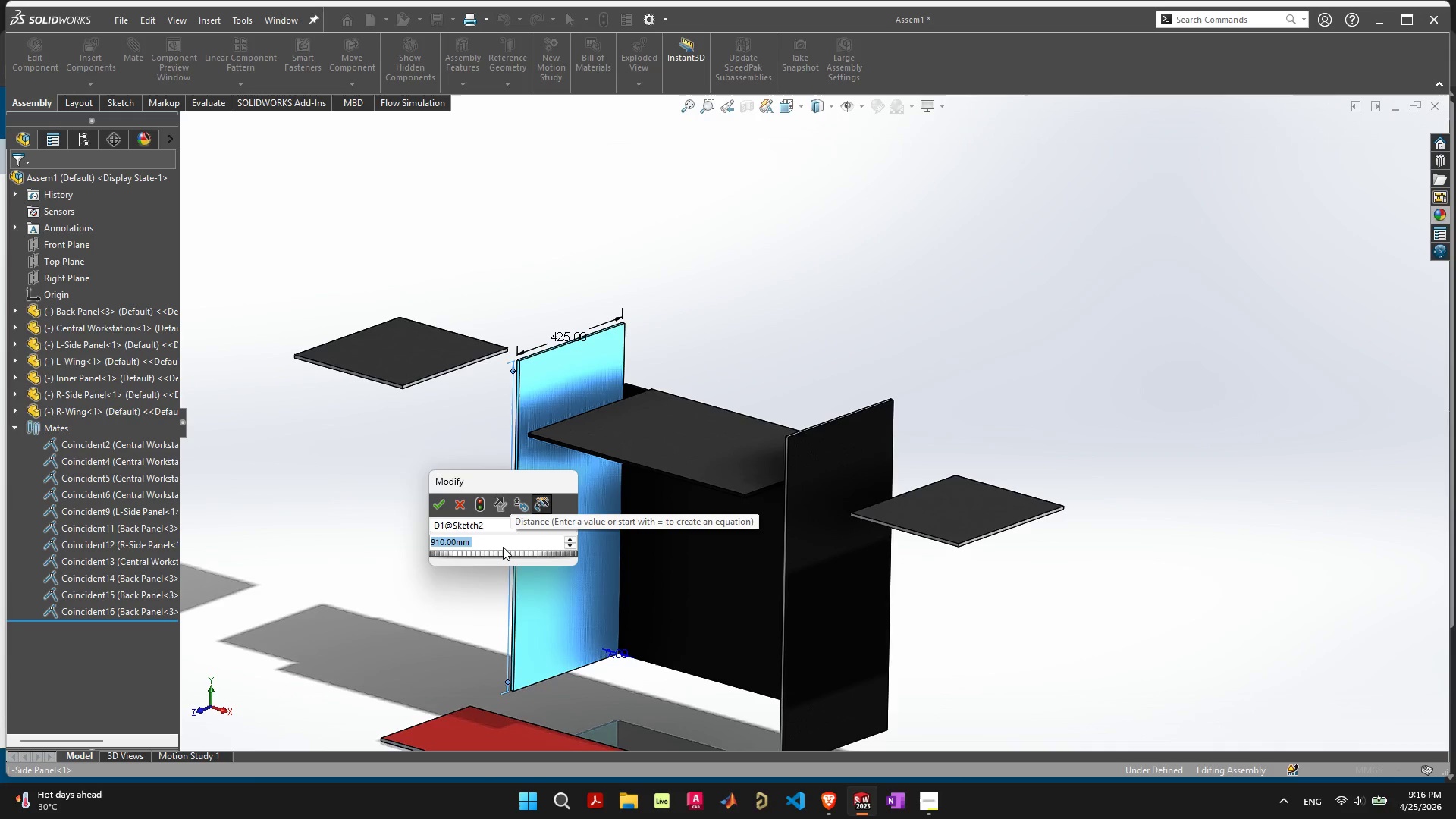 
type(900)
 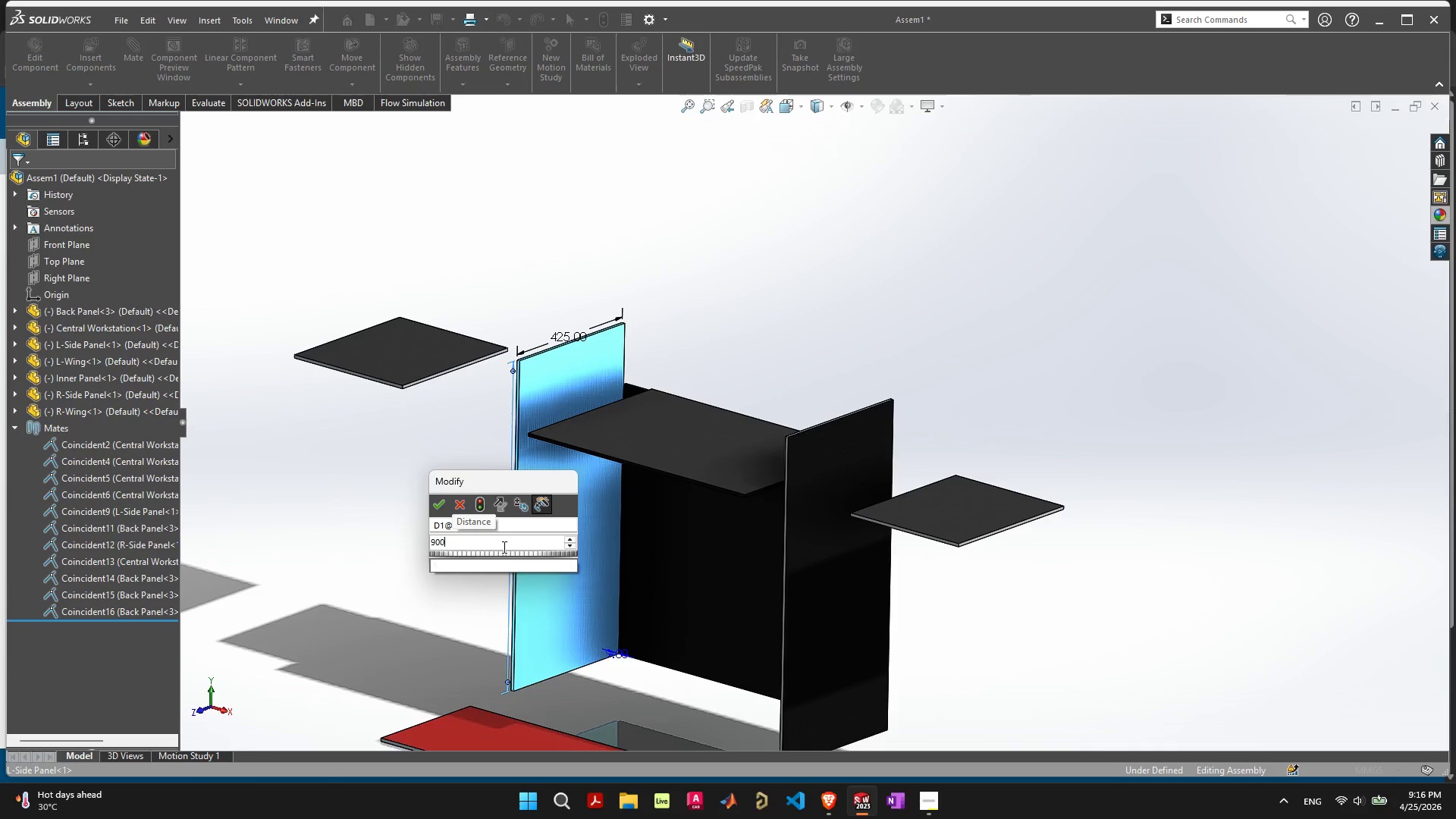 
key(Enter)
 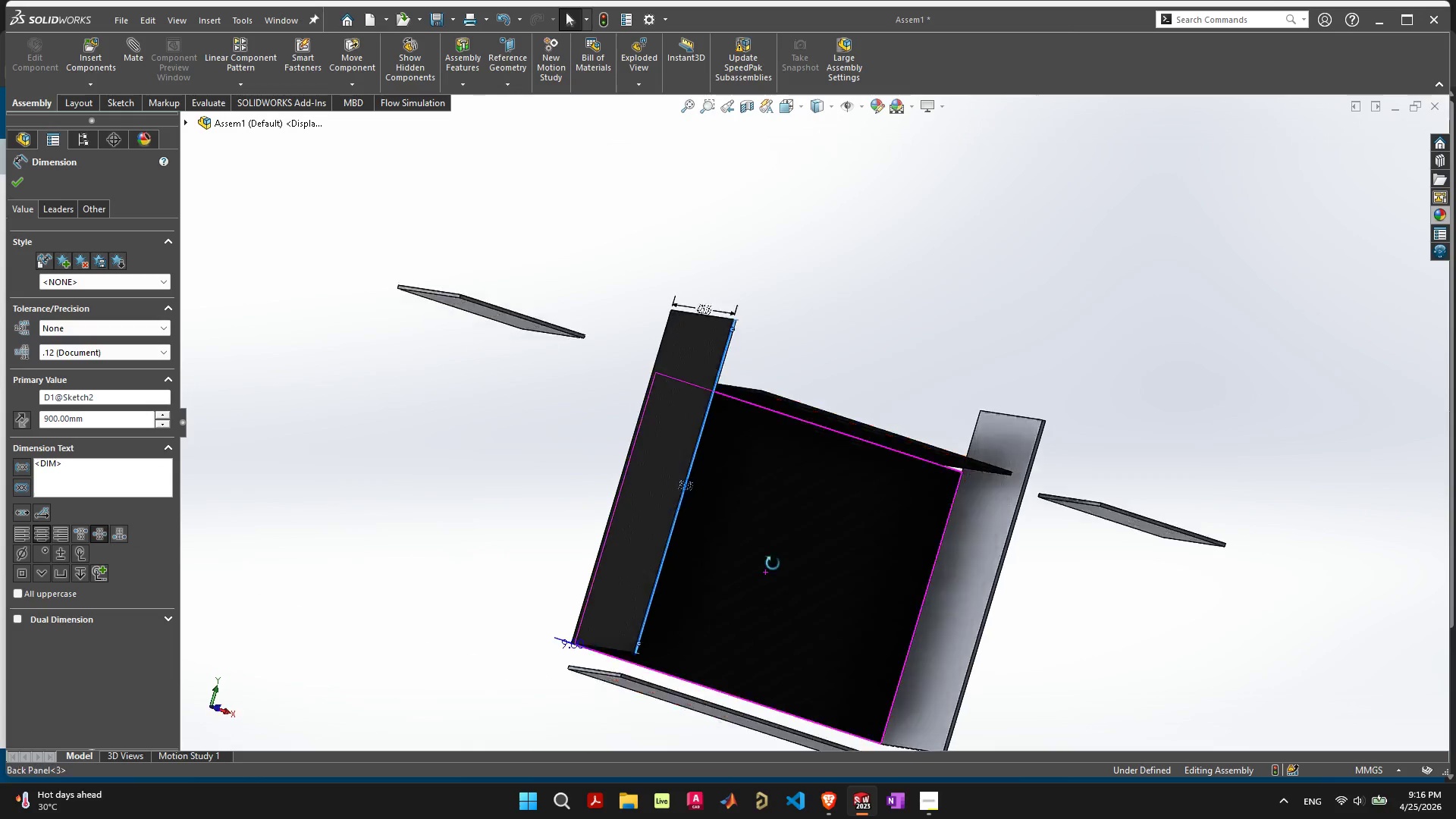 
left_click([944, 557])
 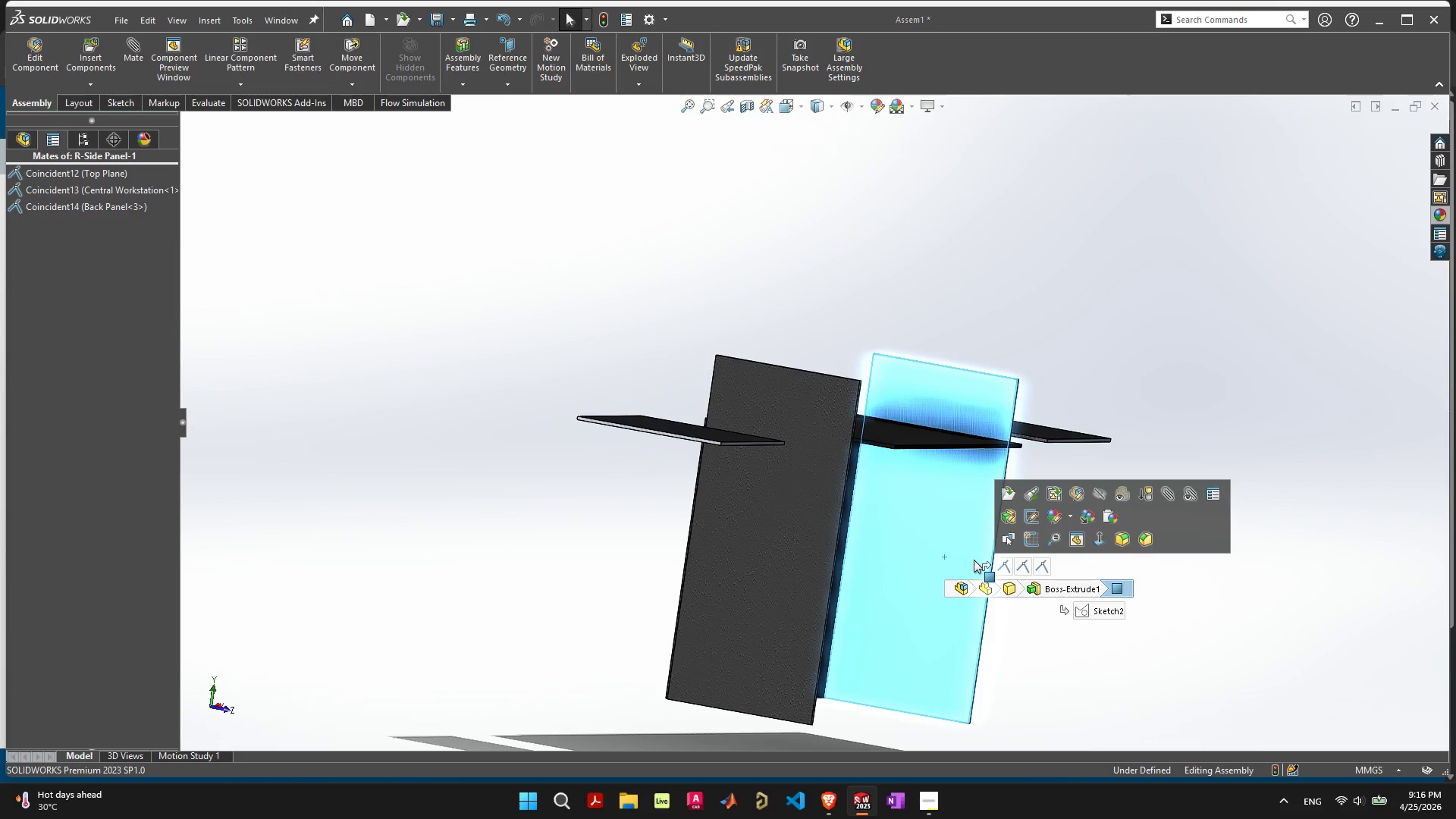 
left_click([949, 536])
 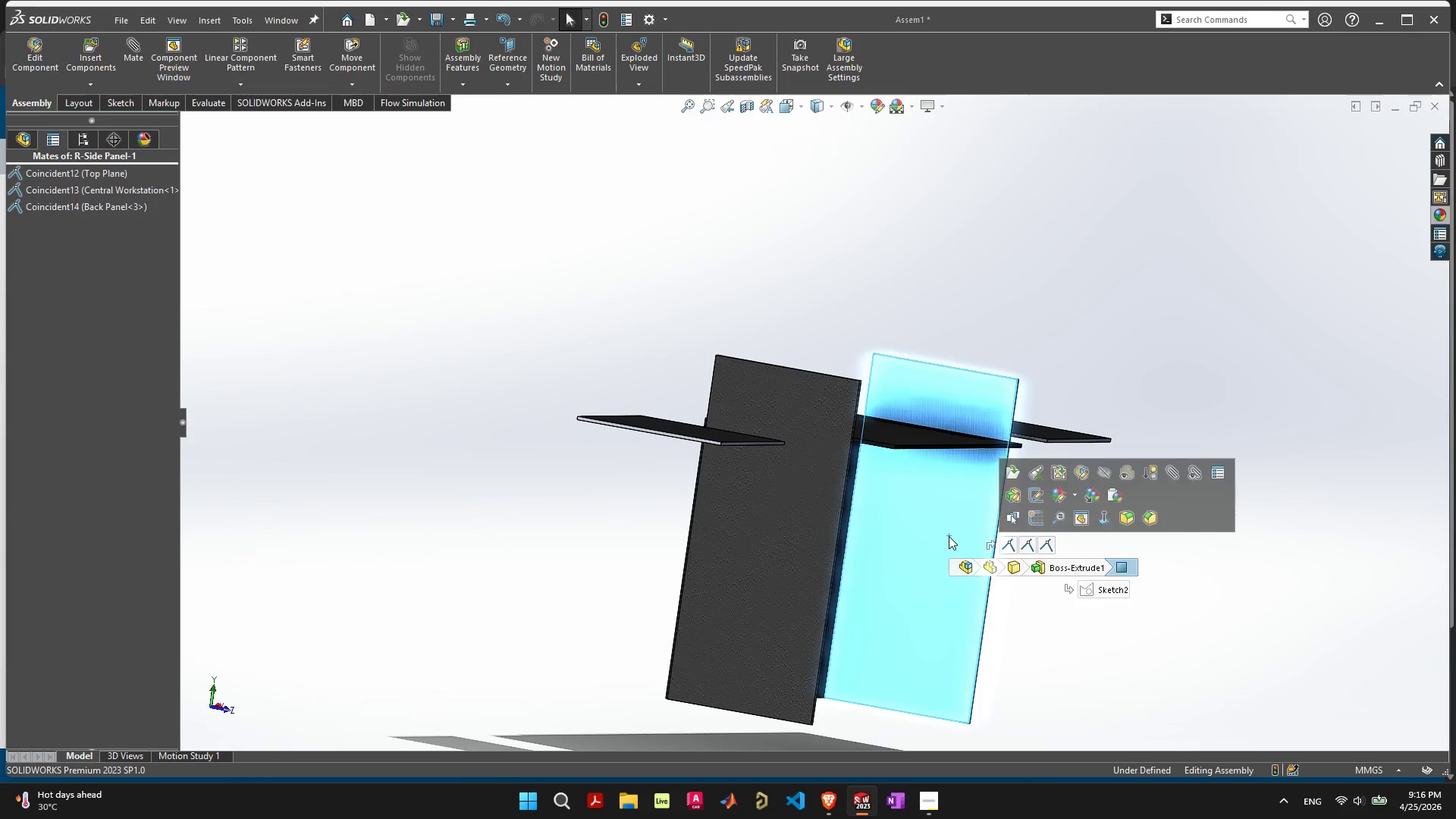 
double_click([949, 536])
 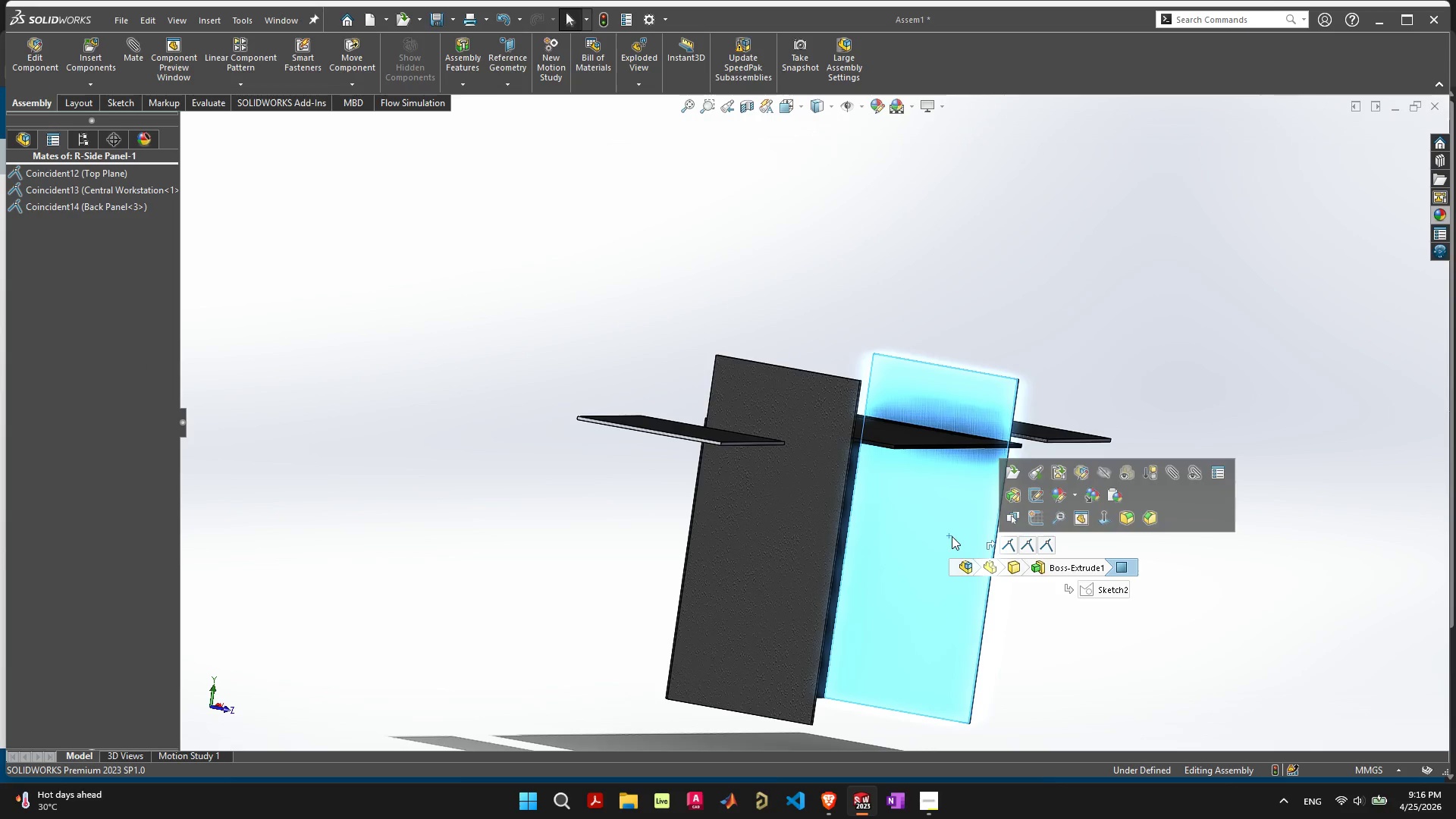 
left_click([943, 526])
 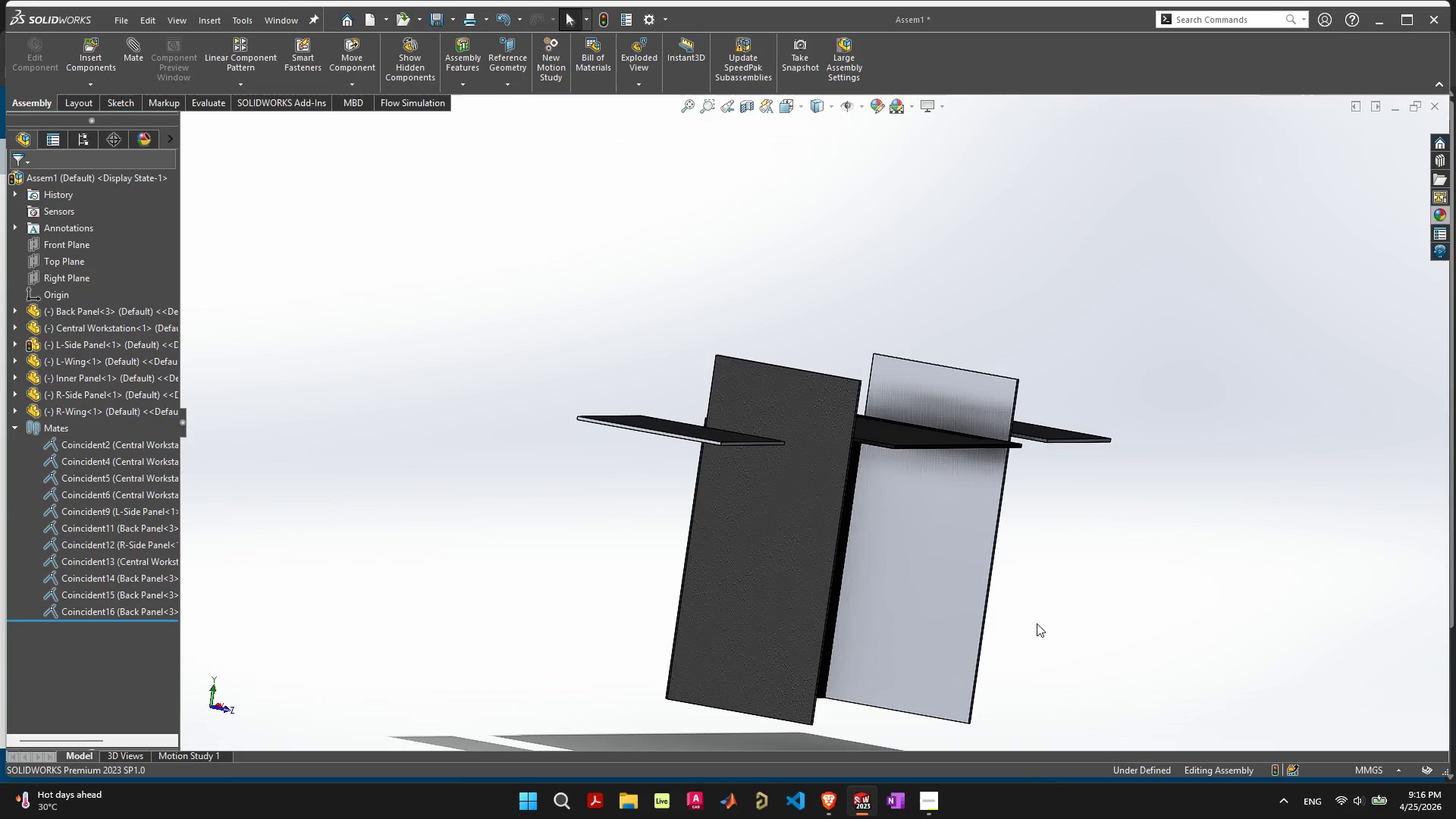 
double_click([942, 581])
 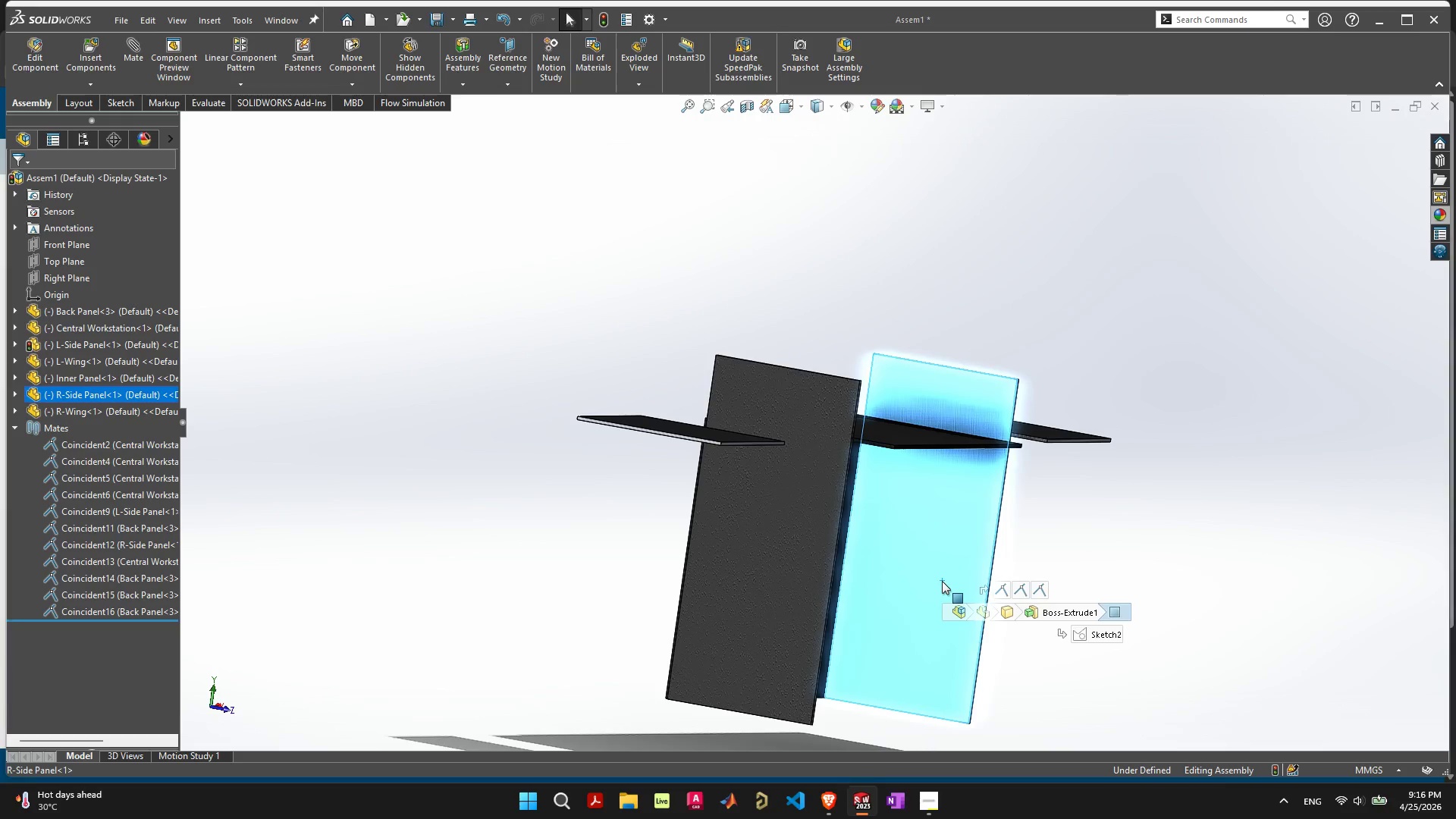 
triple_click([942, 581])
 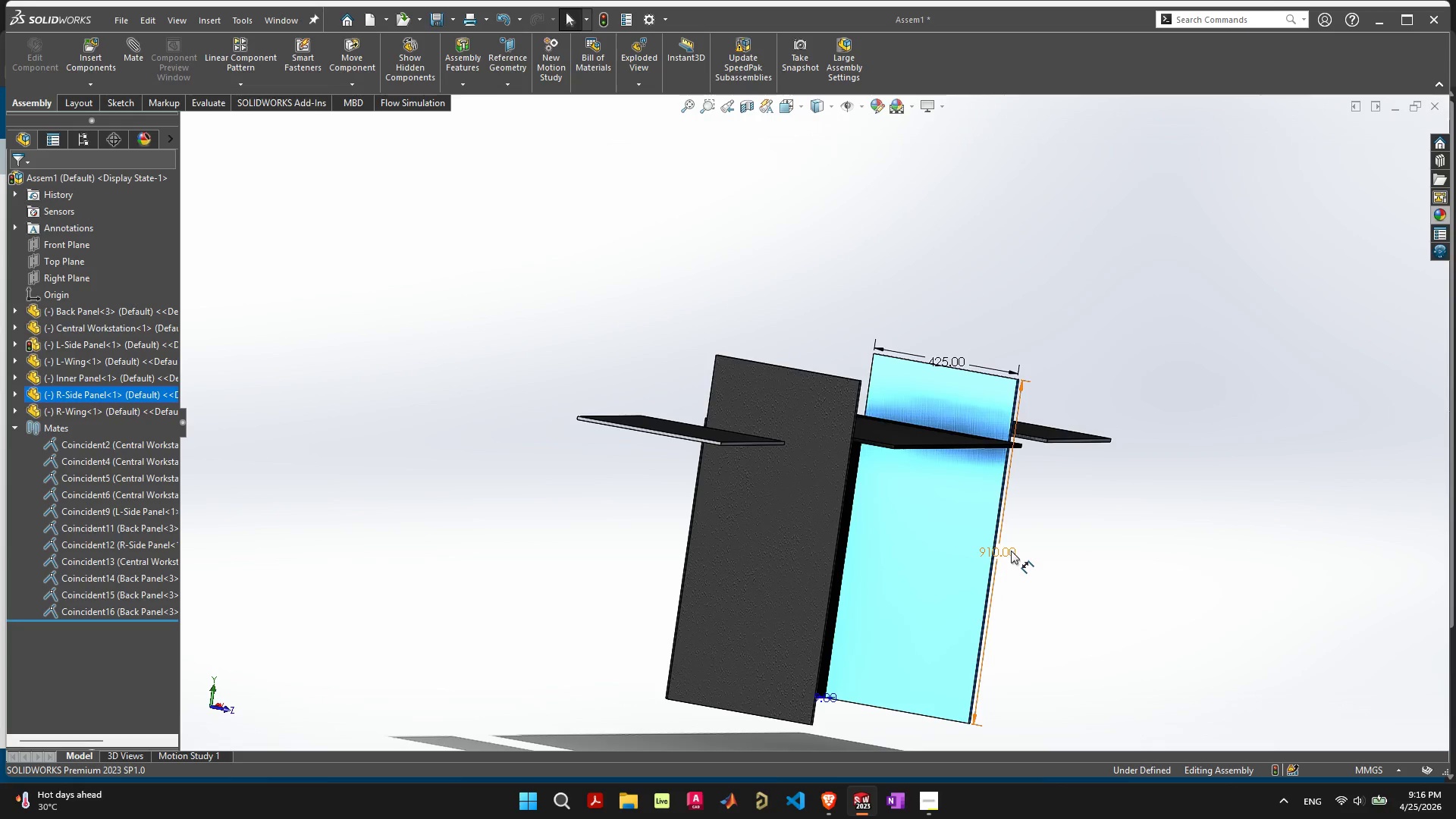 
double_click([1011, 551])
 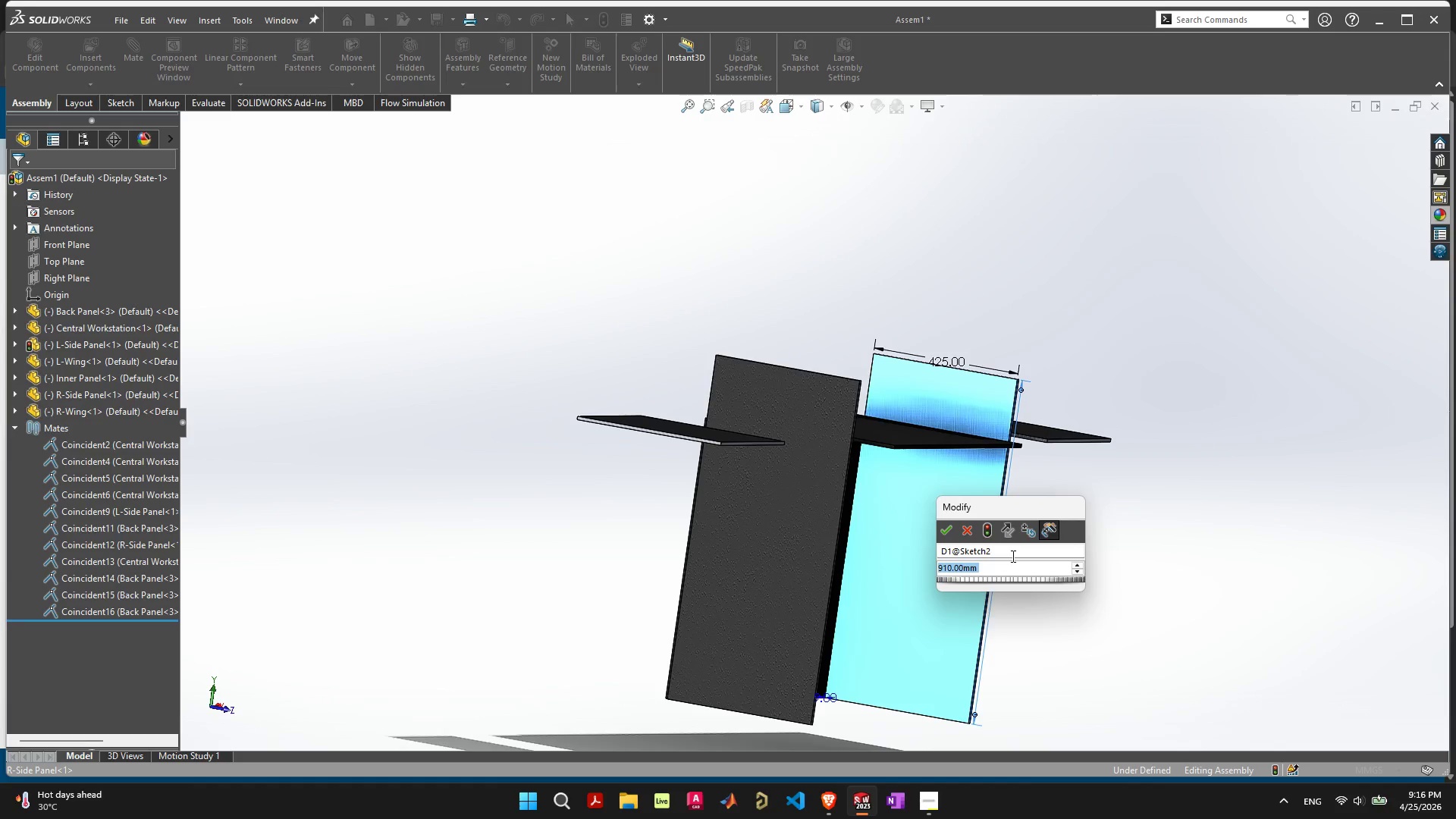 
type(900)
 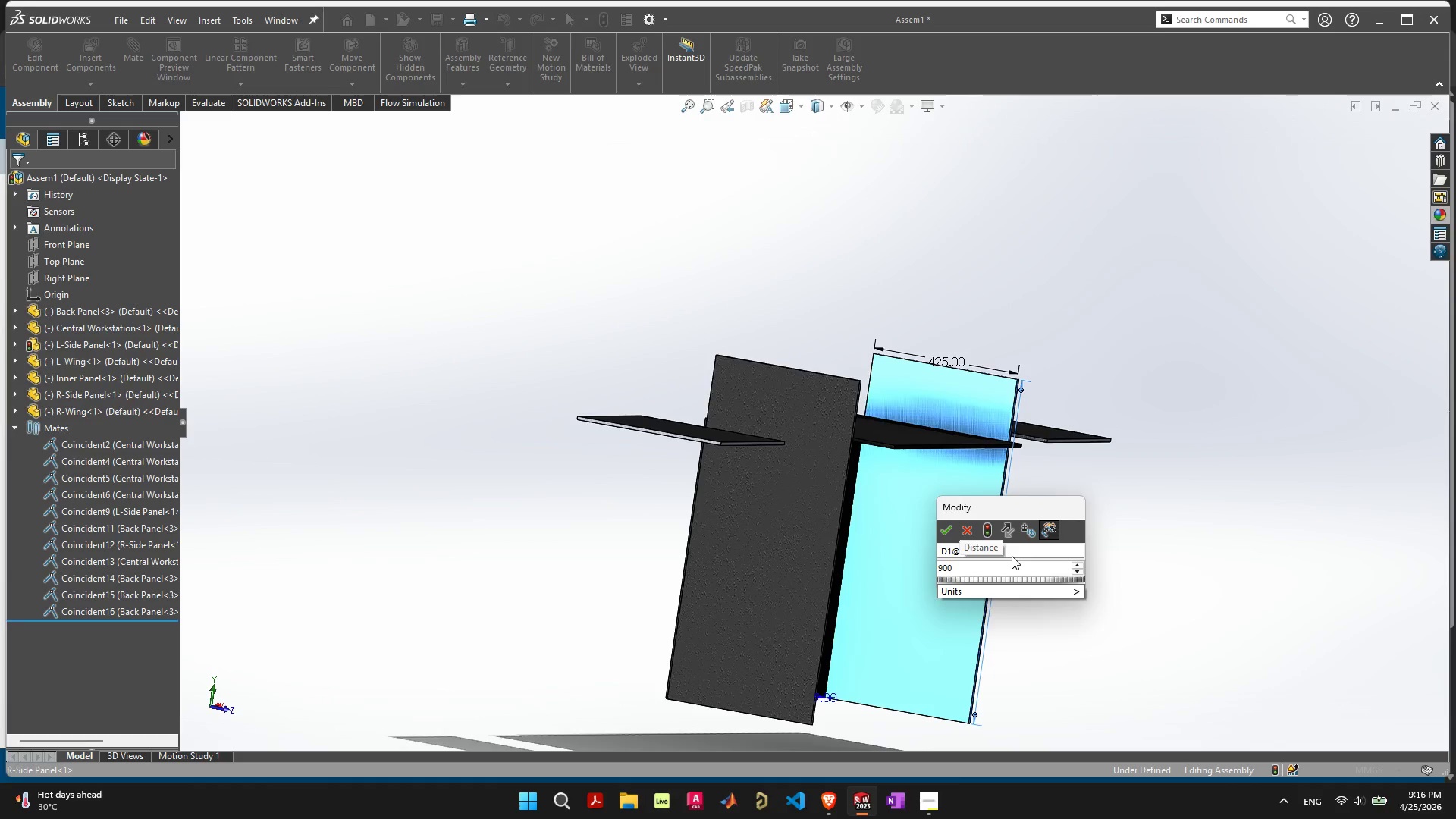 
key(Enter)
 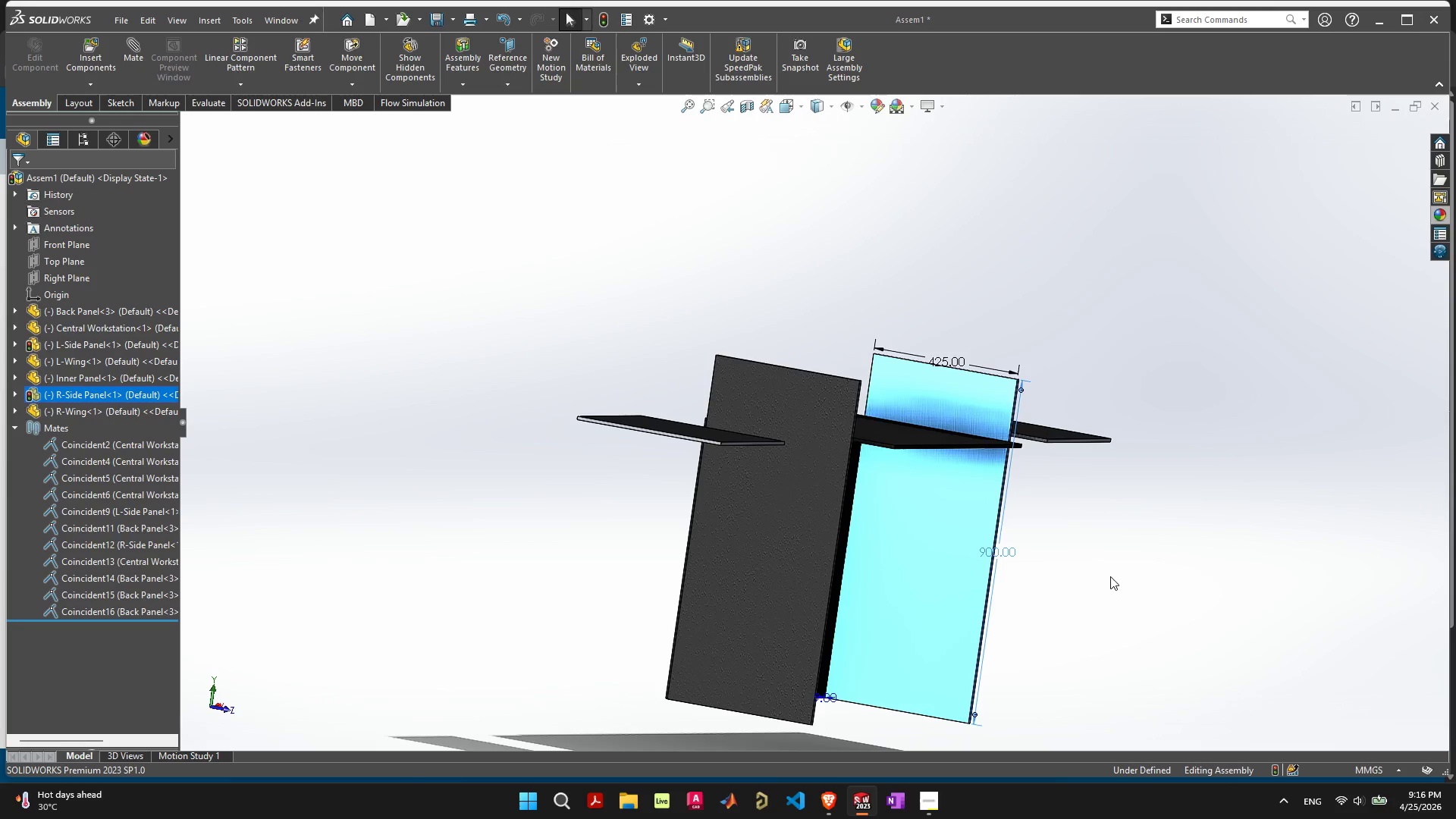 
left_click([1103, 580])
 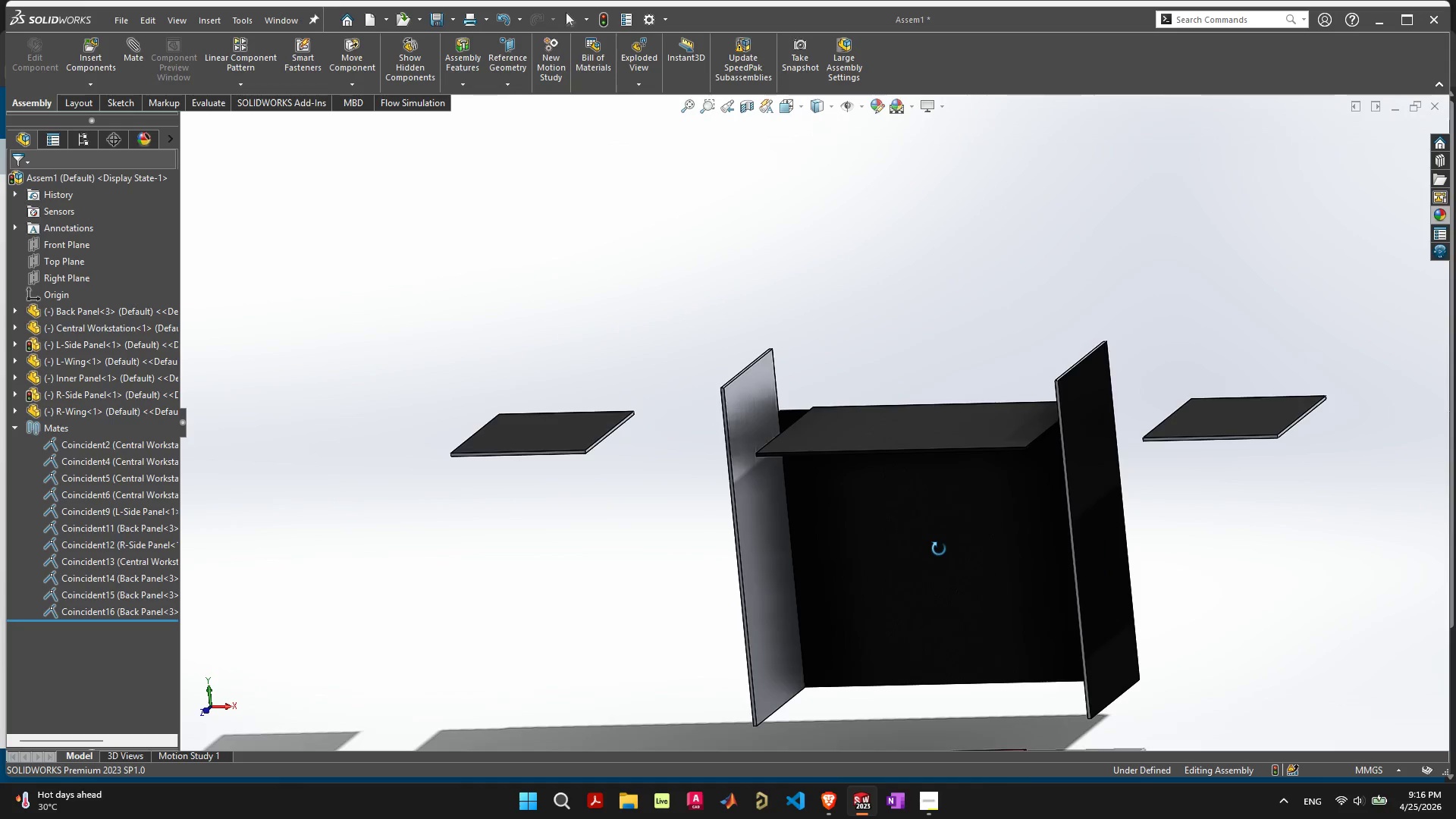 
left_click([755, 551])
 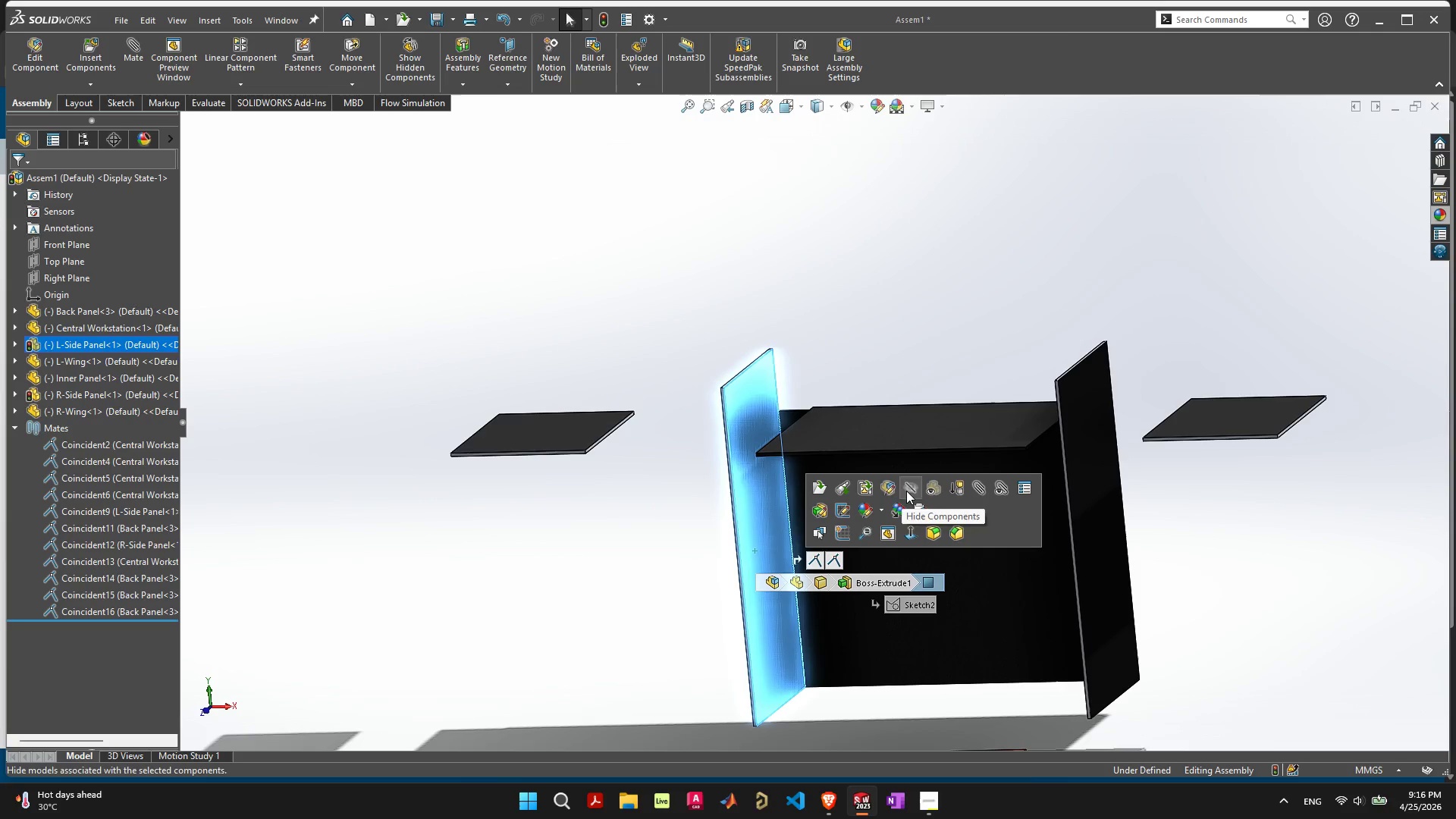 
left_click([886, 491])
 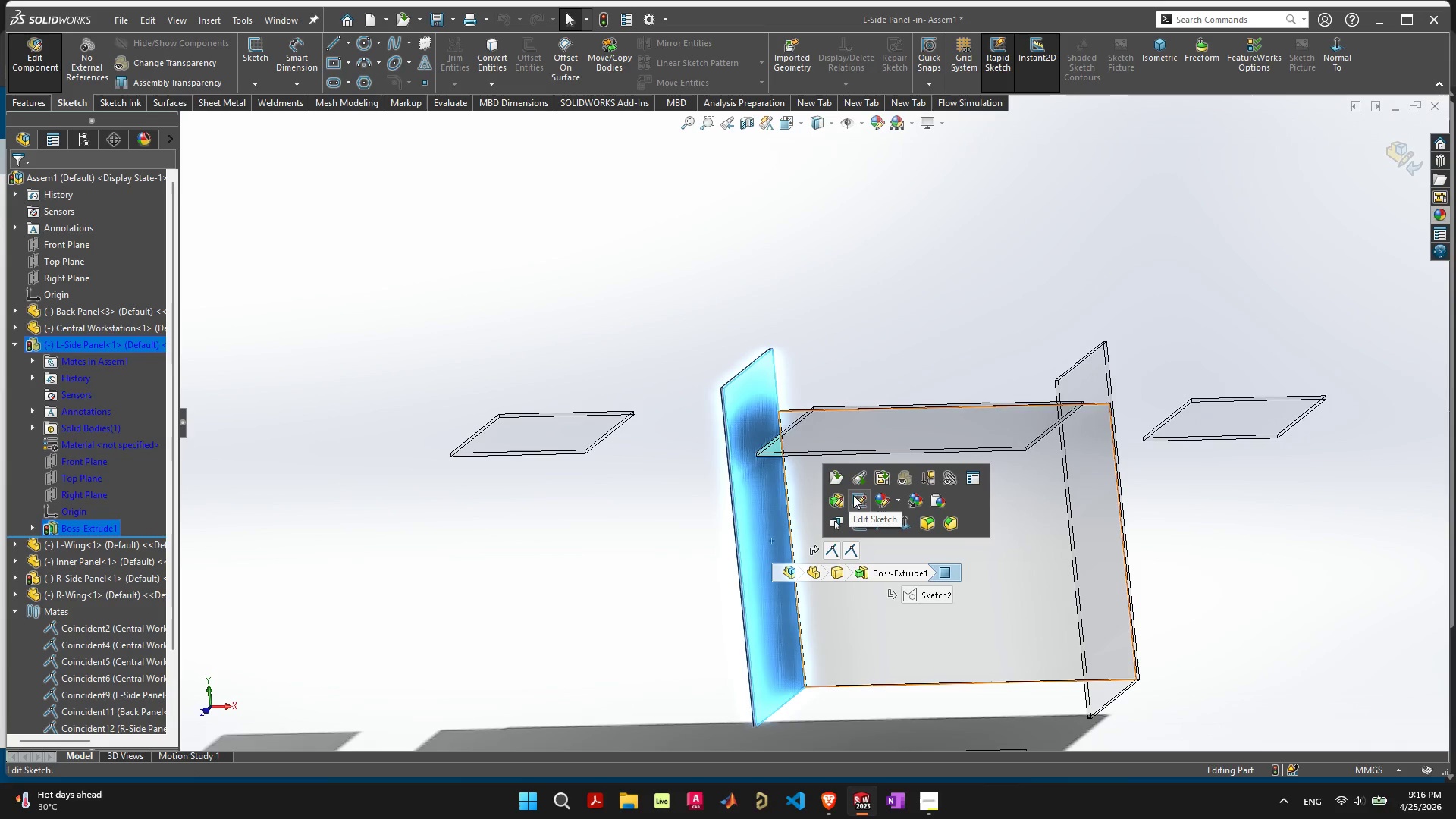 
left_click([858, 491])
 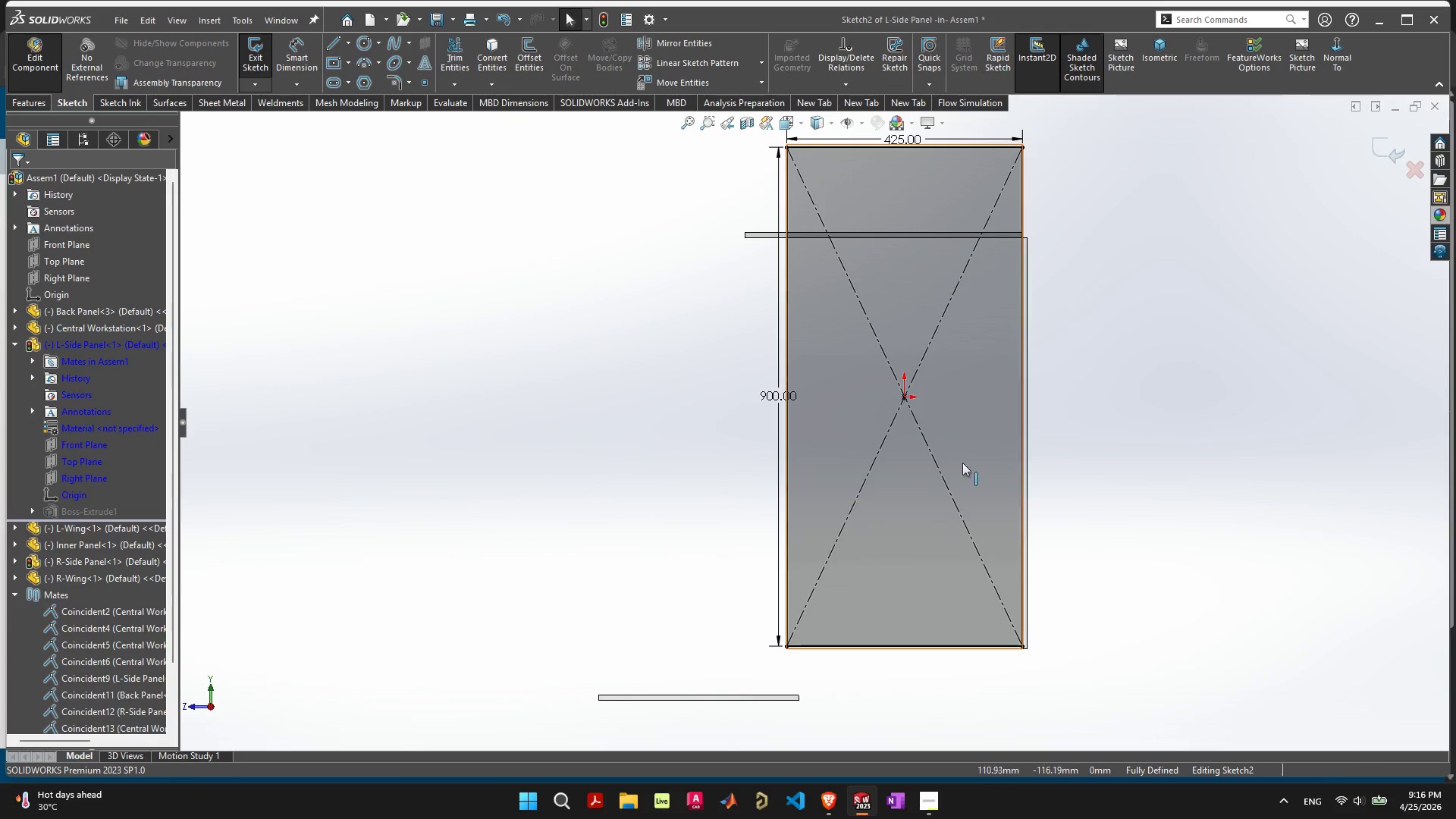 
left_click([1396, 138])
 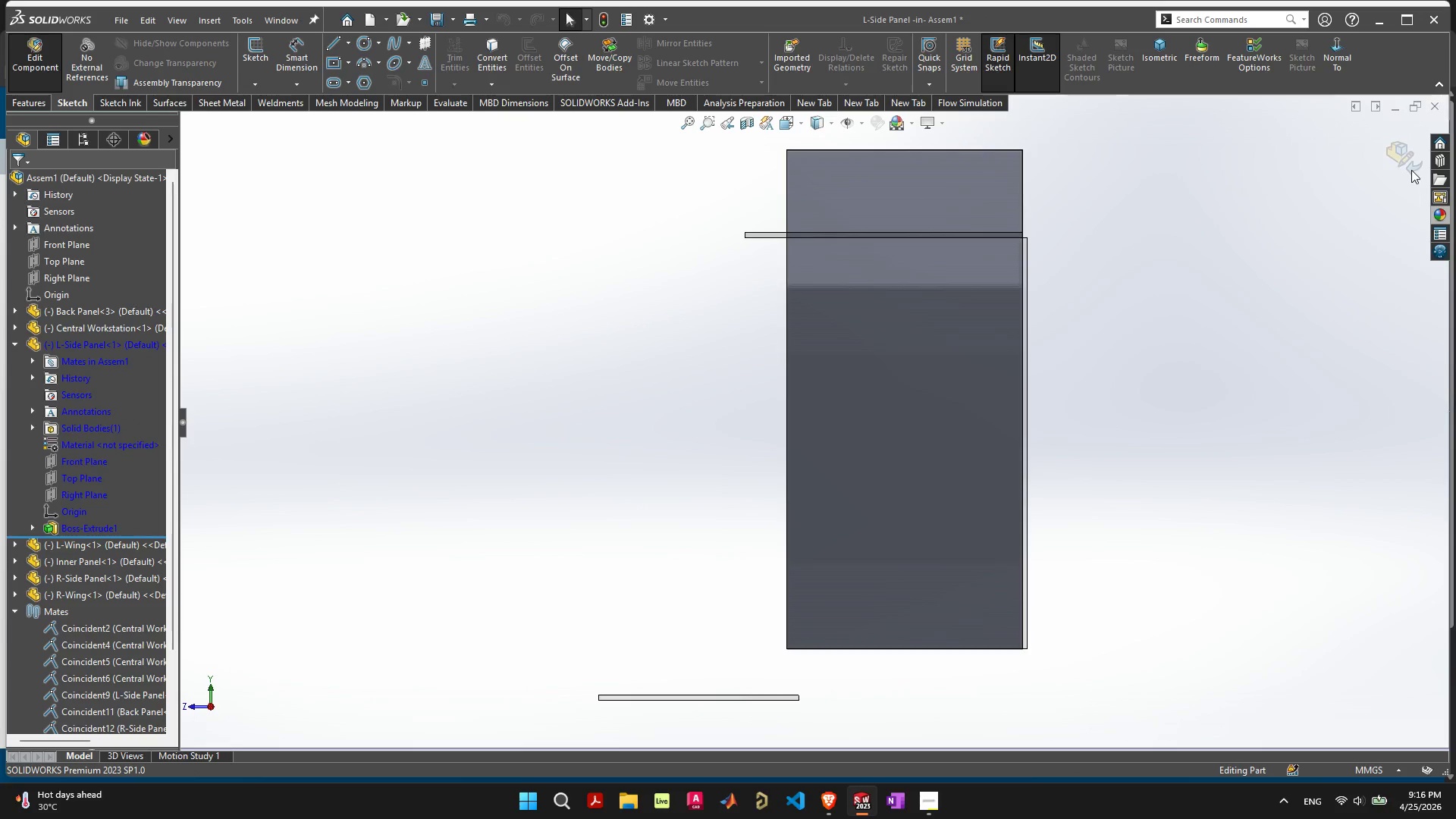 
left_click([1410, 168])
 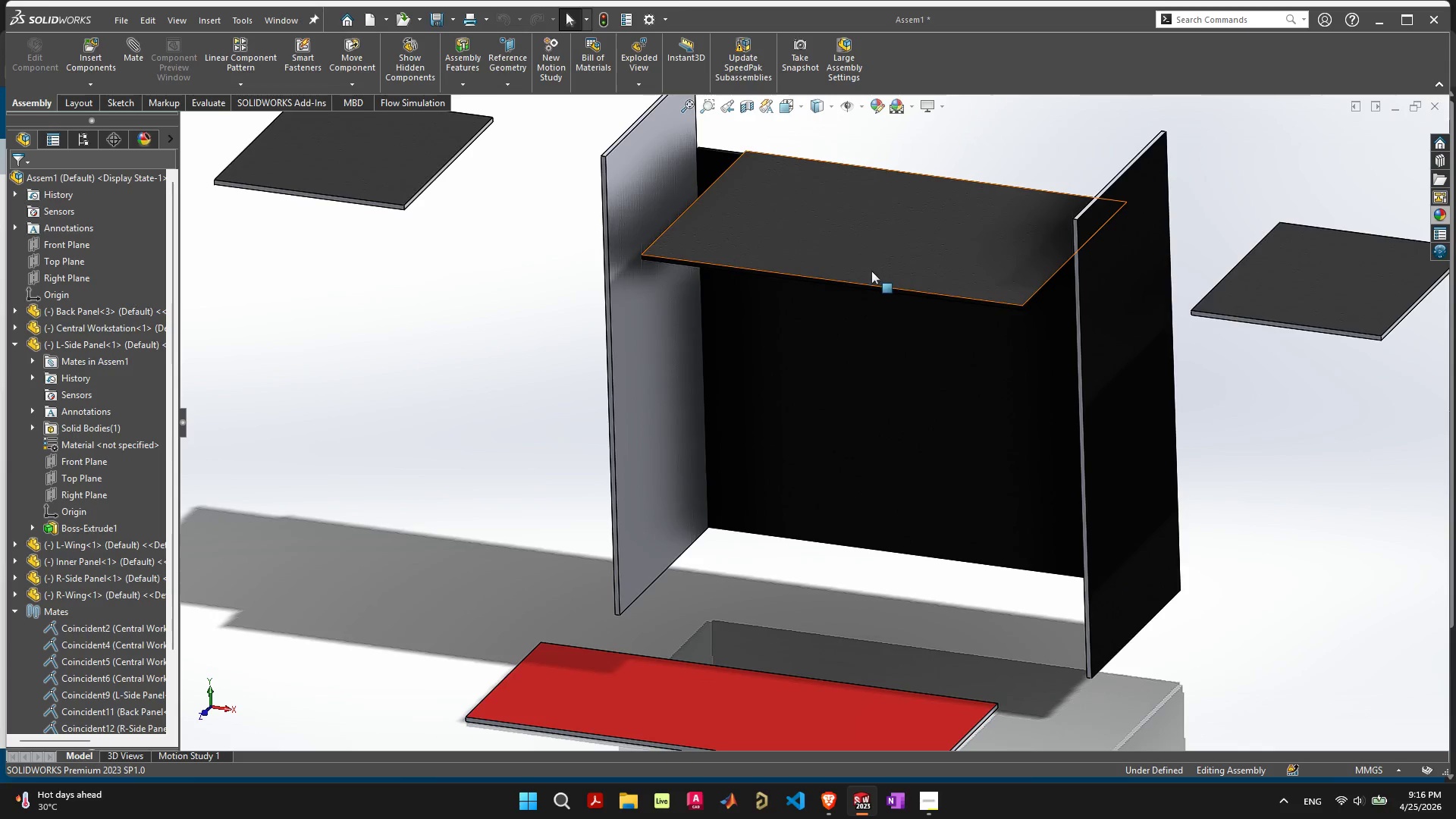 
scroll: coordinate [869, 305], scroll_direction: down, amount: 3.0
 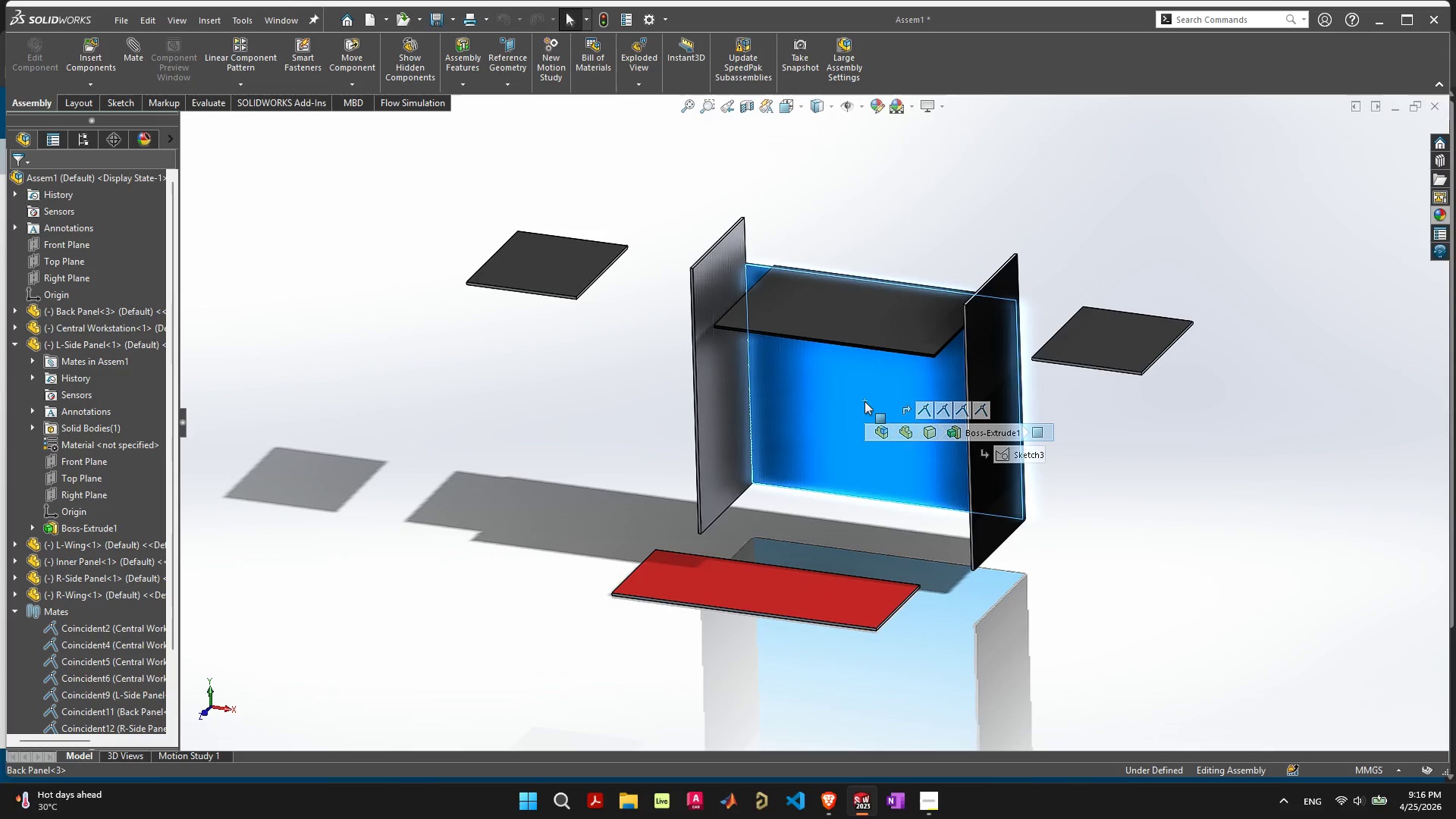 
double_click([864, 401])
 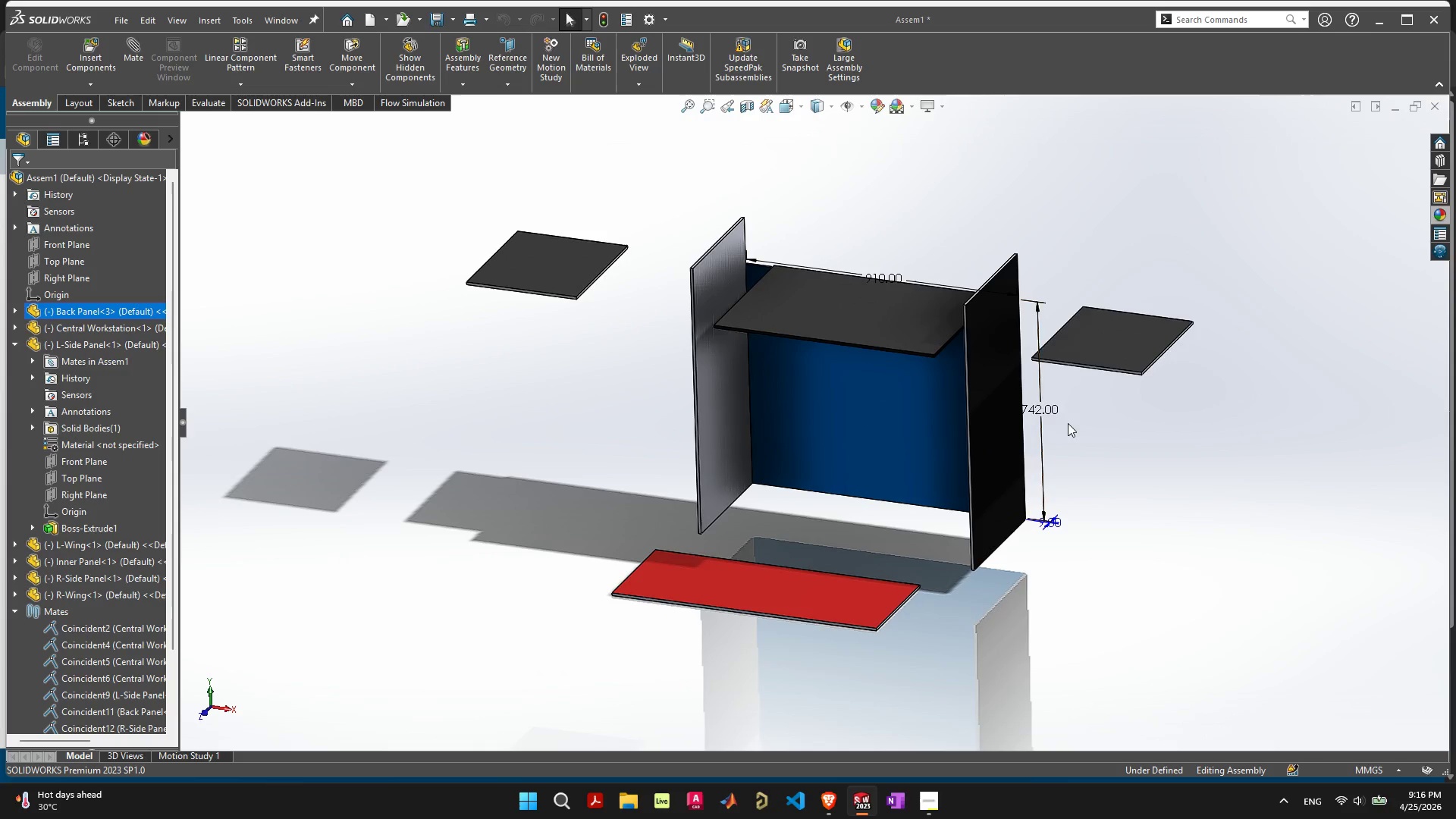 
double_click([1050, 412])
 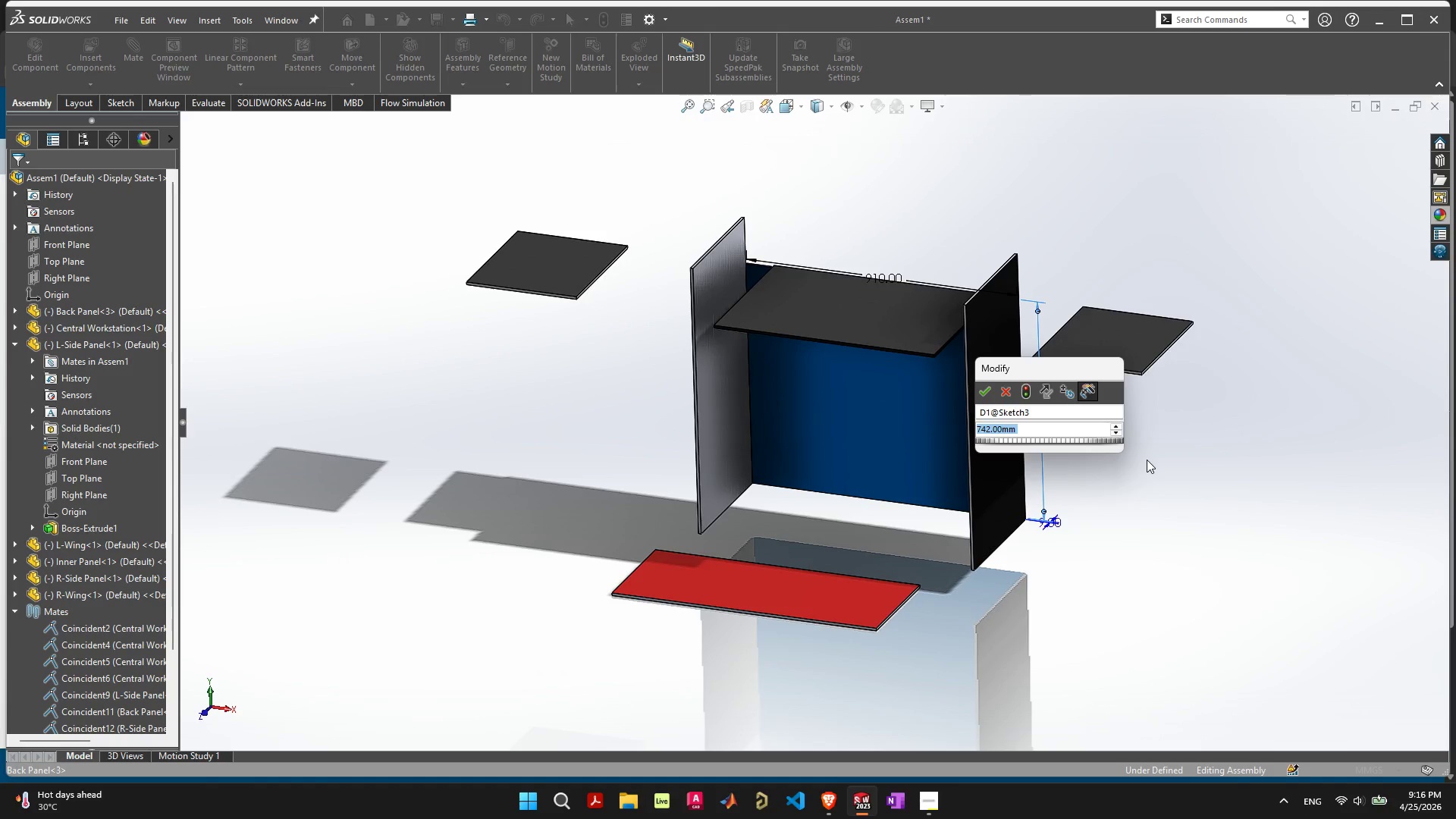 
type(900)
 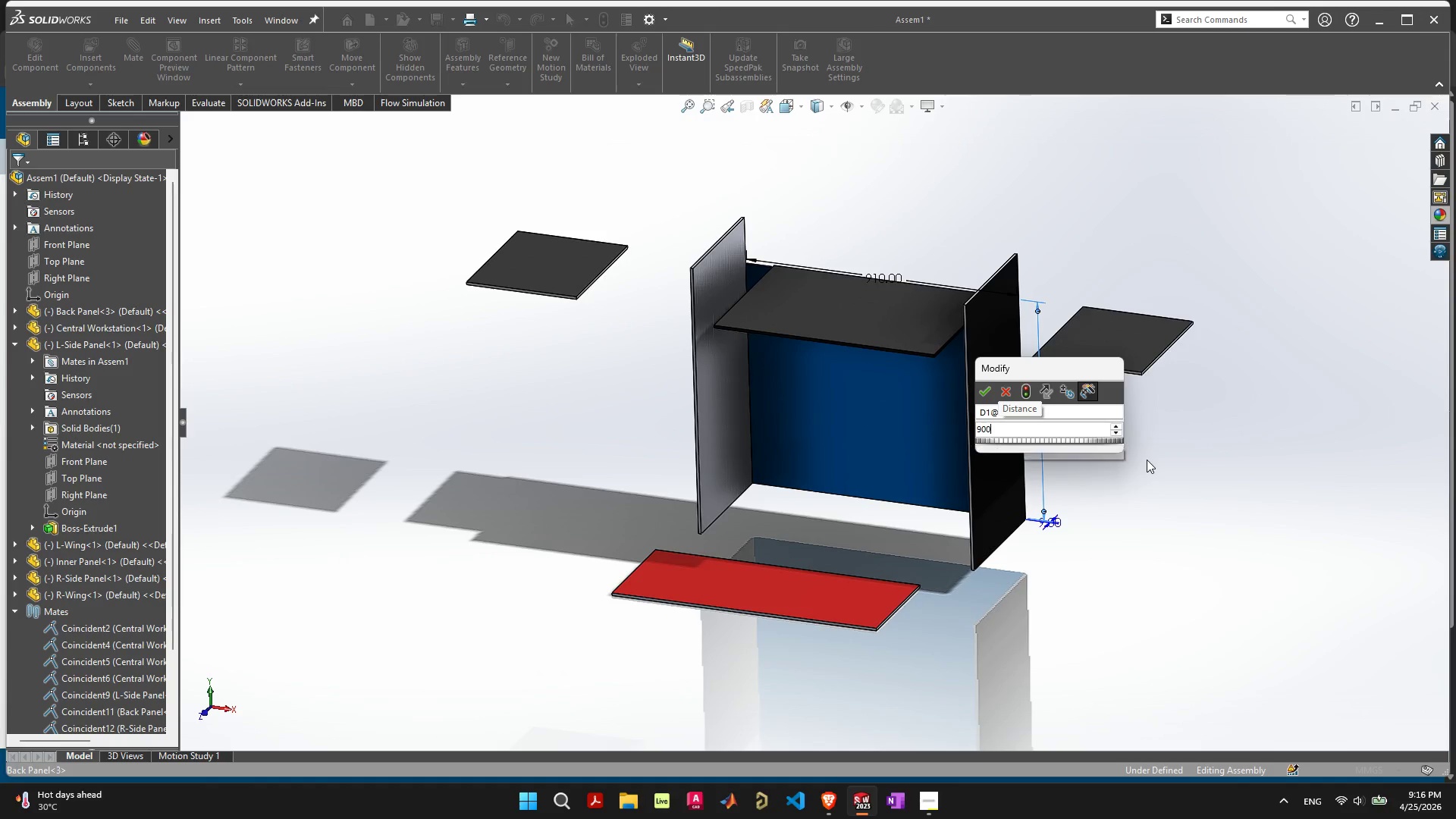 
key(Enter)
 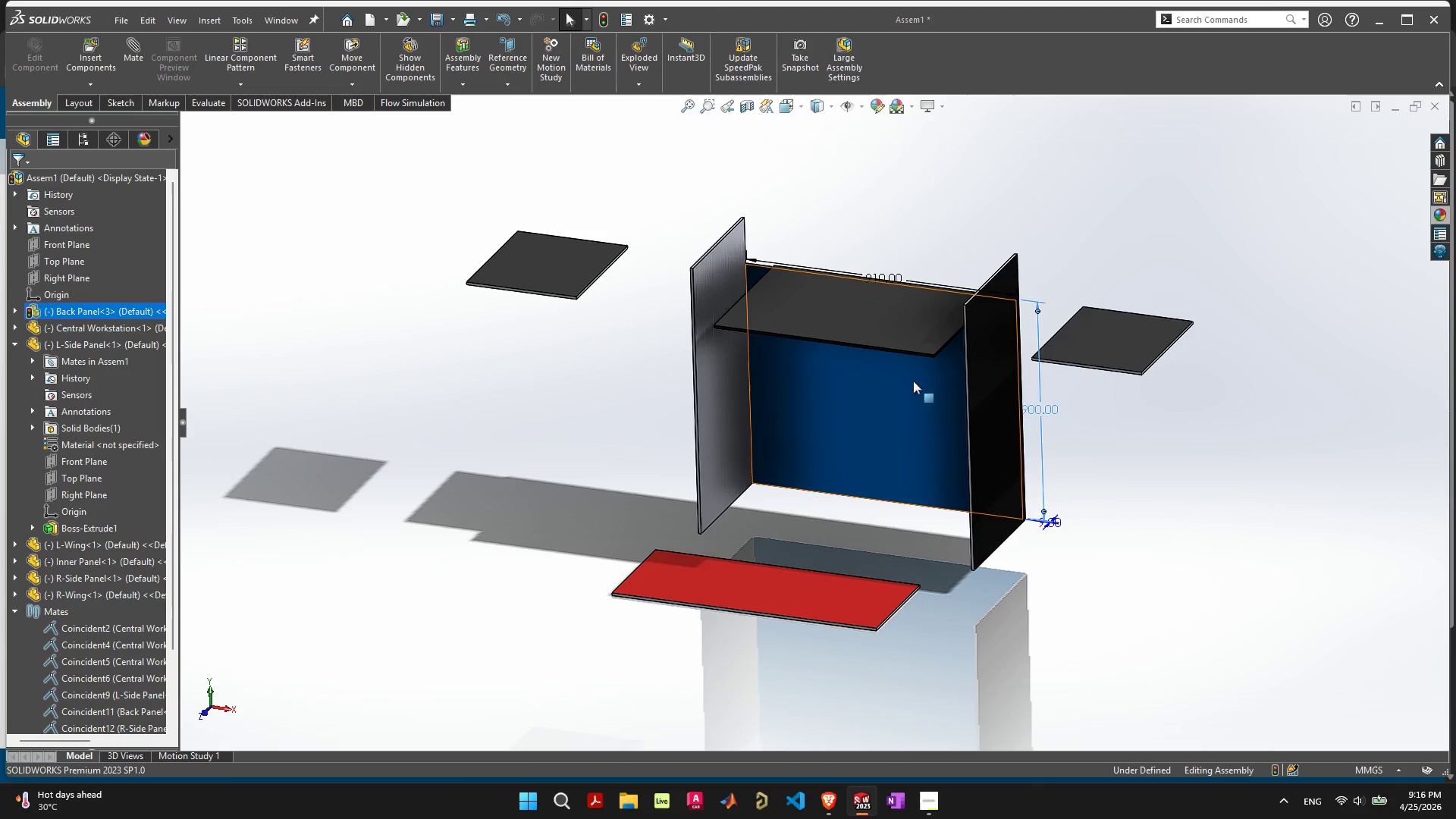 
left_click([869, 322])
 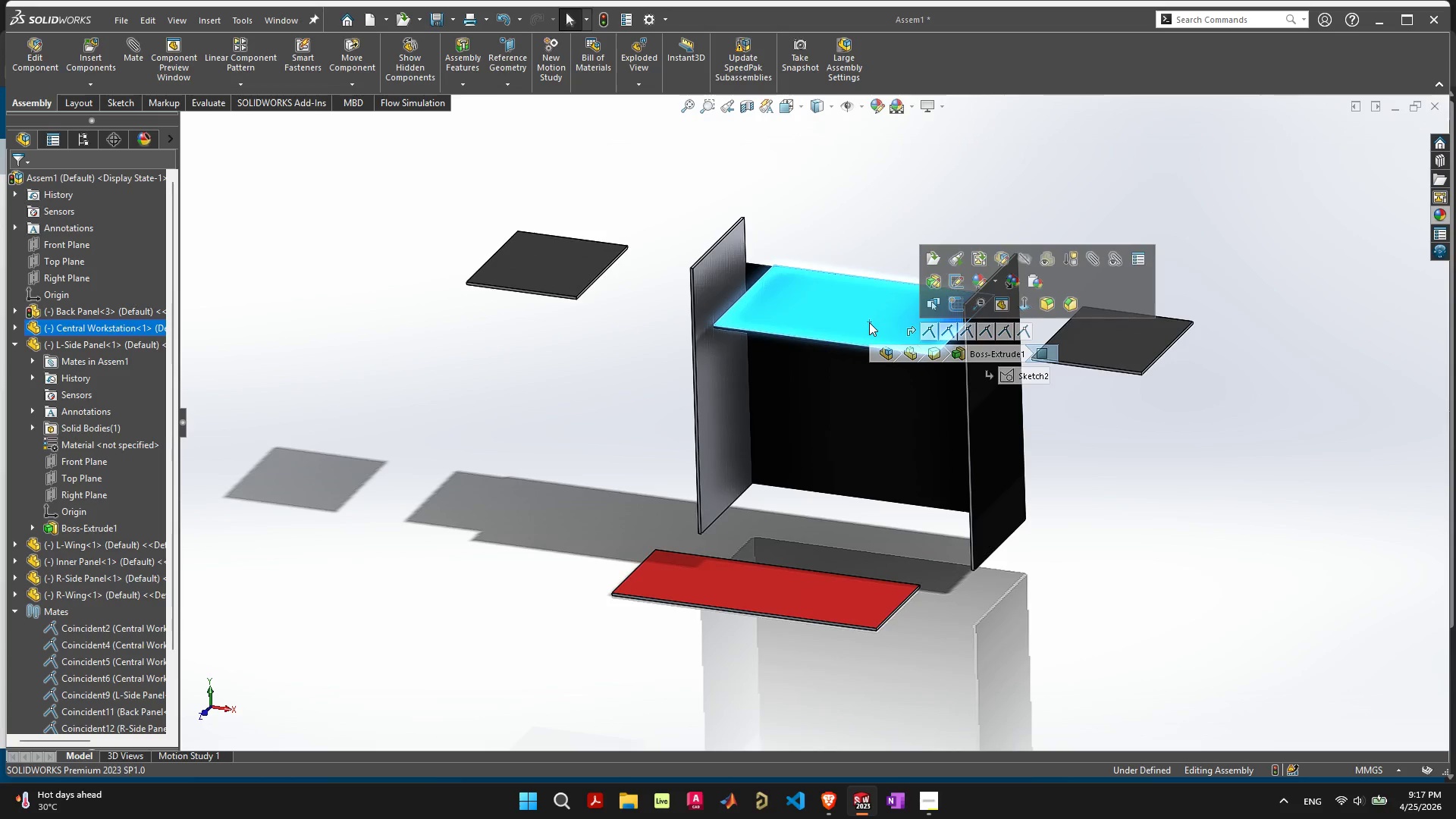 
double_click([869, 321])
 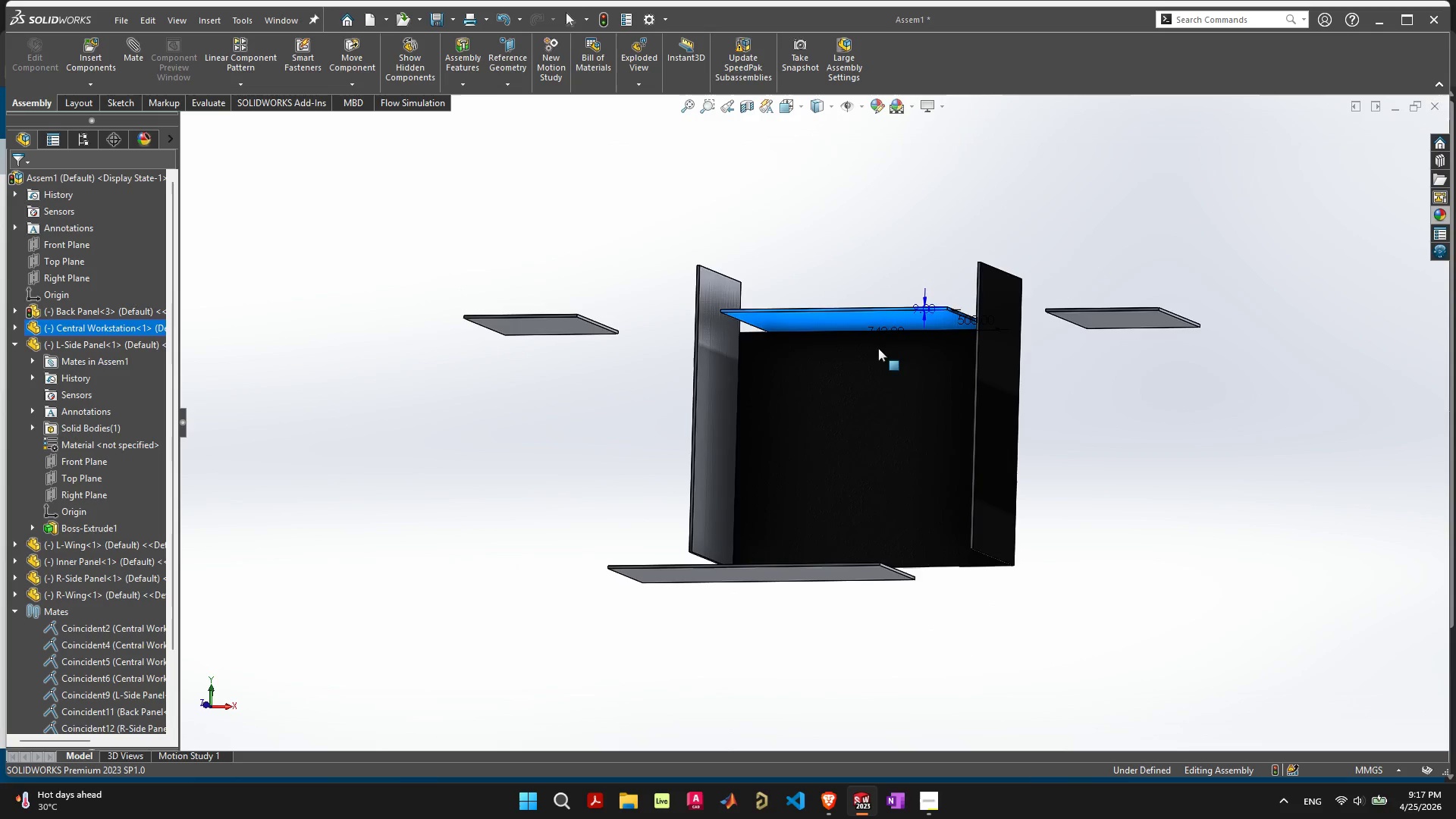 
double_click([892, 403])
 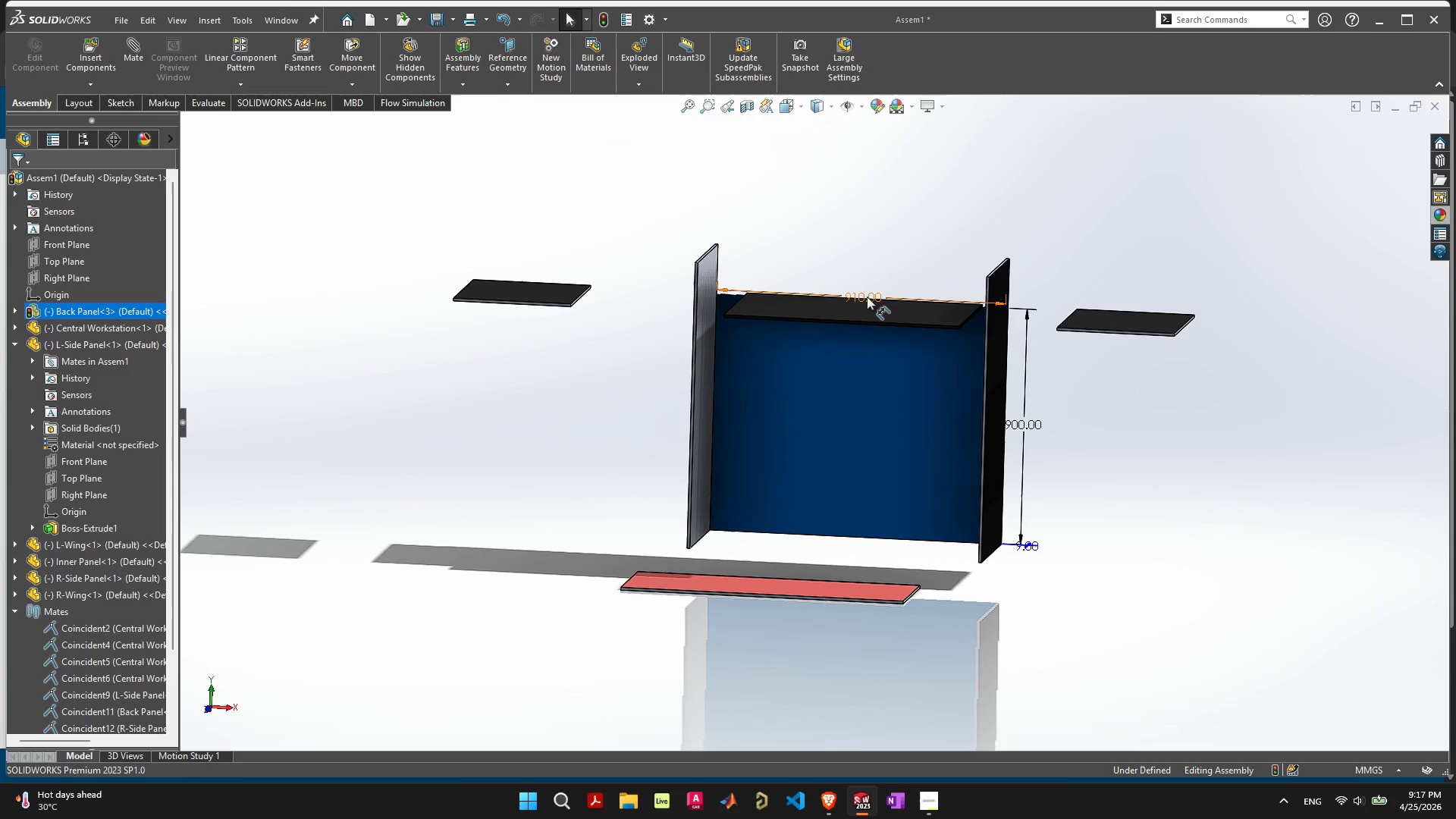 
double_click([867, 297])
 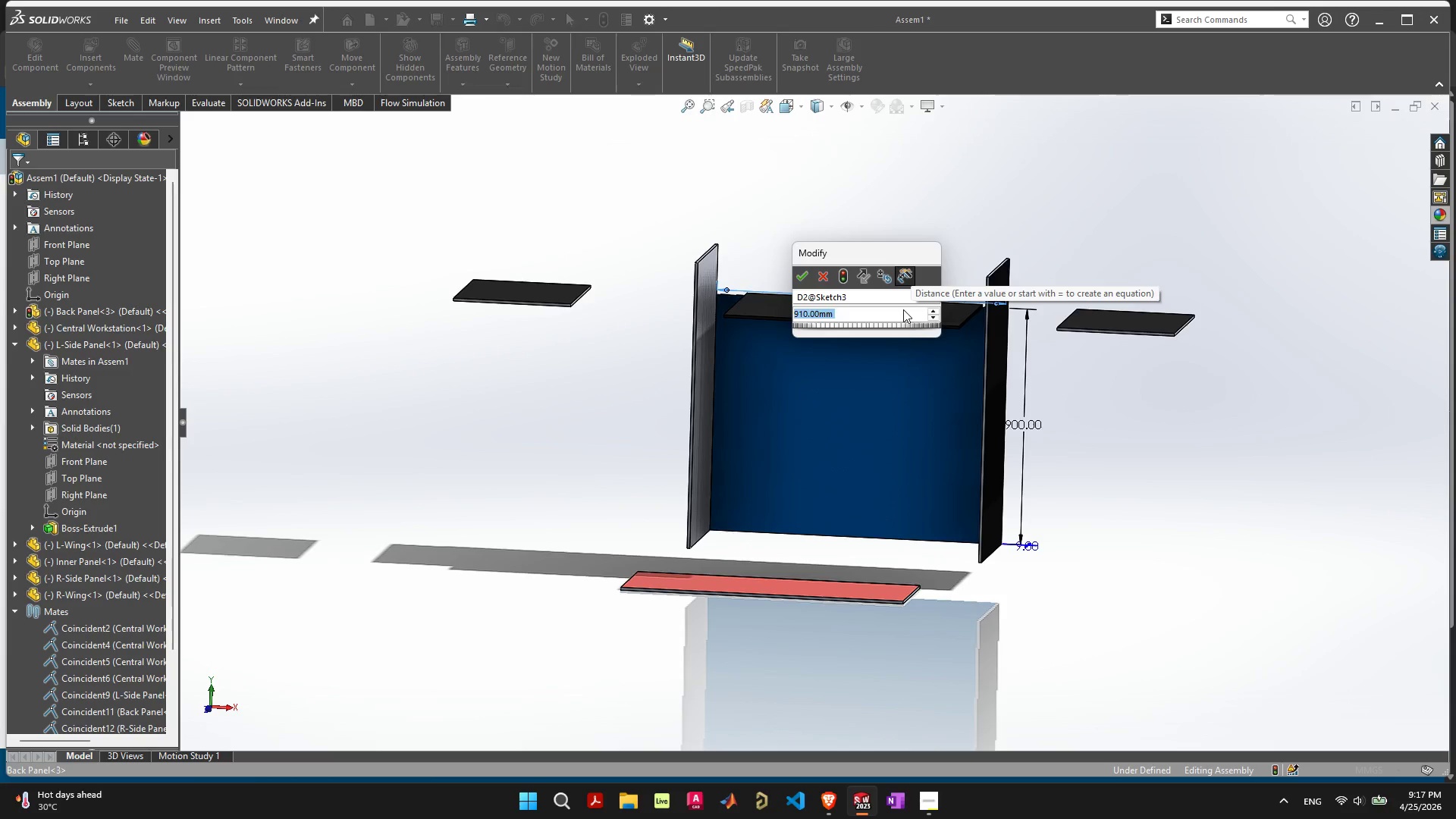 
type(500[PageDown])
 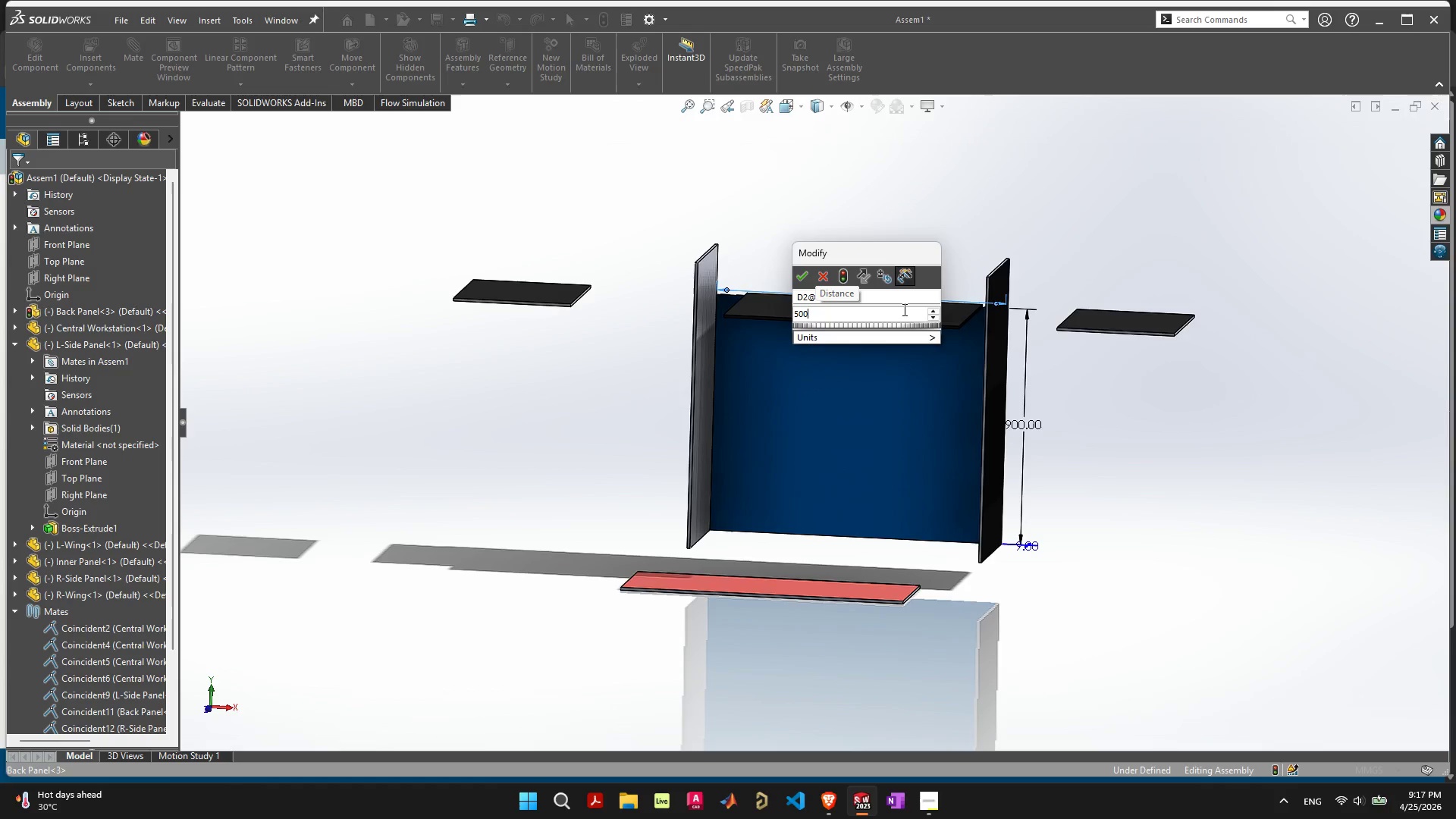 
key(Enter)
 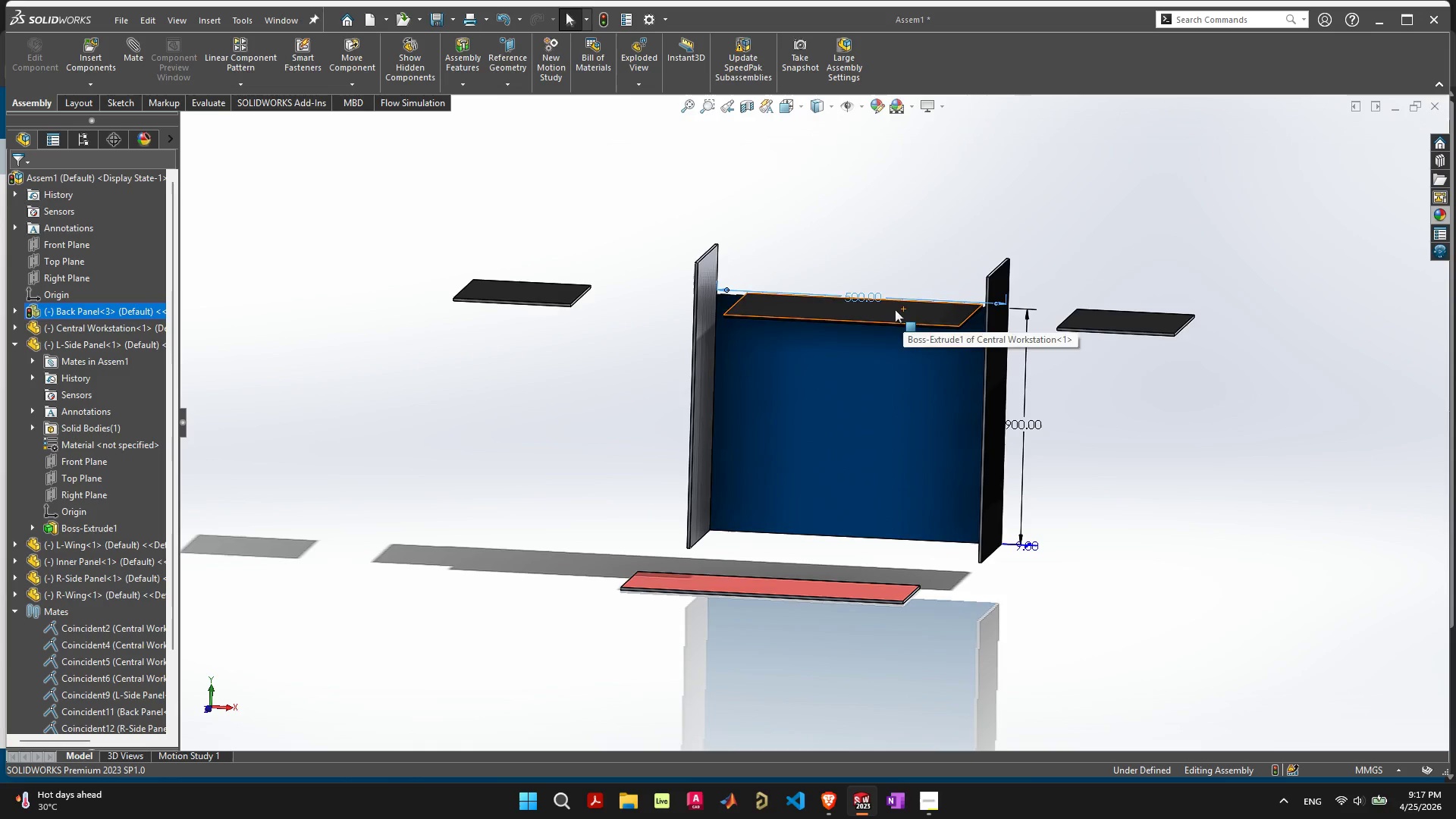 
left_click([886, 168])
 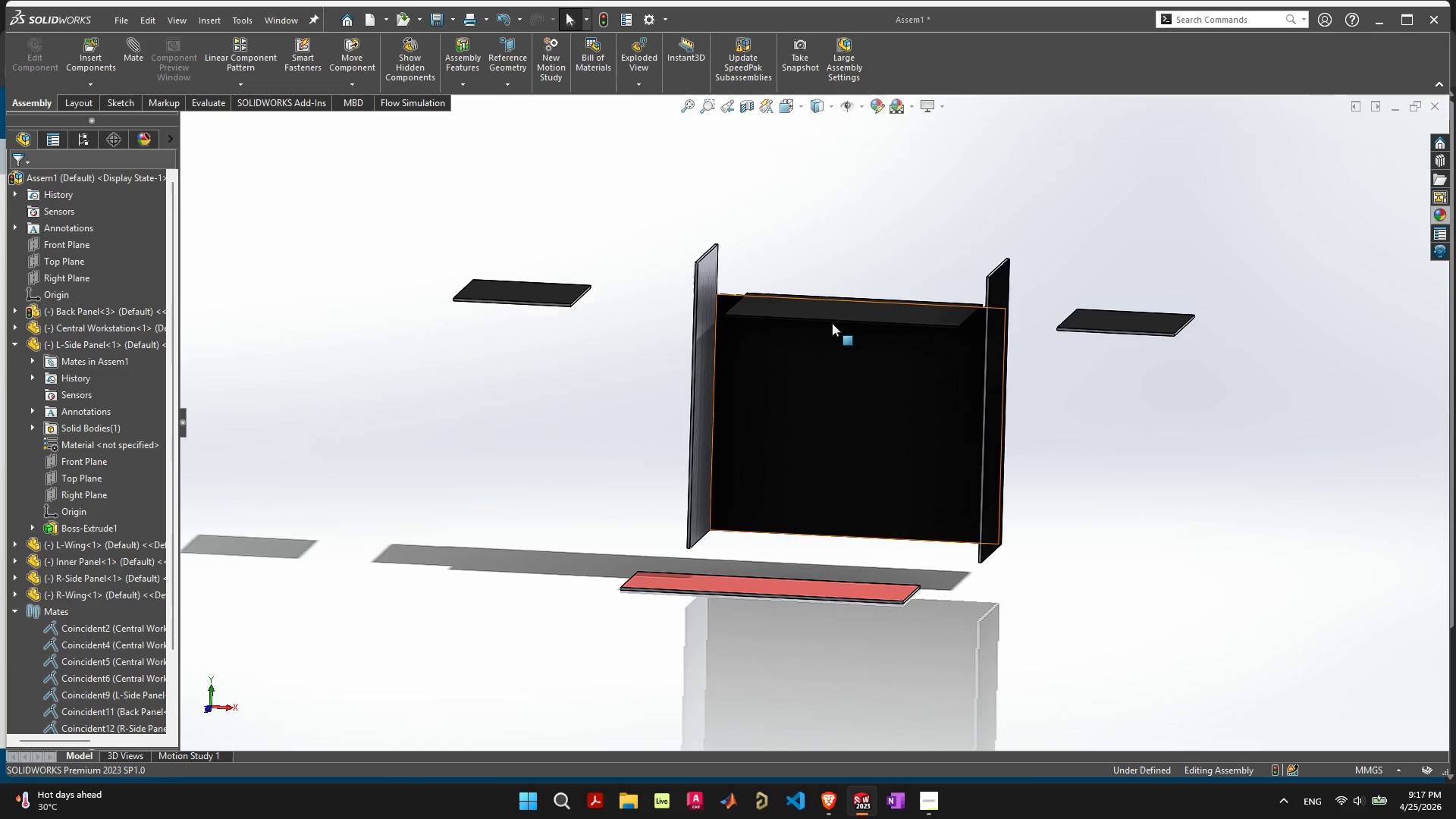 
left_click([833, 379])
 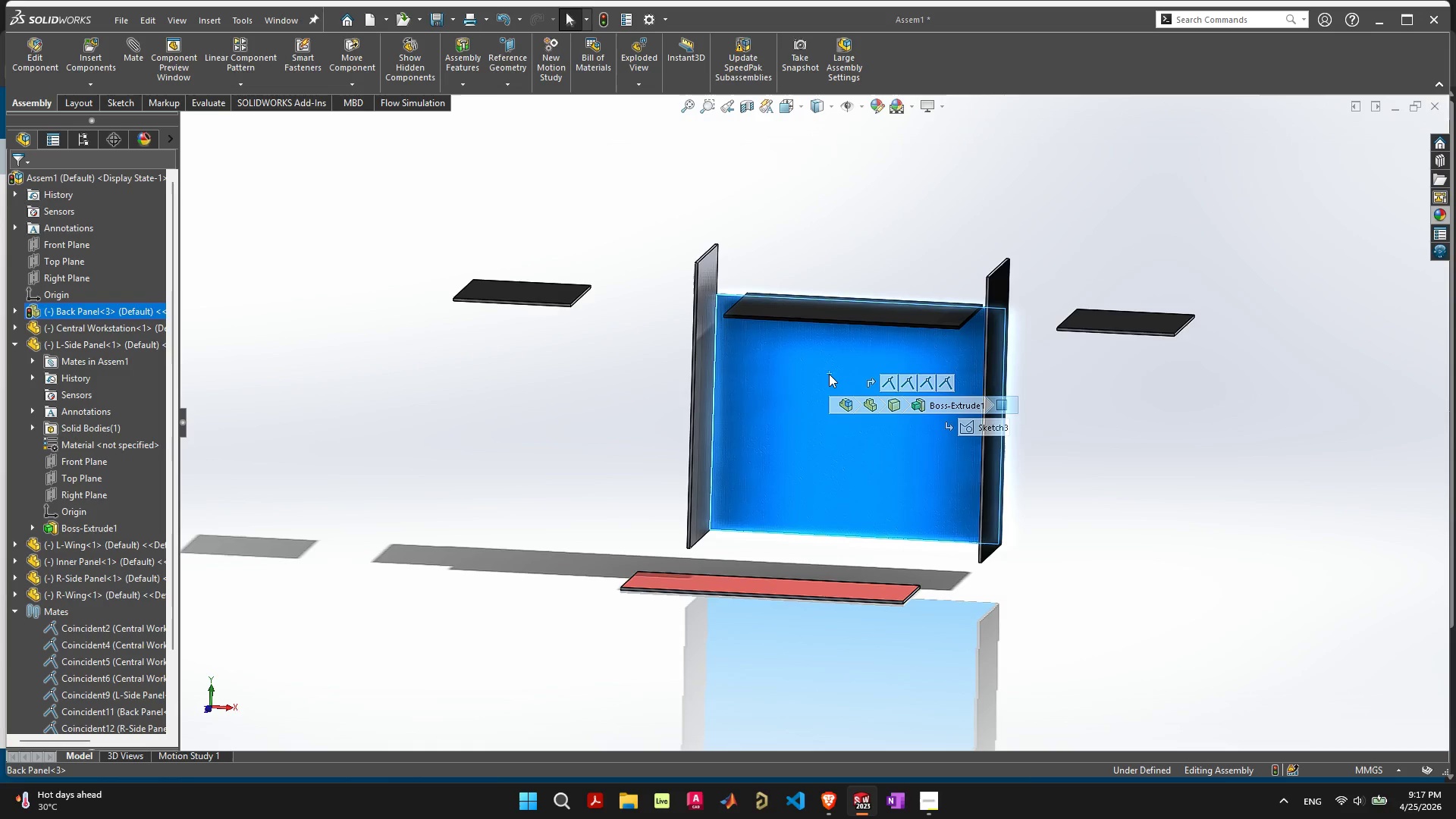 
double_click([829, 373])
 